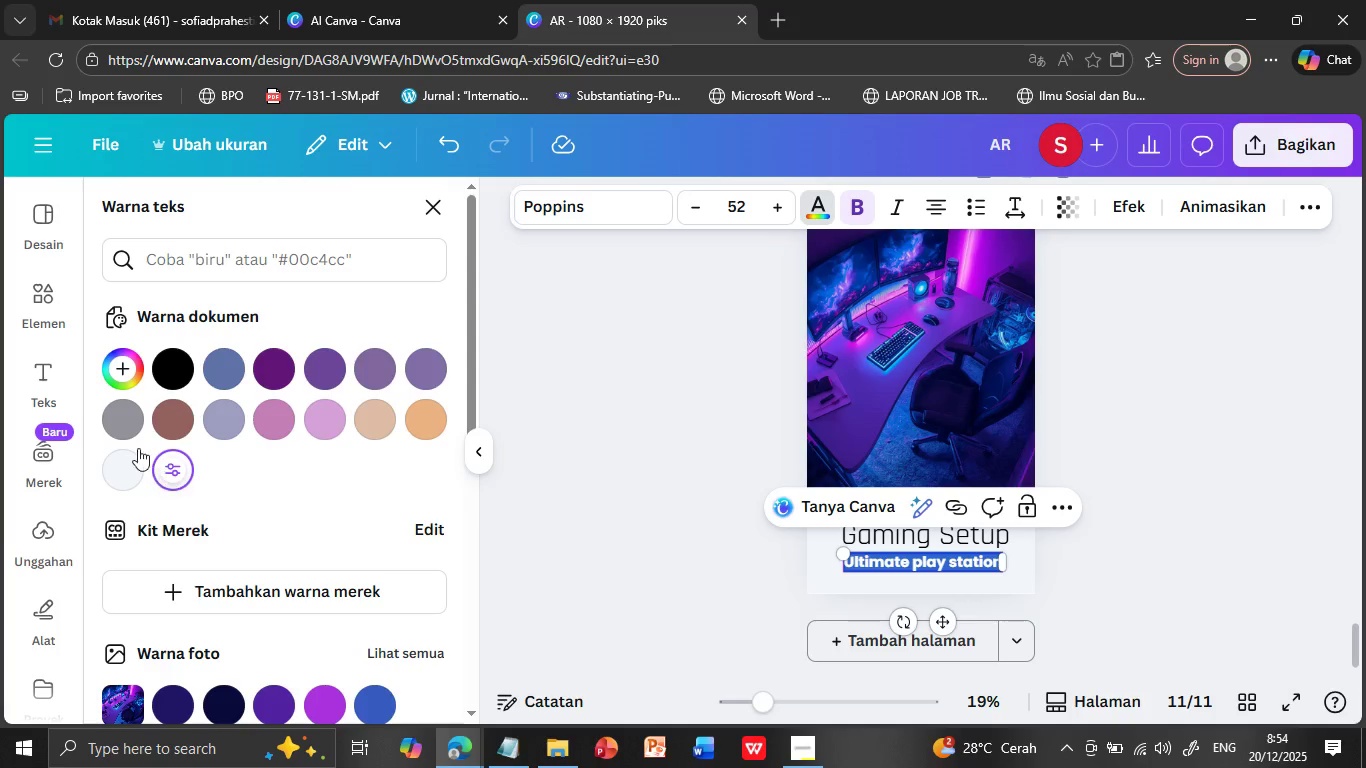 
left_click([120, 420])
 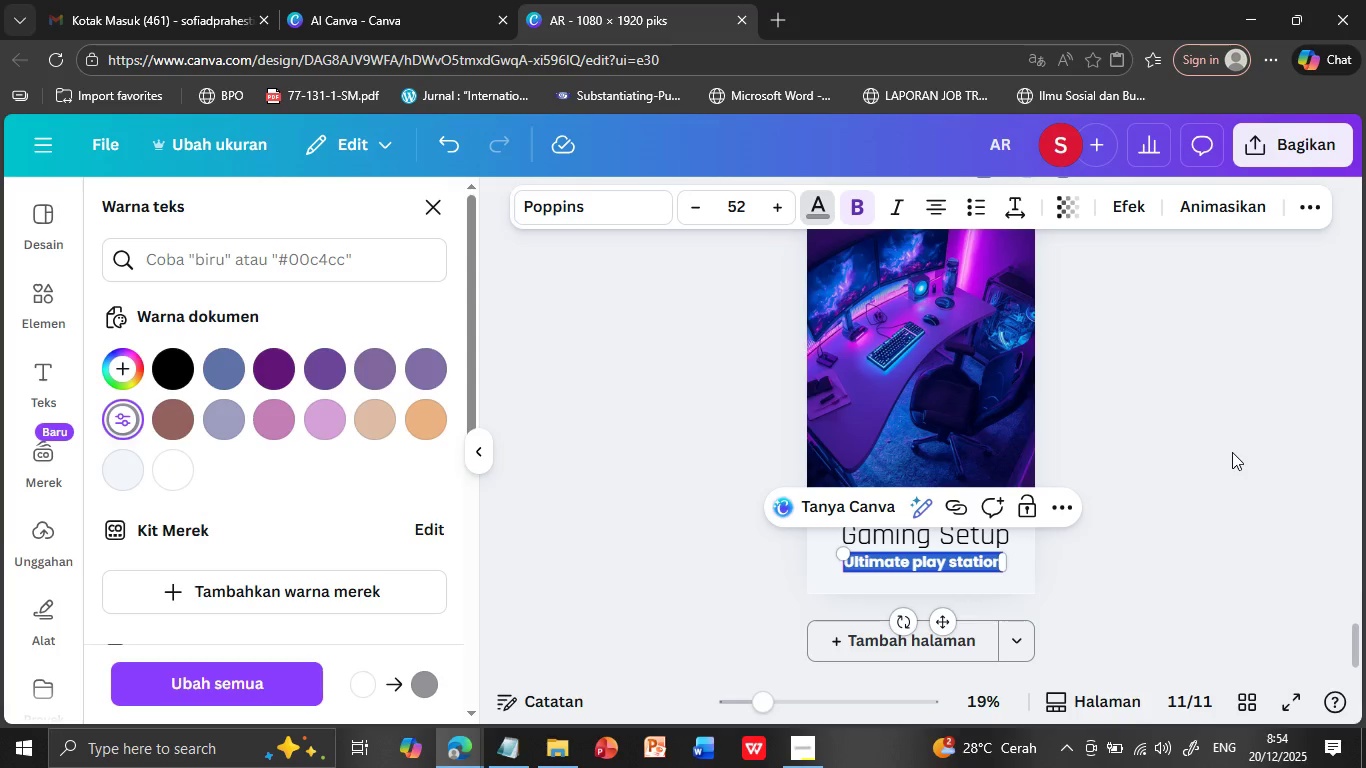 
left_click([1232, 452])
 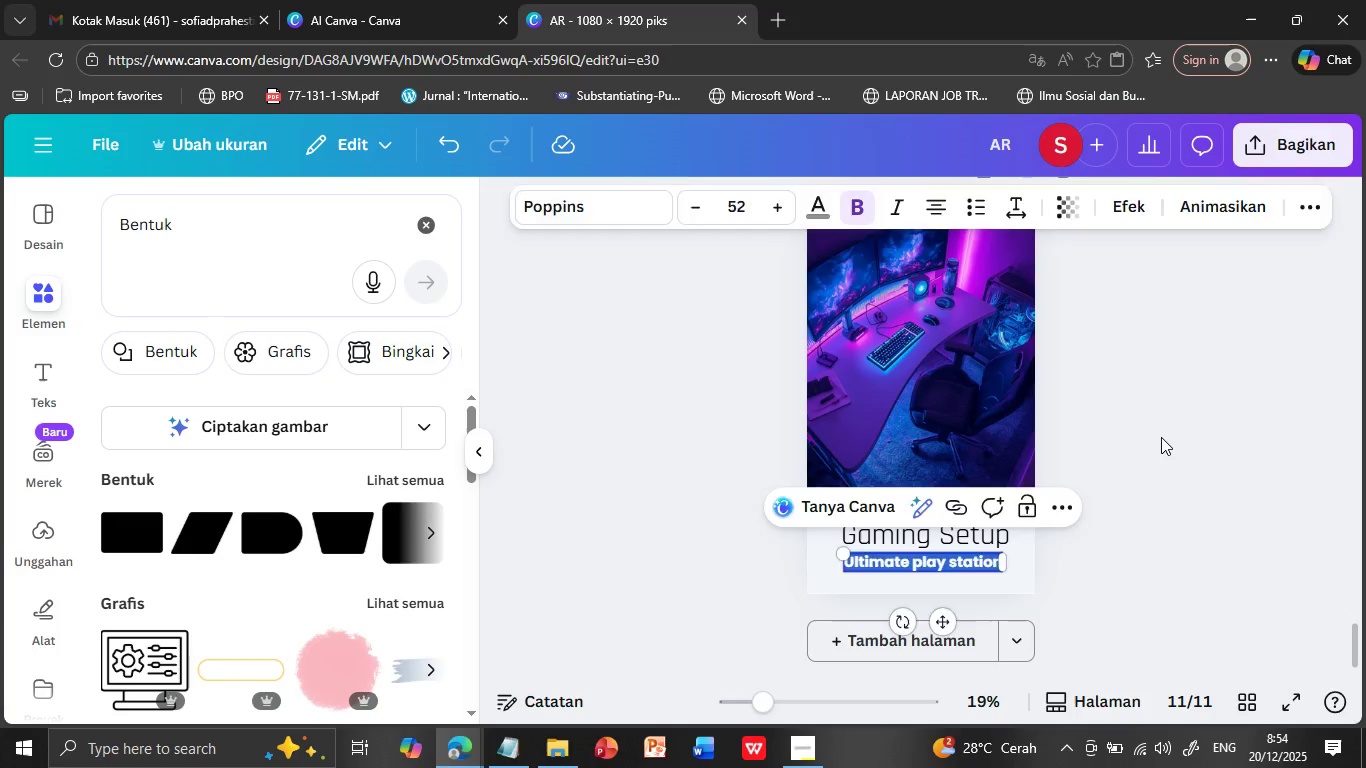 
left_click([1161, 437])
 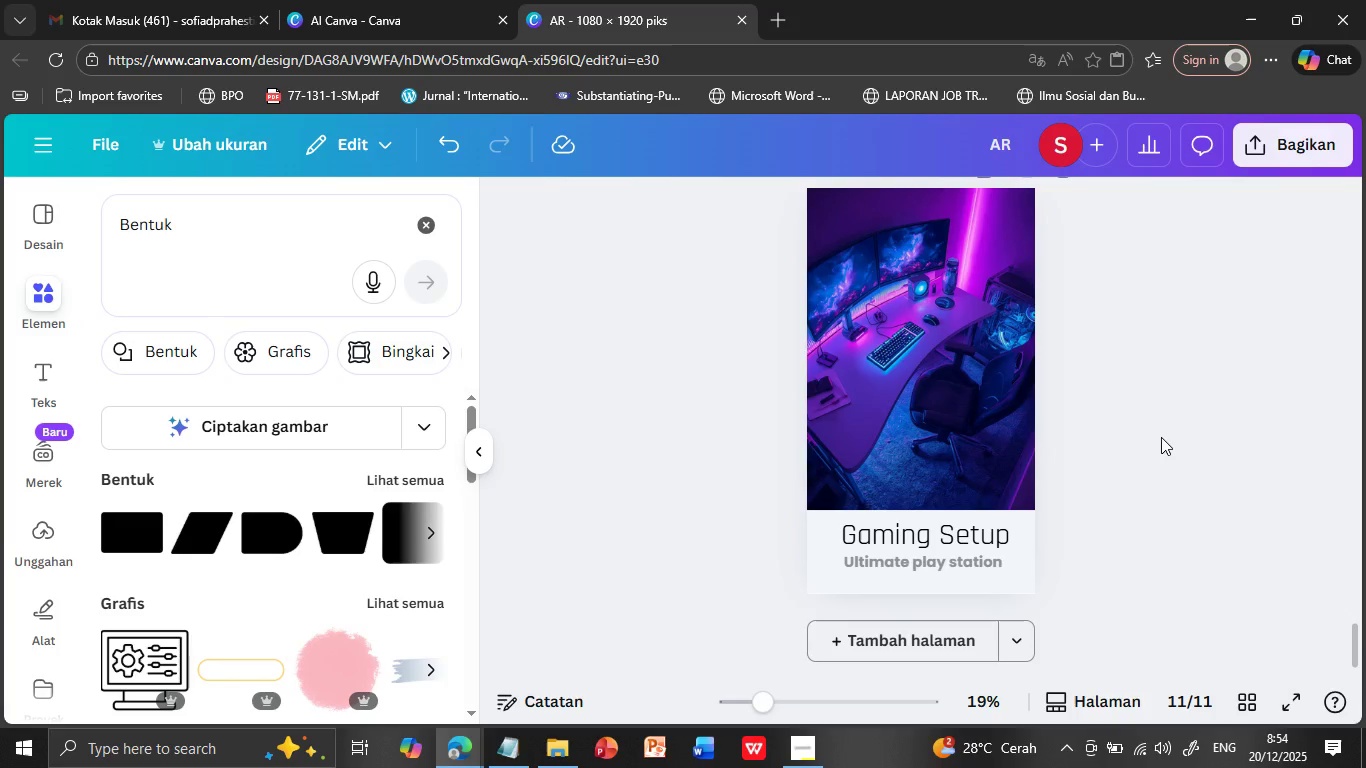 
scroll: coordinate [1161, 437], scroll_direction: down, amount: 1.0
 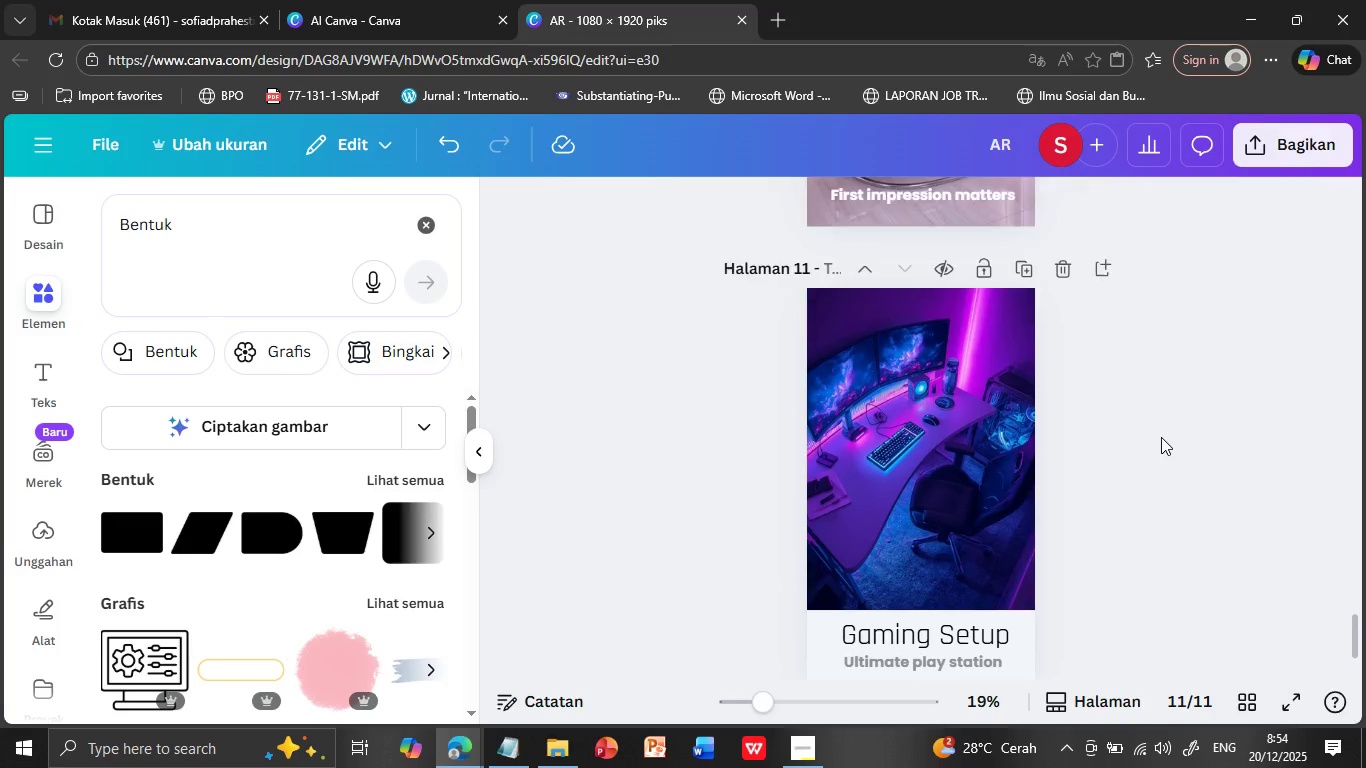 
scroll: coordinate [1161, 437], scroll_direction: up, amount: 1.0
 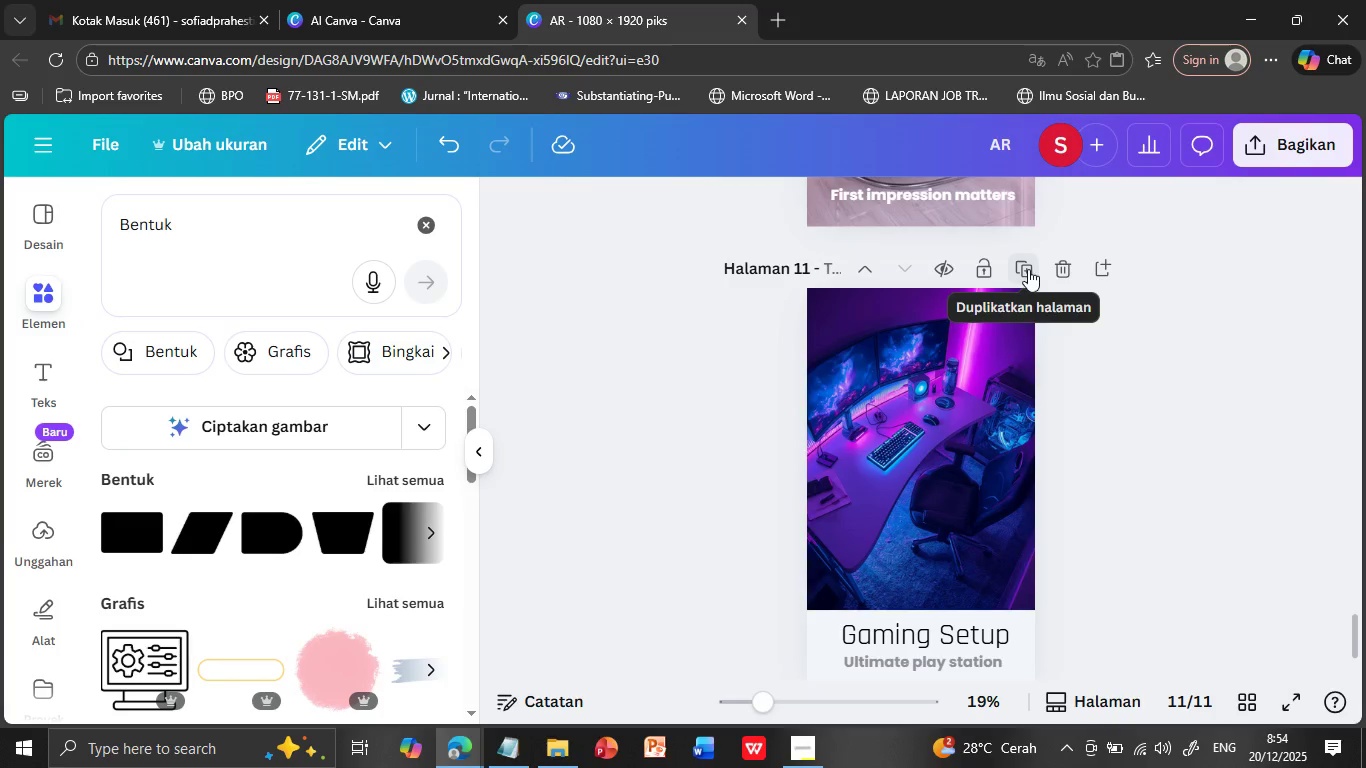 
left_click([1007, 346])
 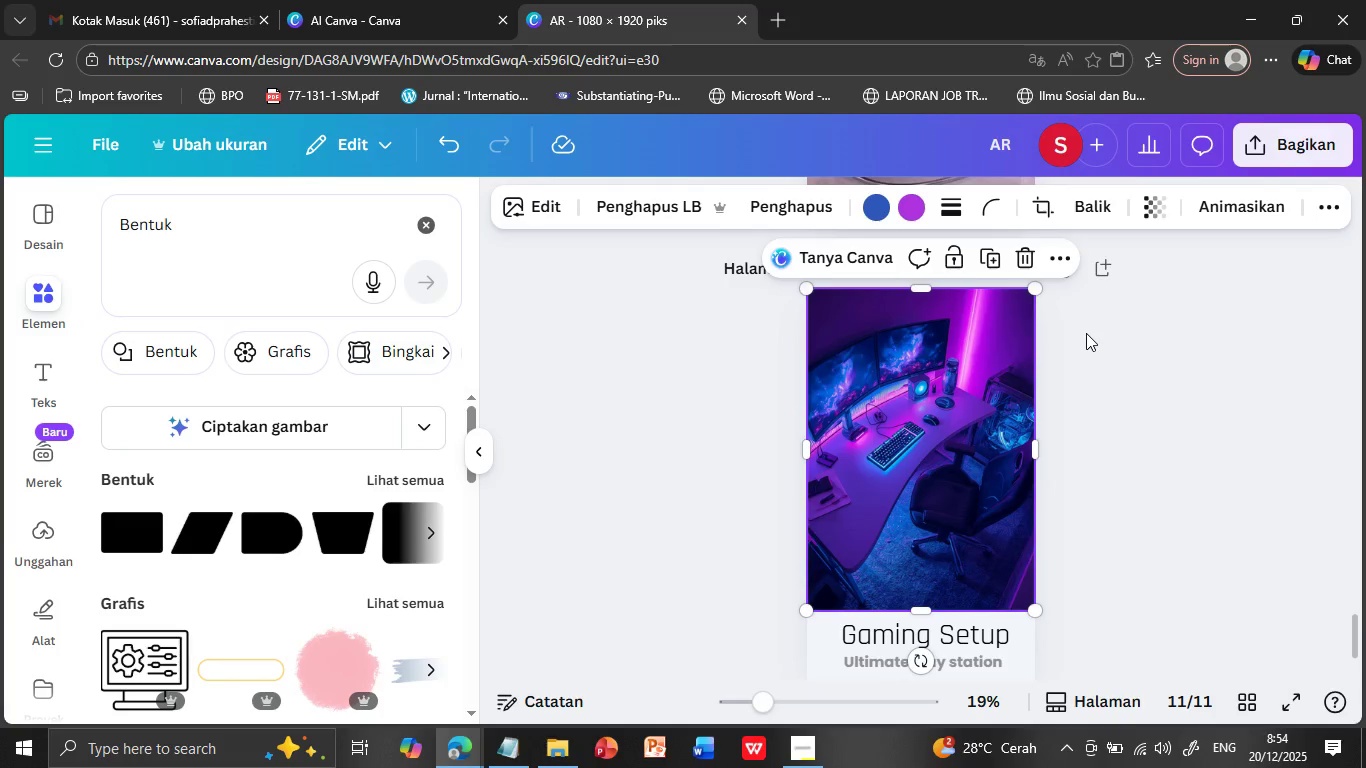 
scroll: coordinate [1086, 334], scroll_direction: up, amount: 1.0
 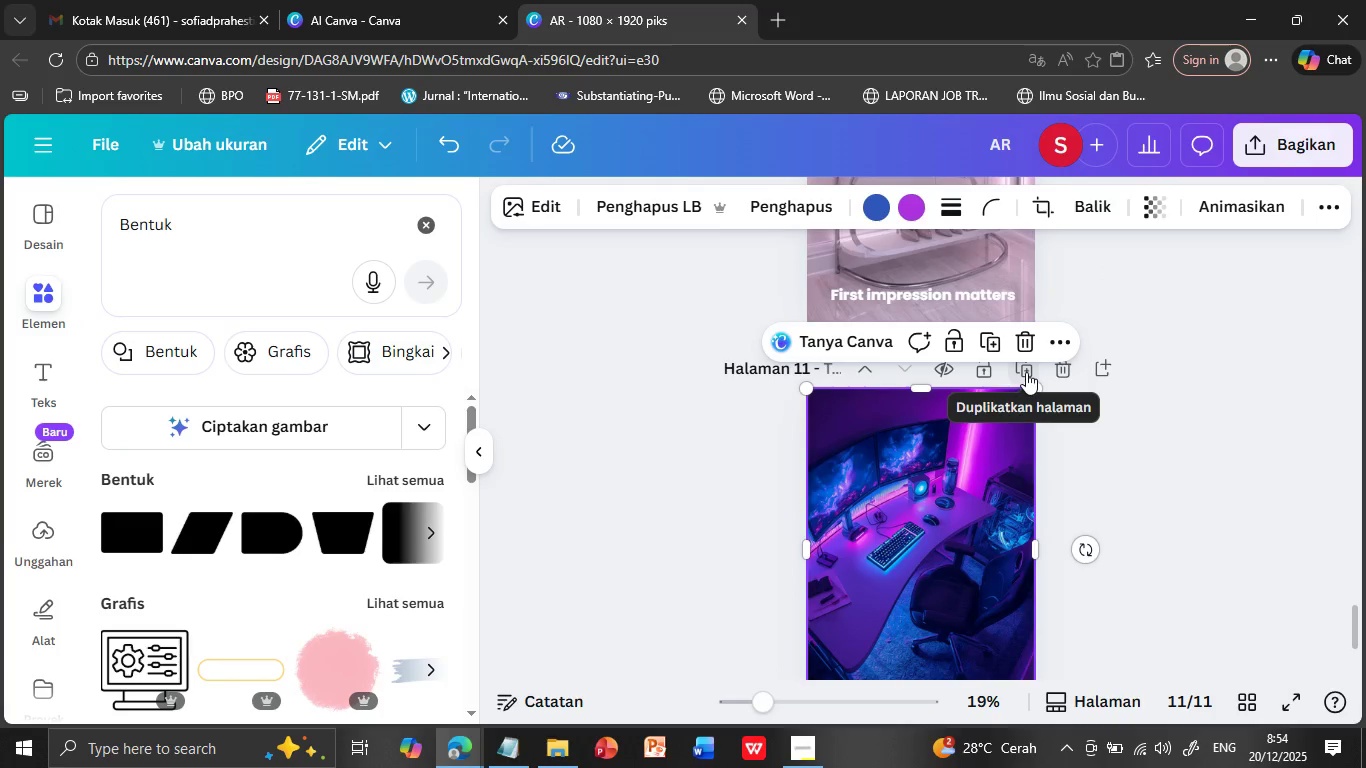 
left_click([1026, 372])
 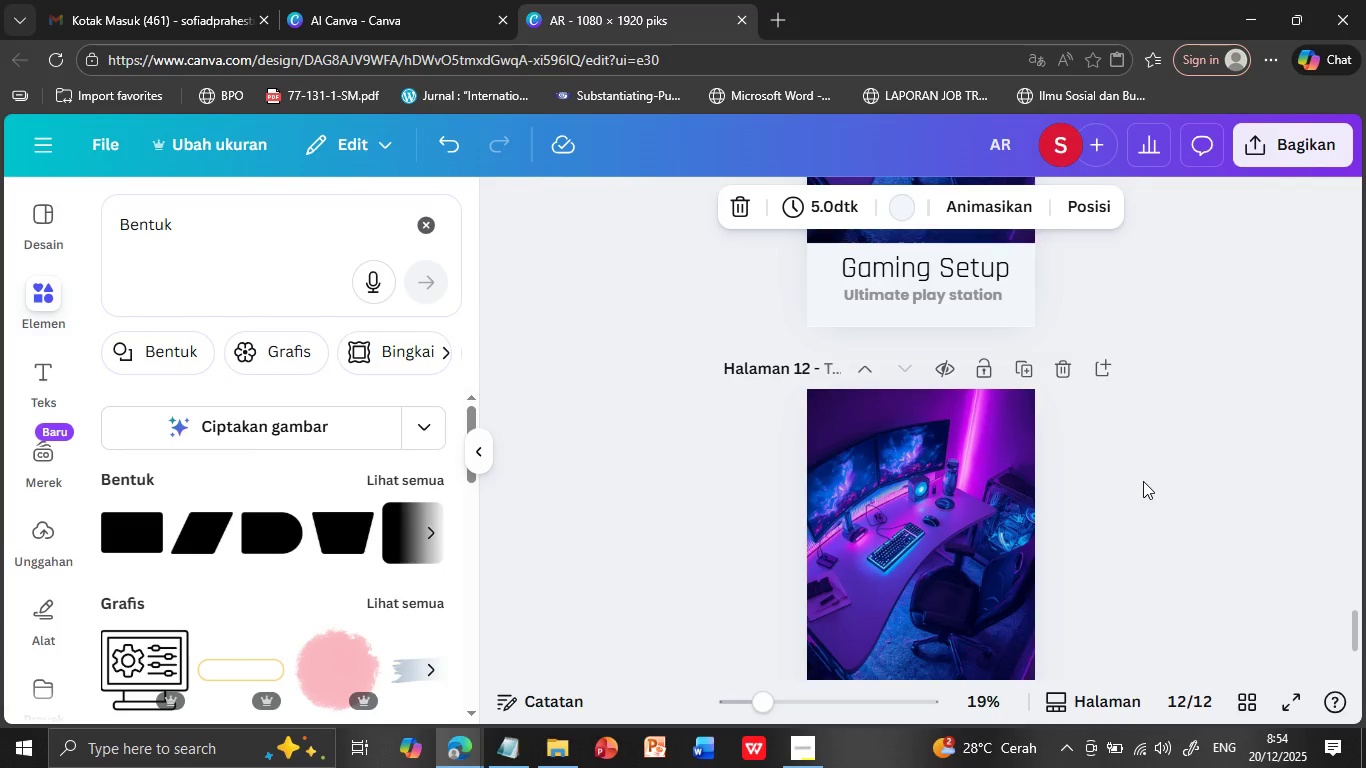 
scroll: coordinate [1143, 481], scroll_direction: down, amount: 3.0
 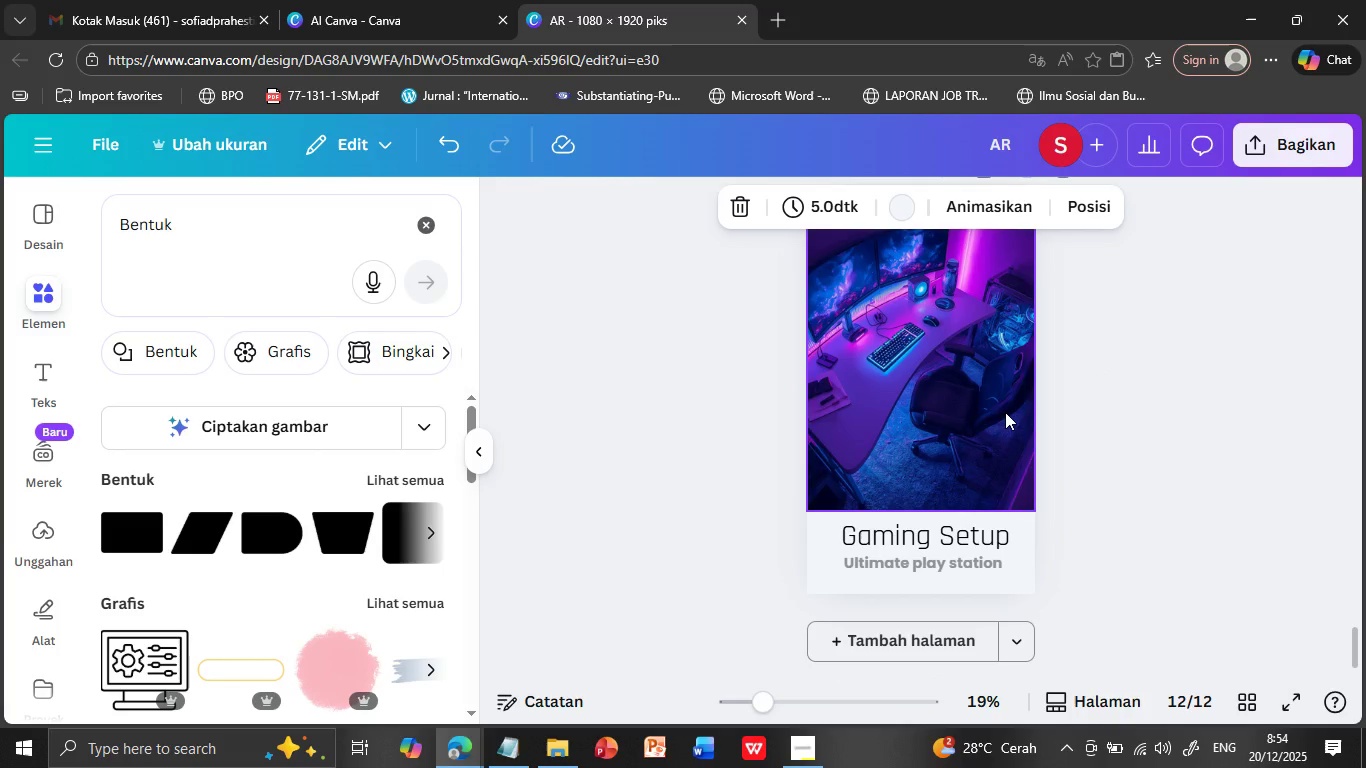 
left_click([1005, 412])
 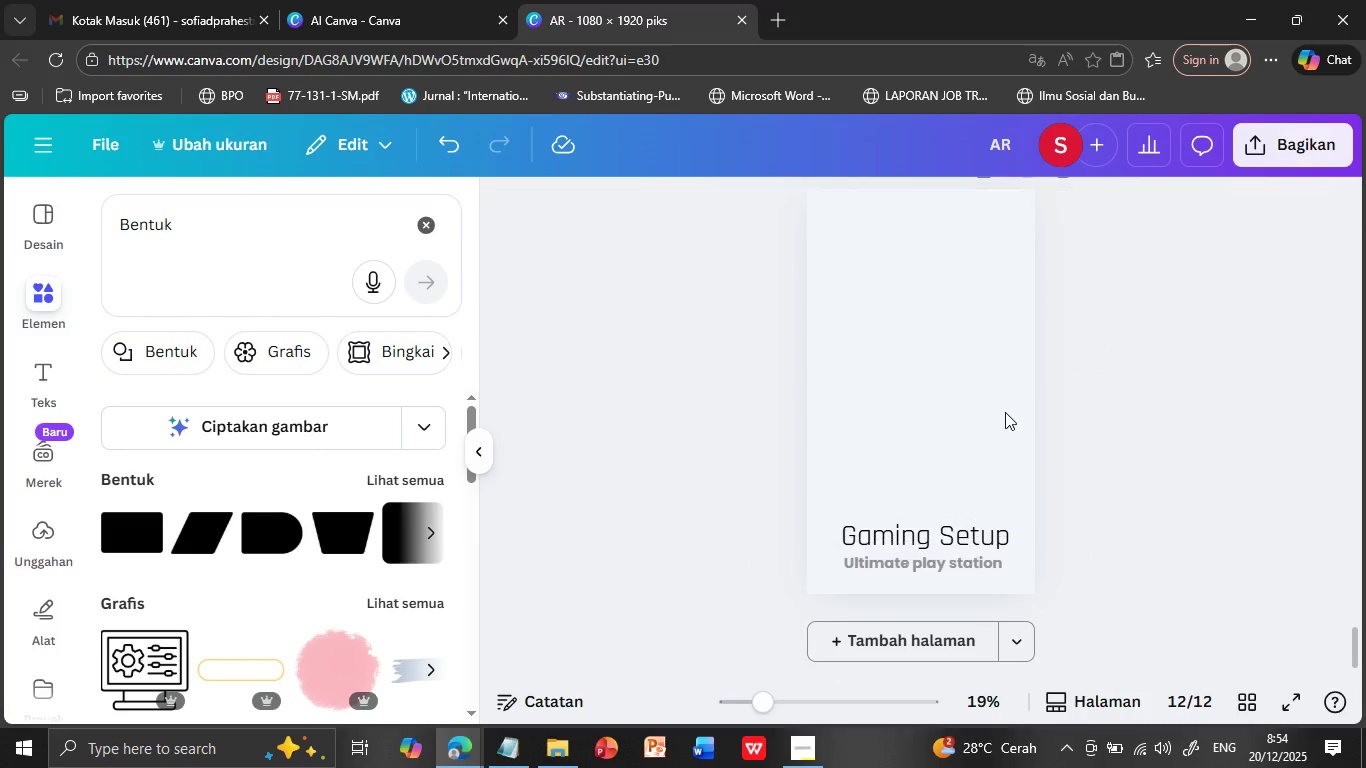 
key(Delete)
 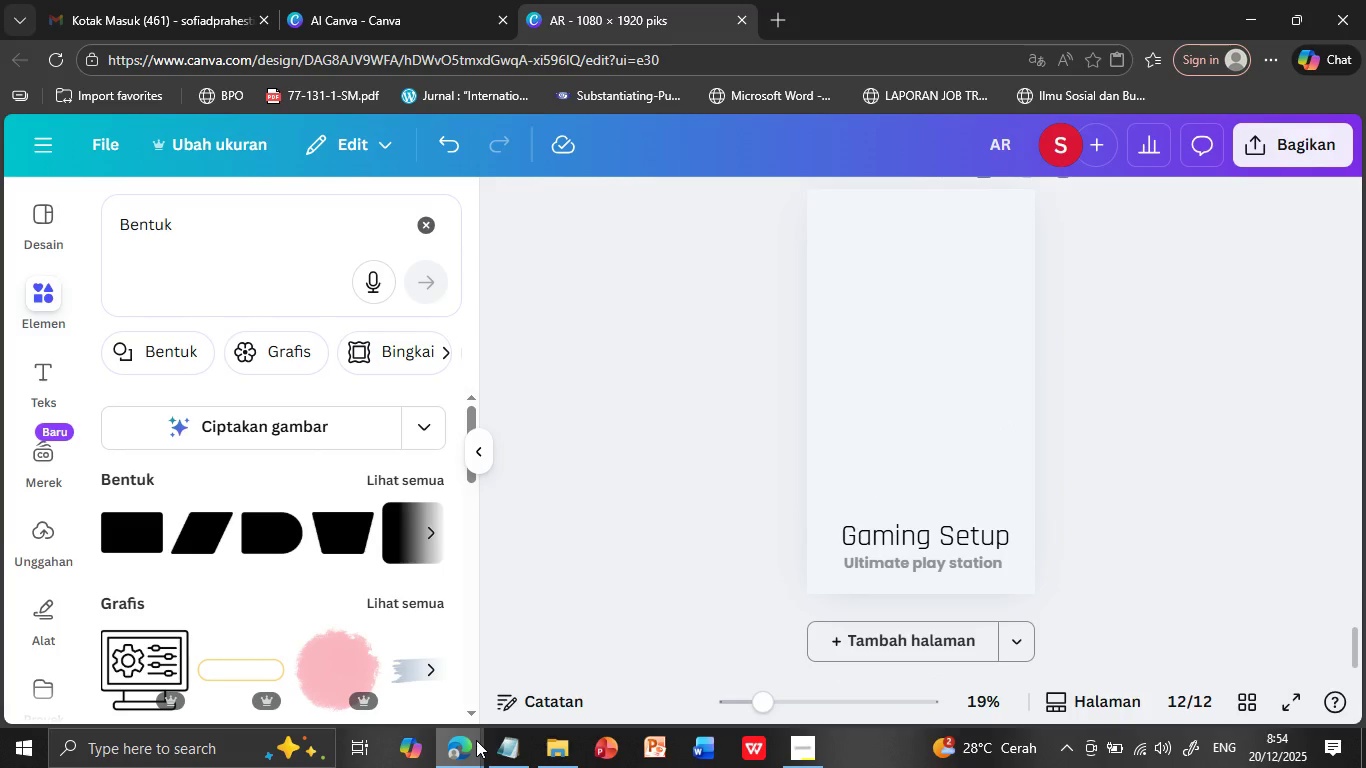 
left_click([499, 746])
 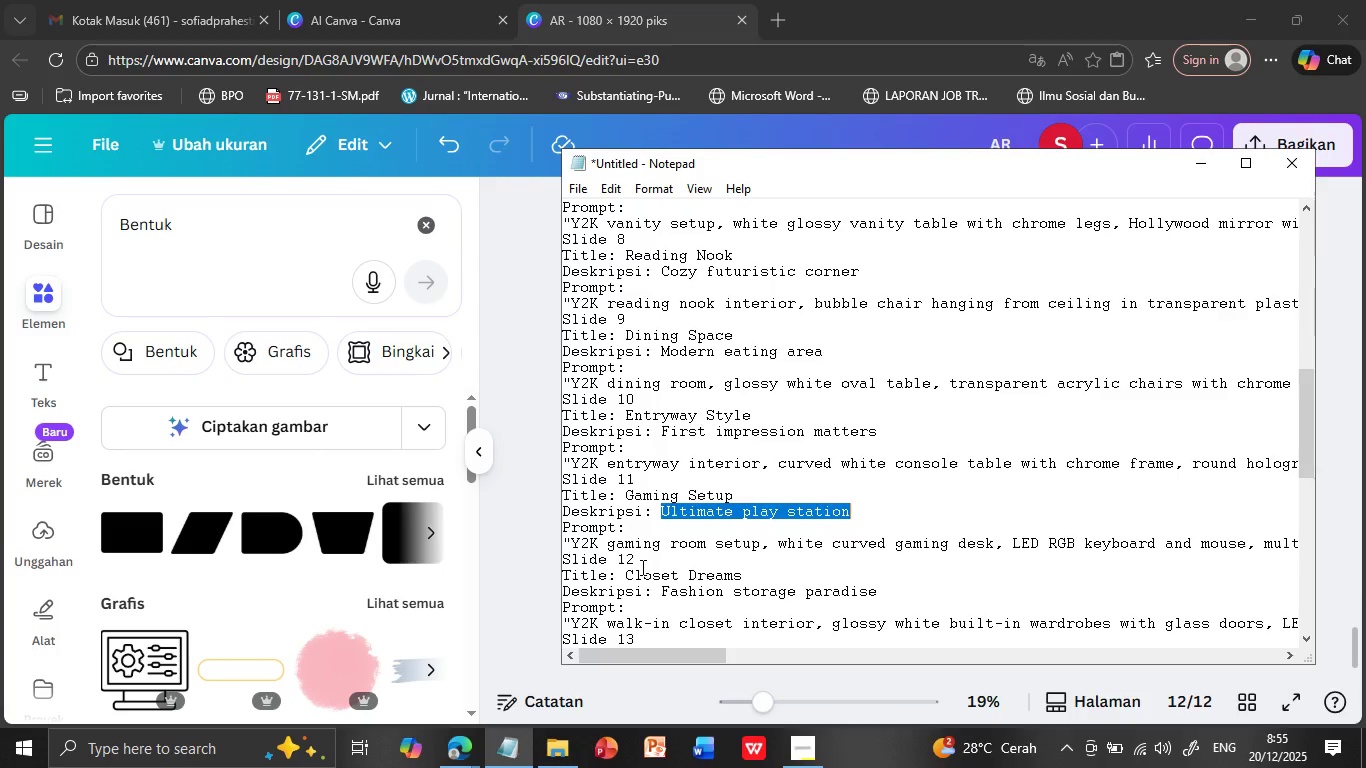 
scroll: coordinate [641, 567], scroll_direction: down, amount: 1.0
 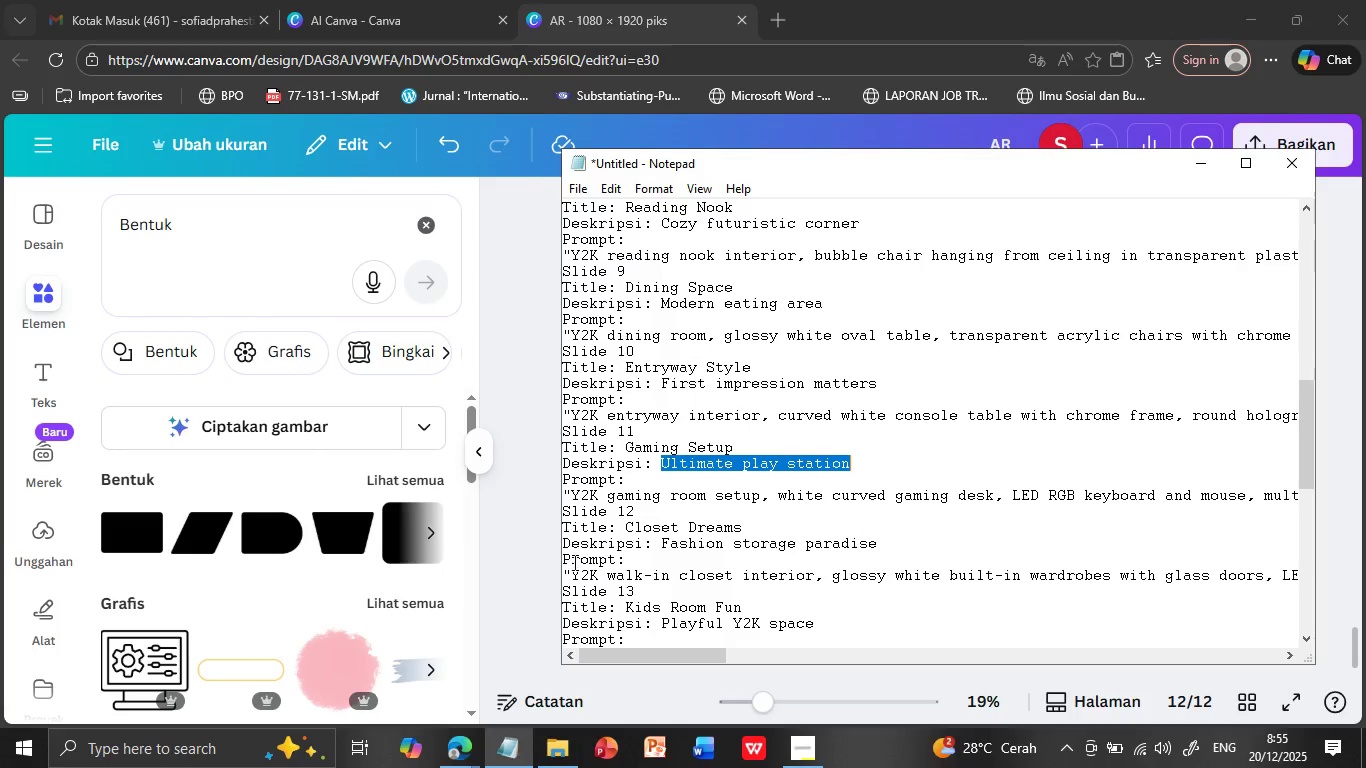 
left_click([573, 569])
 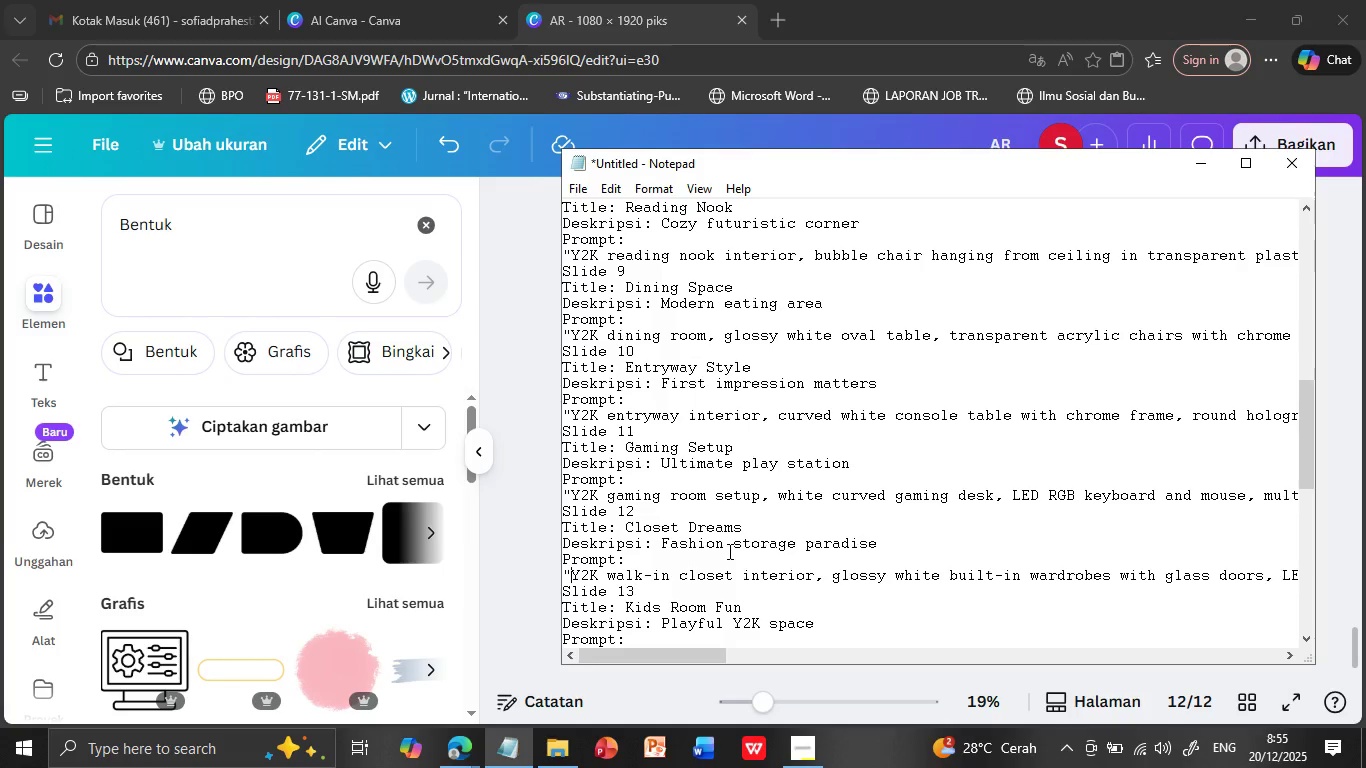 
key(Shift+ArrowDown)
 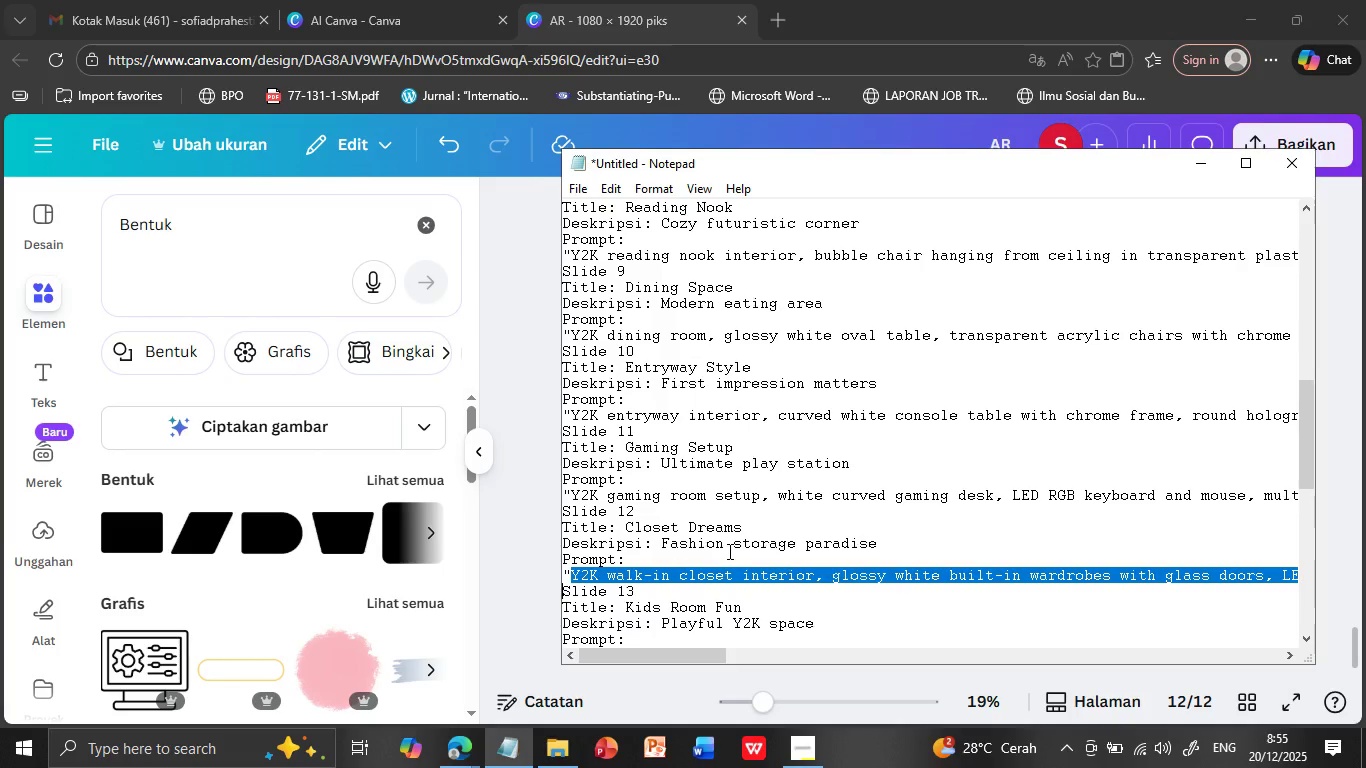 
key(Shift+ArrowLeft)
 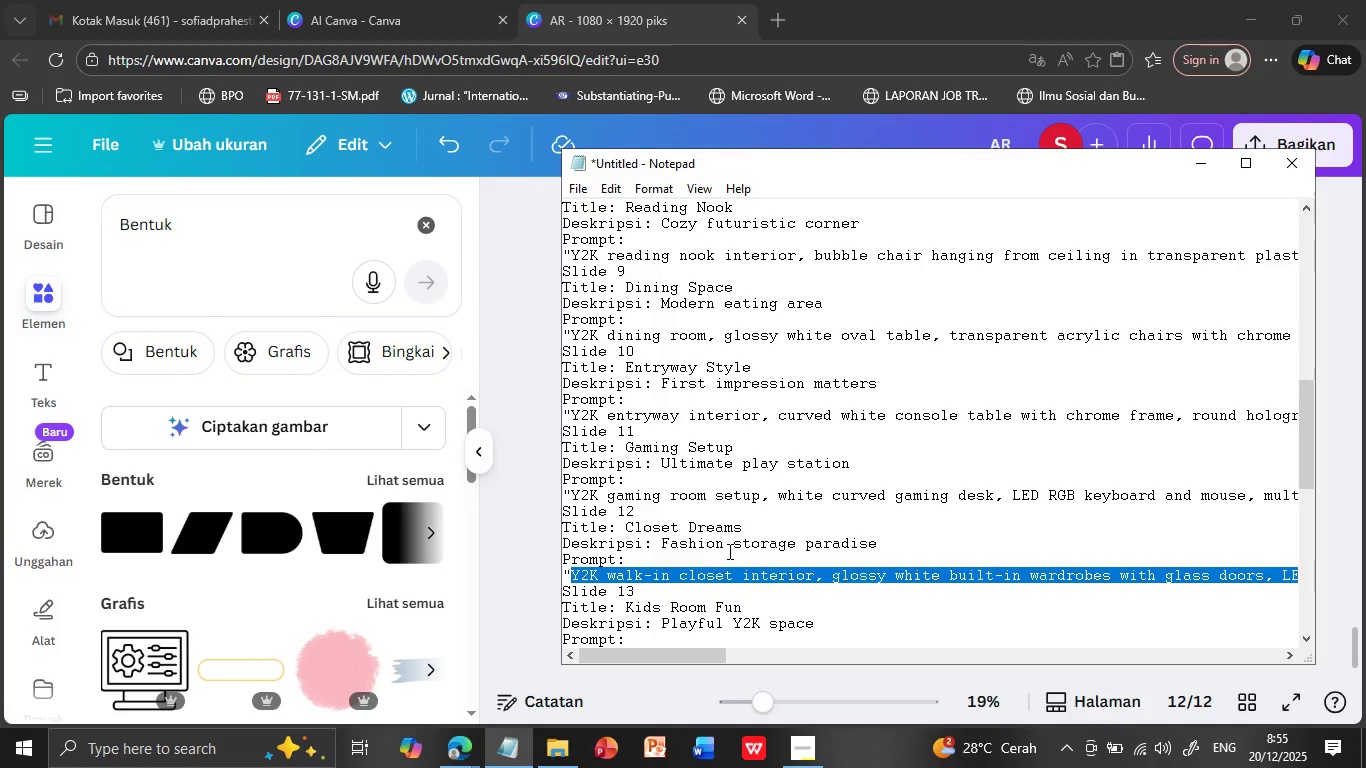 
key(Control+C)
 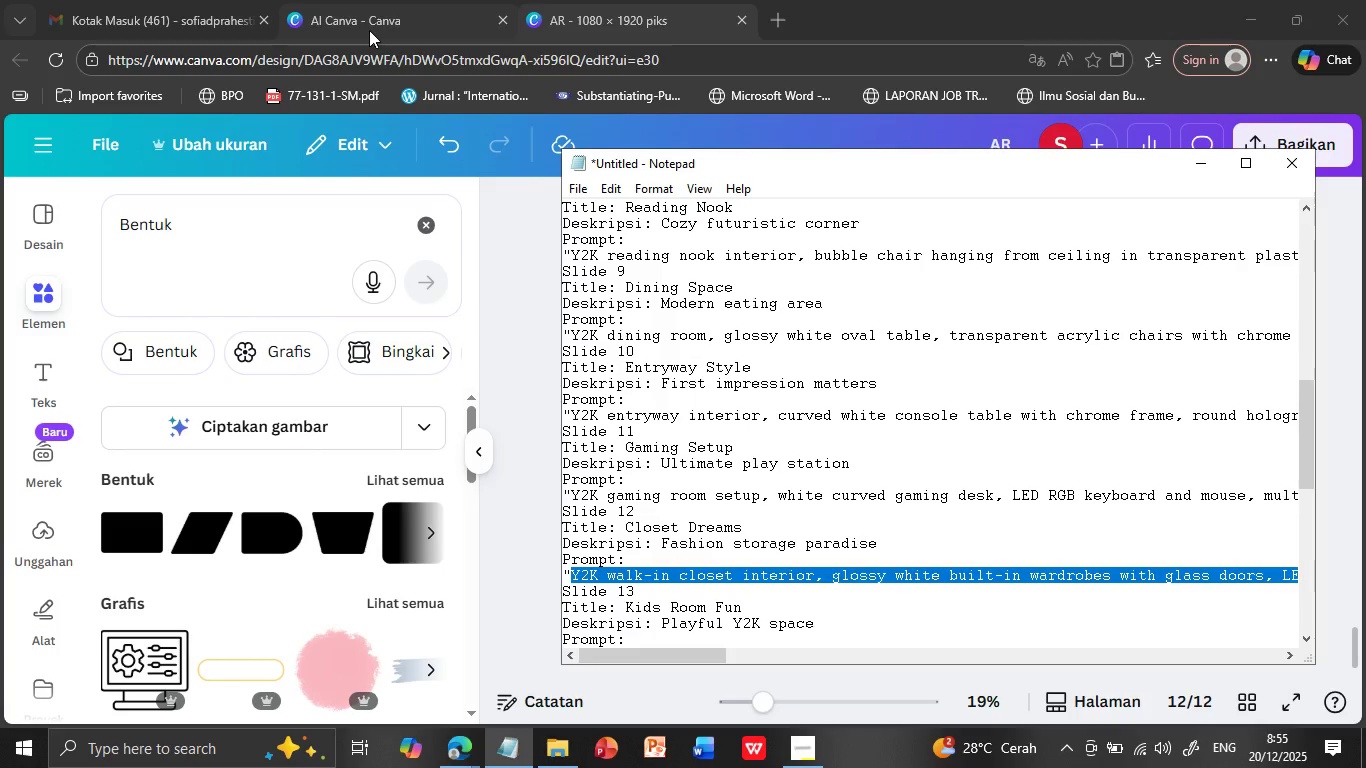 
left_click([369, 30])
 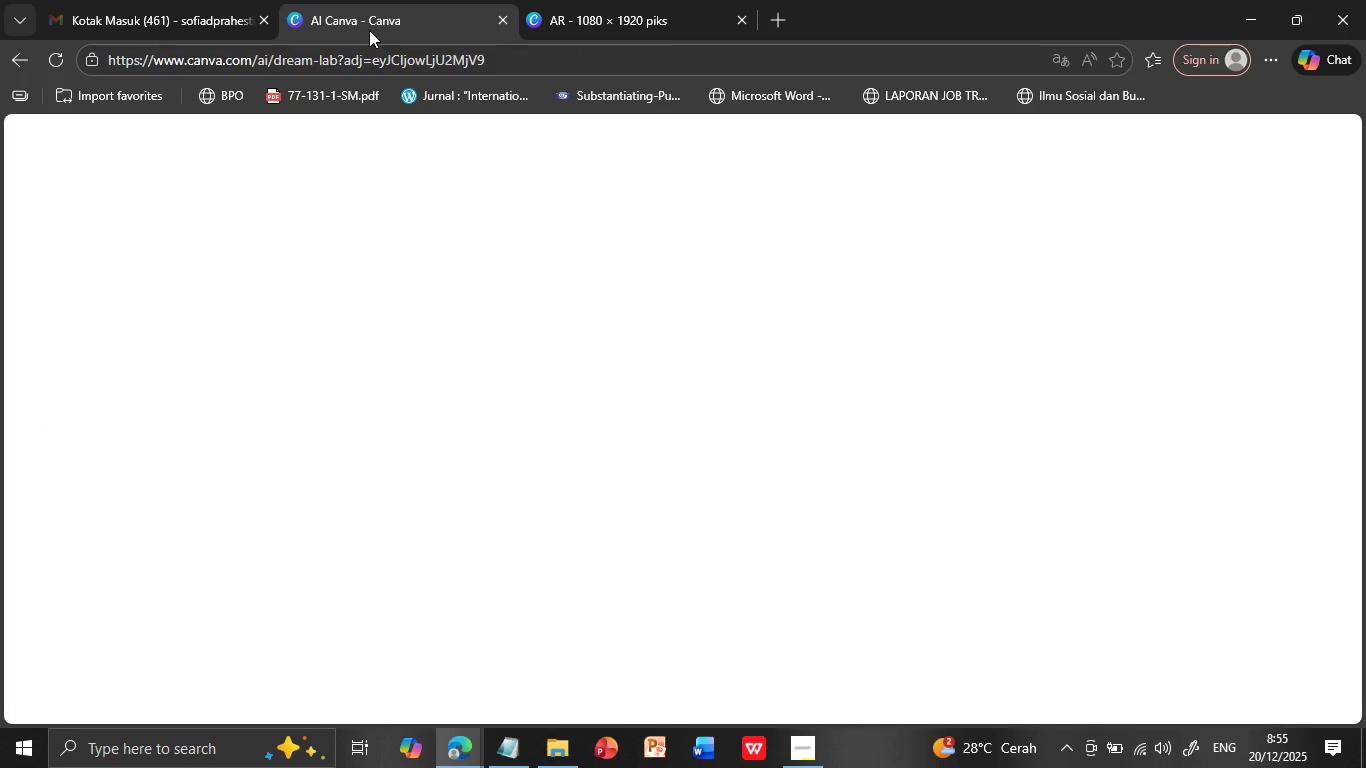 
scroll: coordinate [637, 253], scroll_direction: up, amount: 5.0
 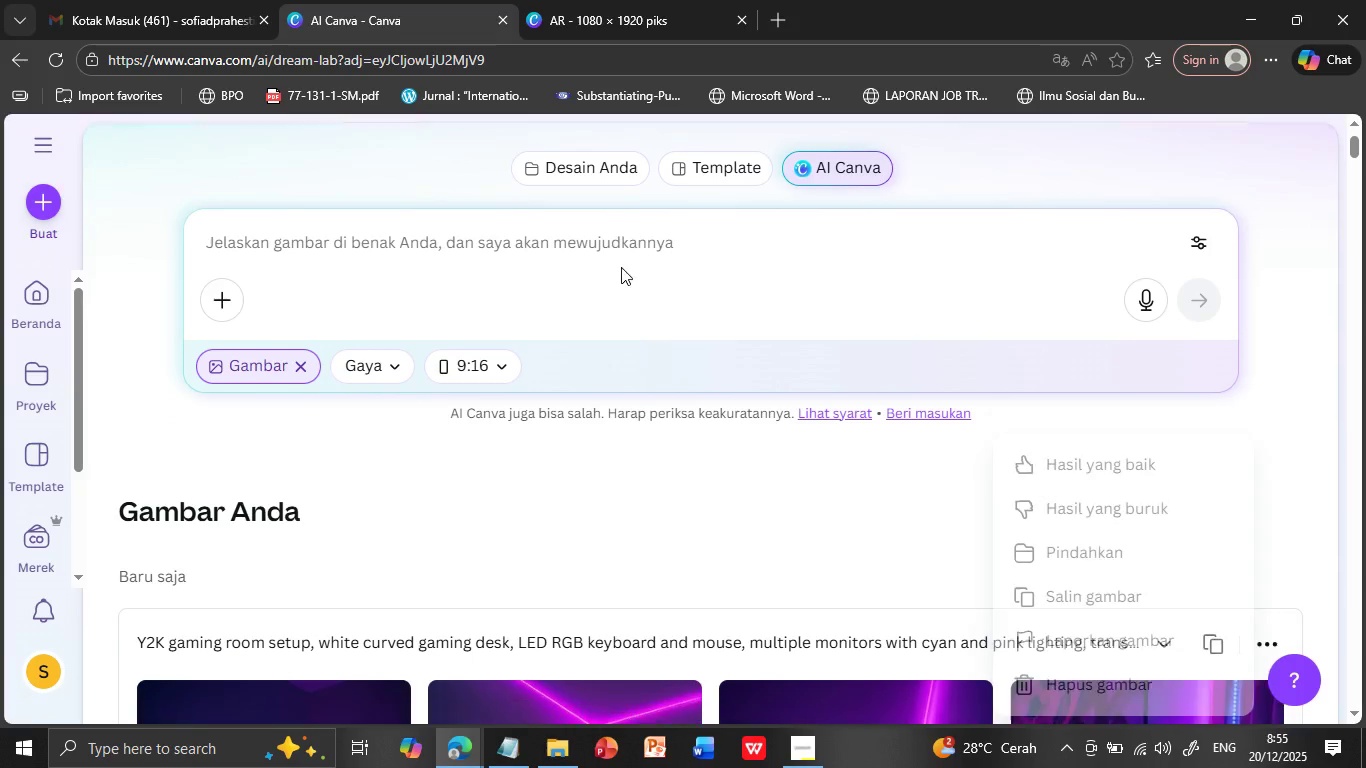 
left_click([621, 267])
 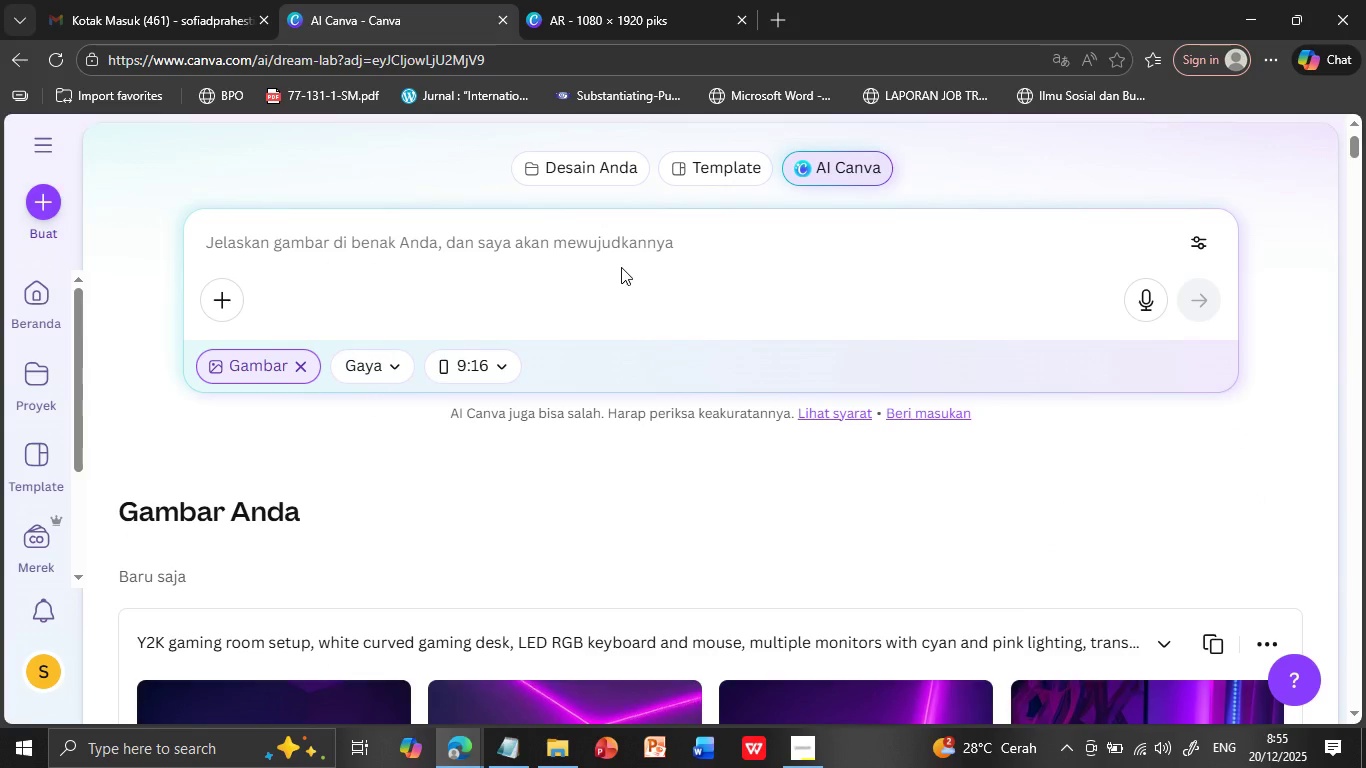 
key(Control+V)
 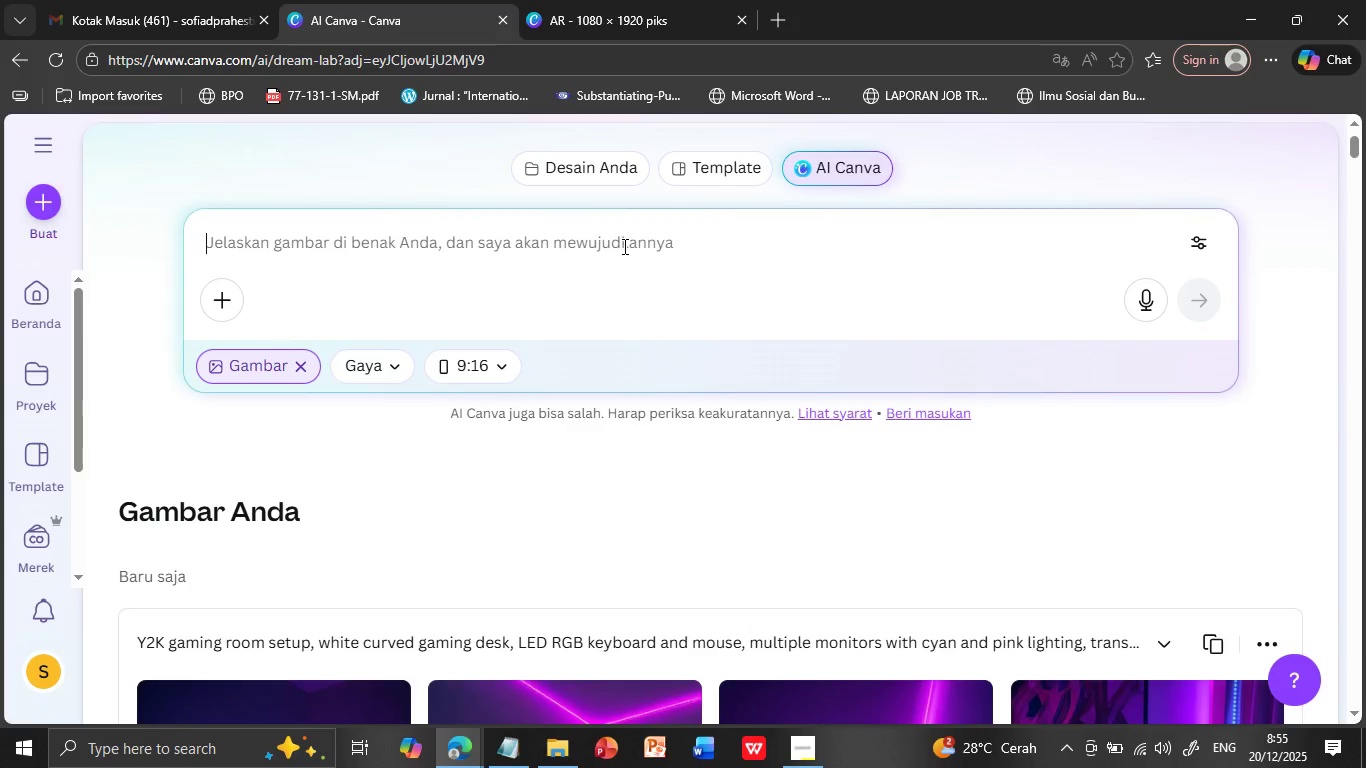 
left_click([623, 246])
 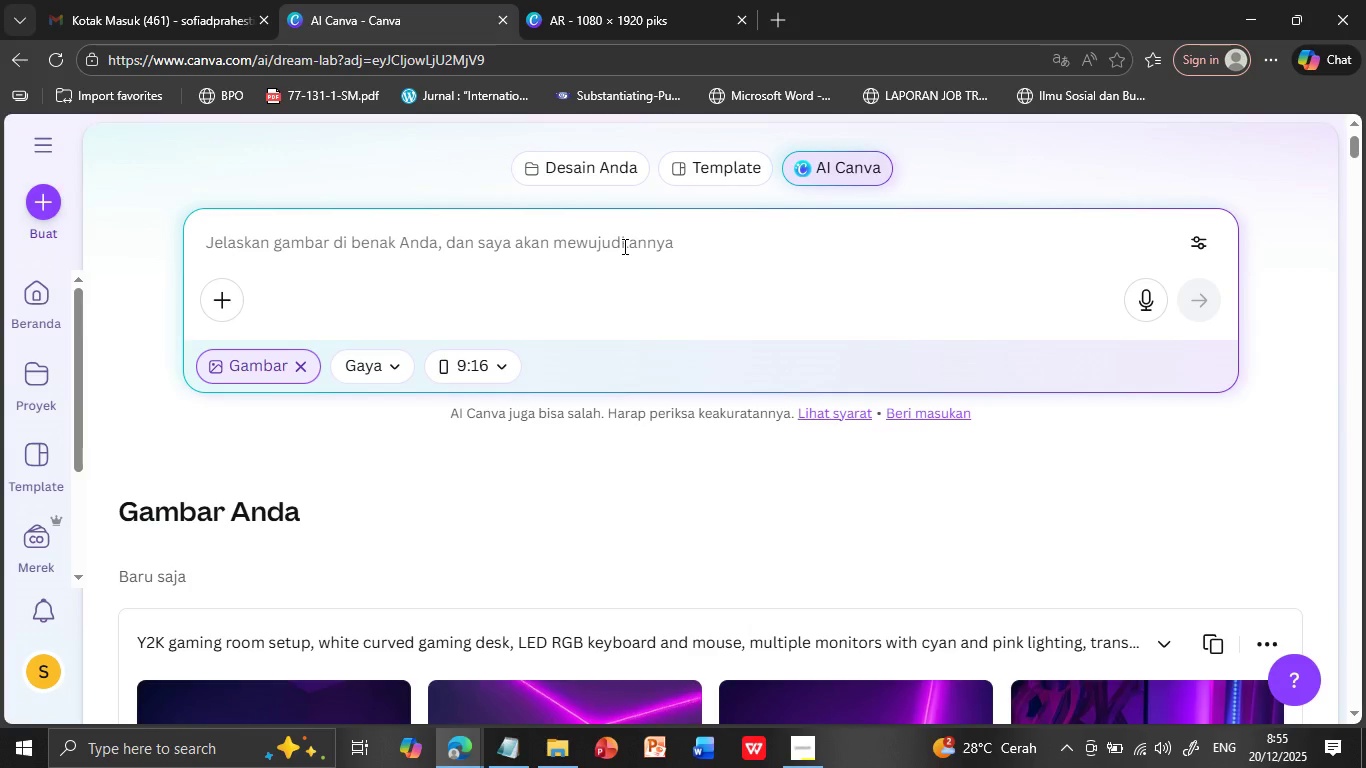 
key(Control+V)
 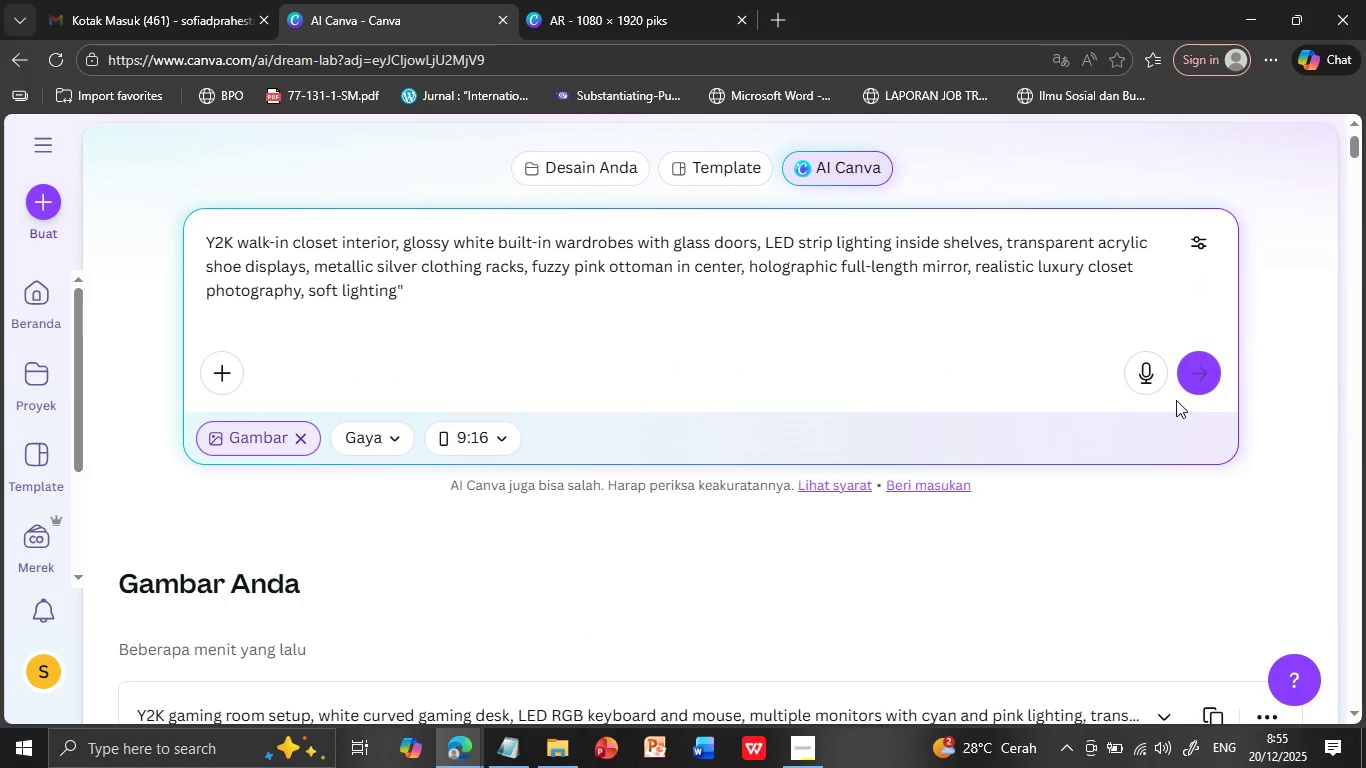 
left_click([1188, 373])
 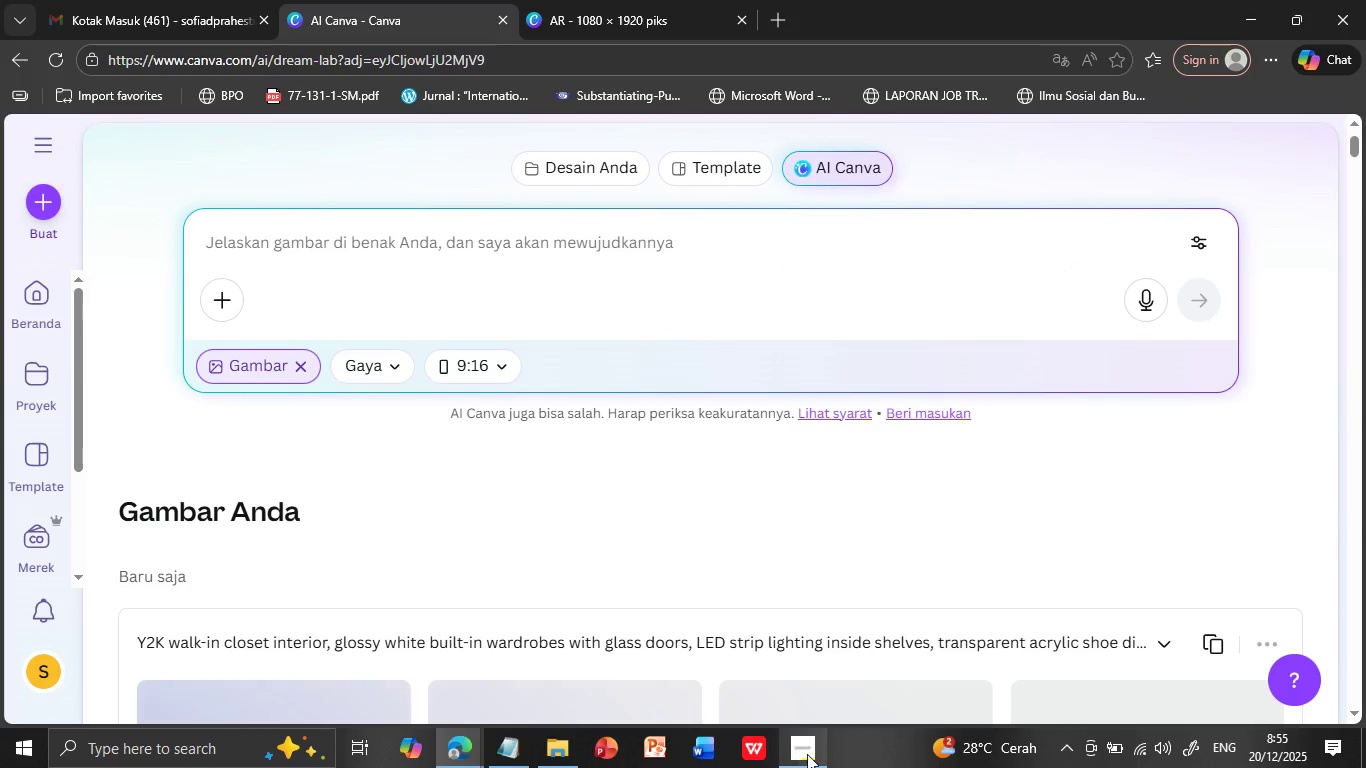 
left_click([807, 754])
 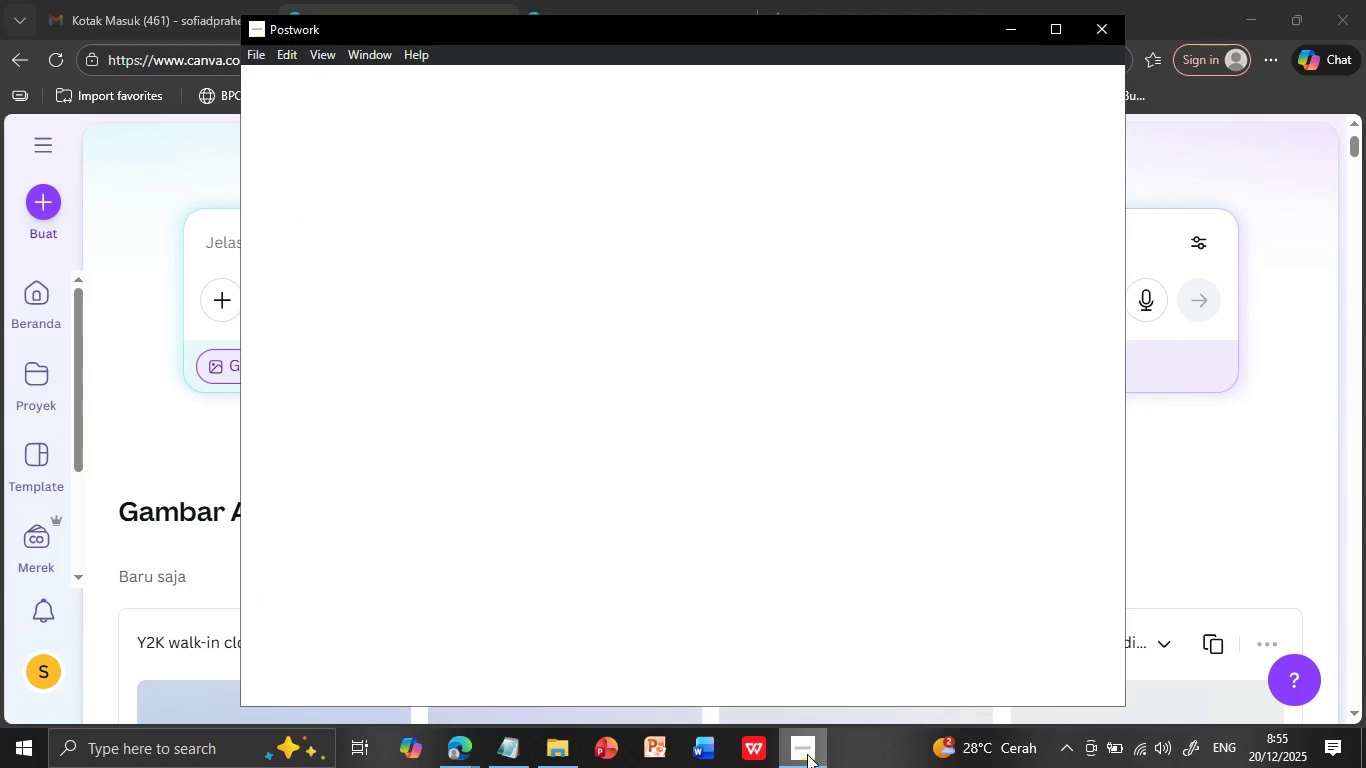 
mouse_move([854, 497])
 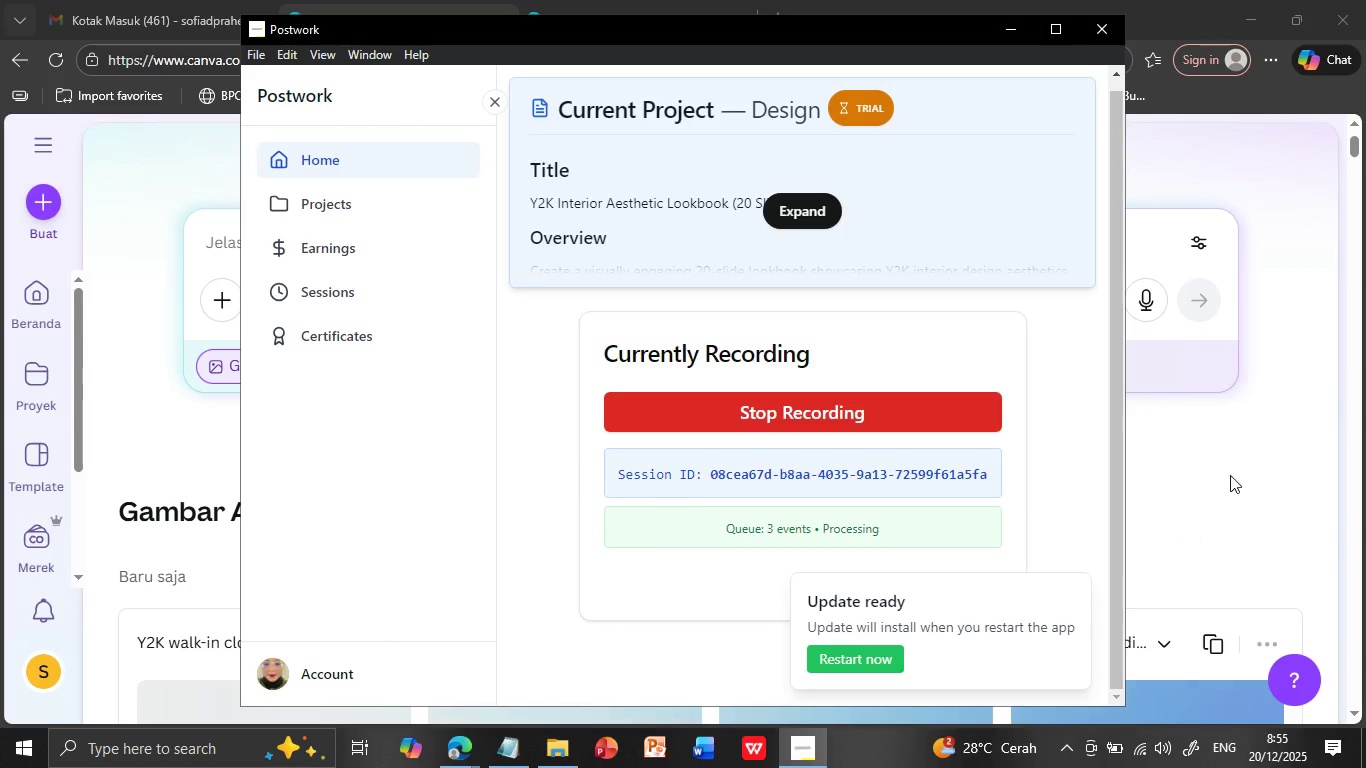 
wait(5.71)
 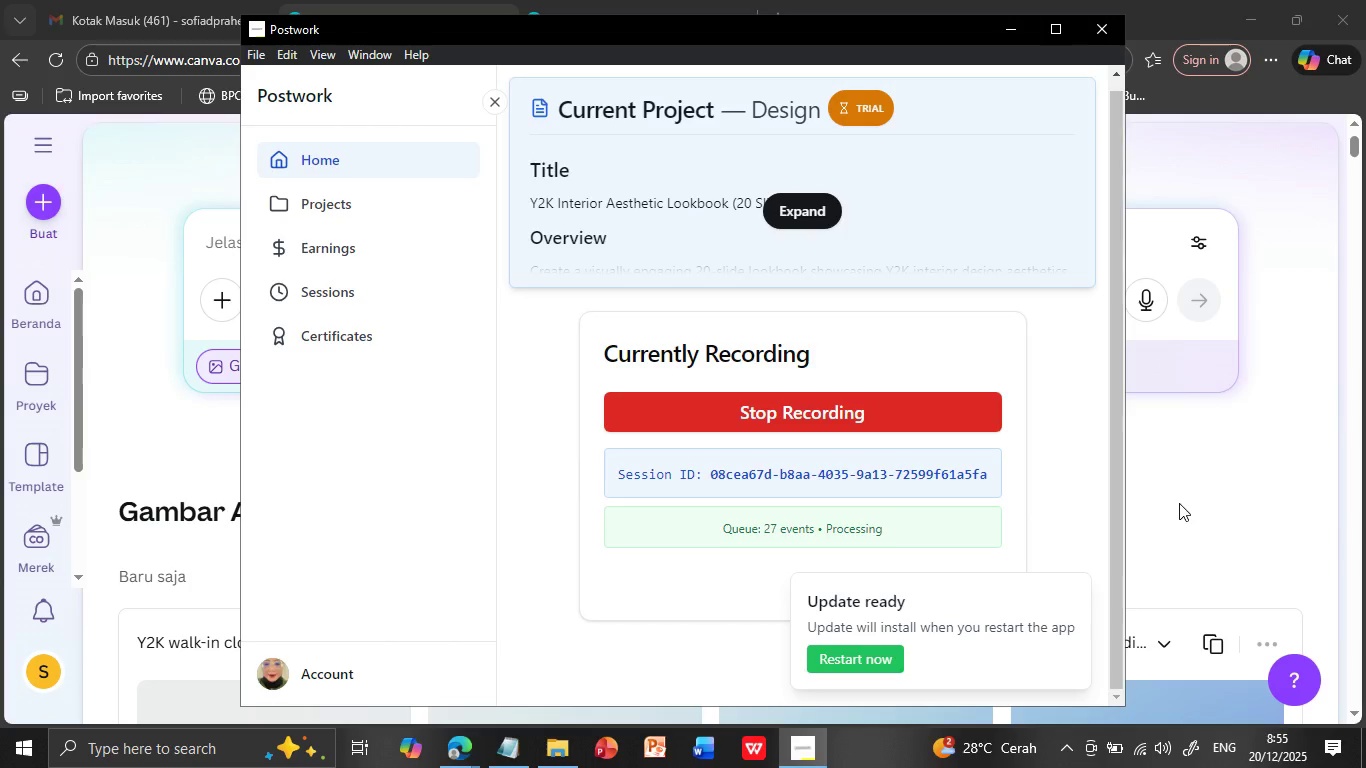 
left_click([1237, 466])
 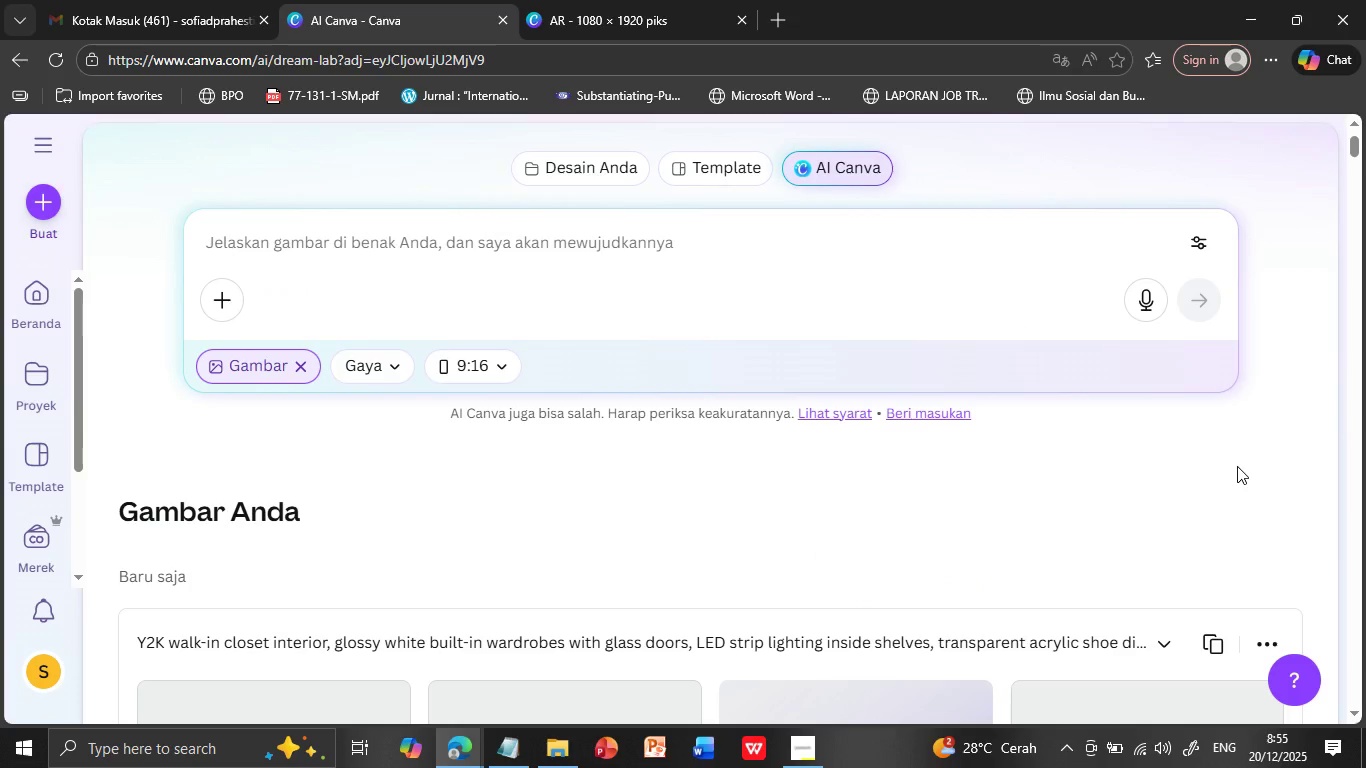 
scroll: coordinate [551, 474], scroll_direction: down, amount: 5.0
 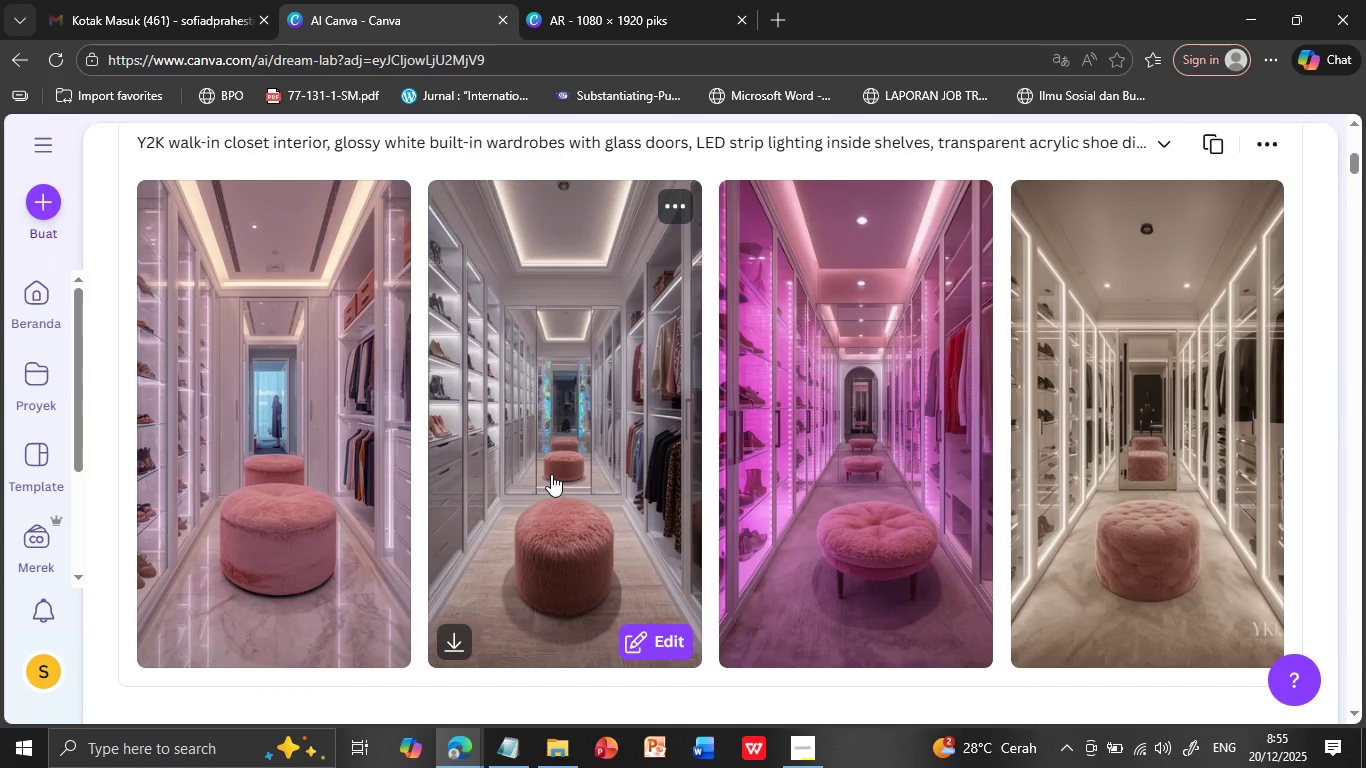 
wait(16.5)
 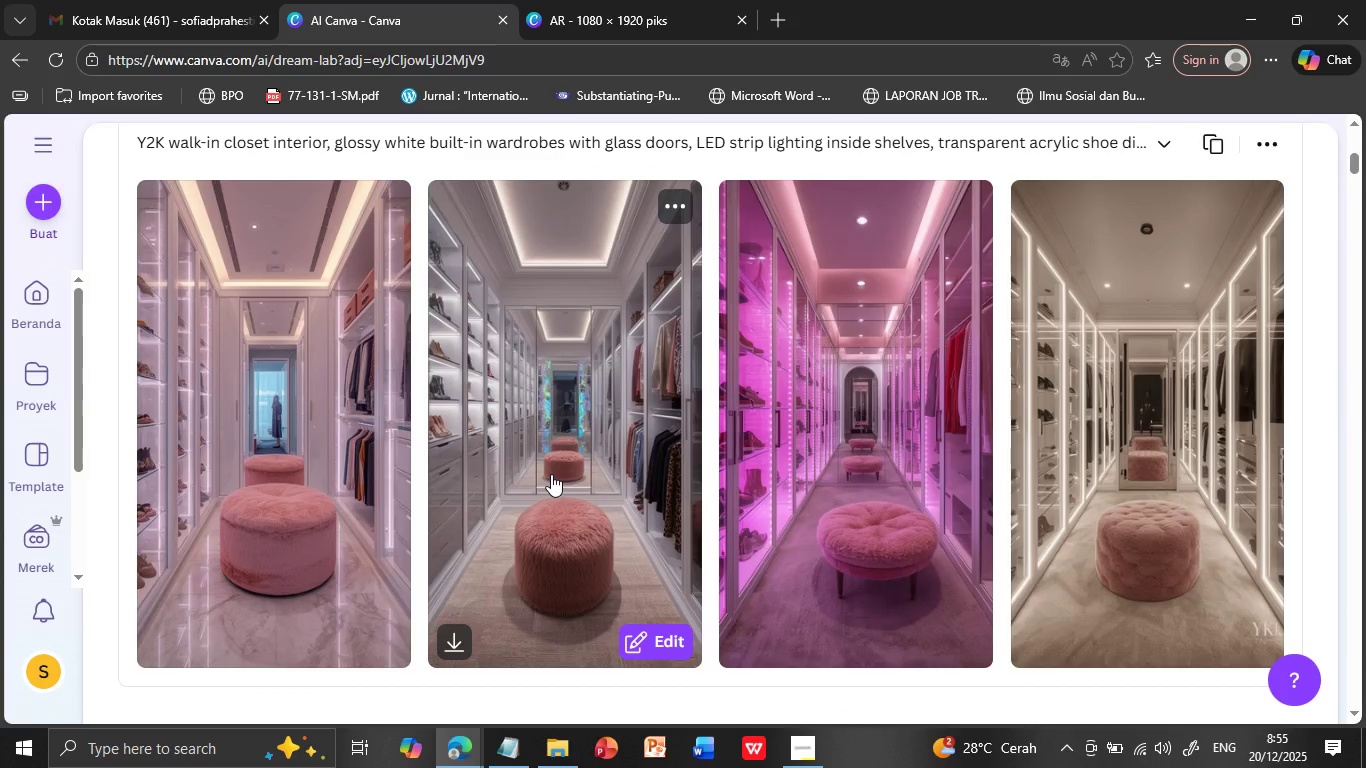 
scroll: coordinate [1172, 341], scroll_direction: up, amount: 5.0
 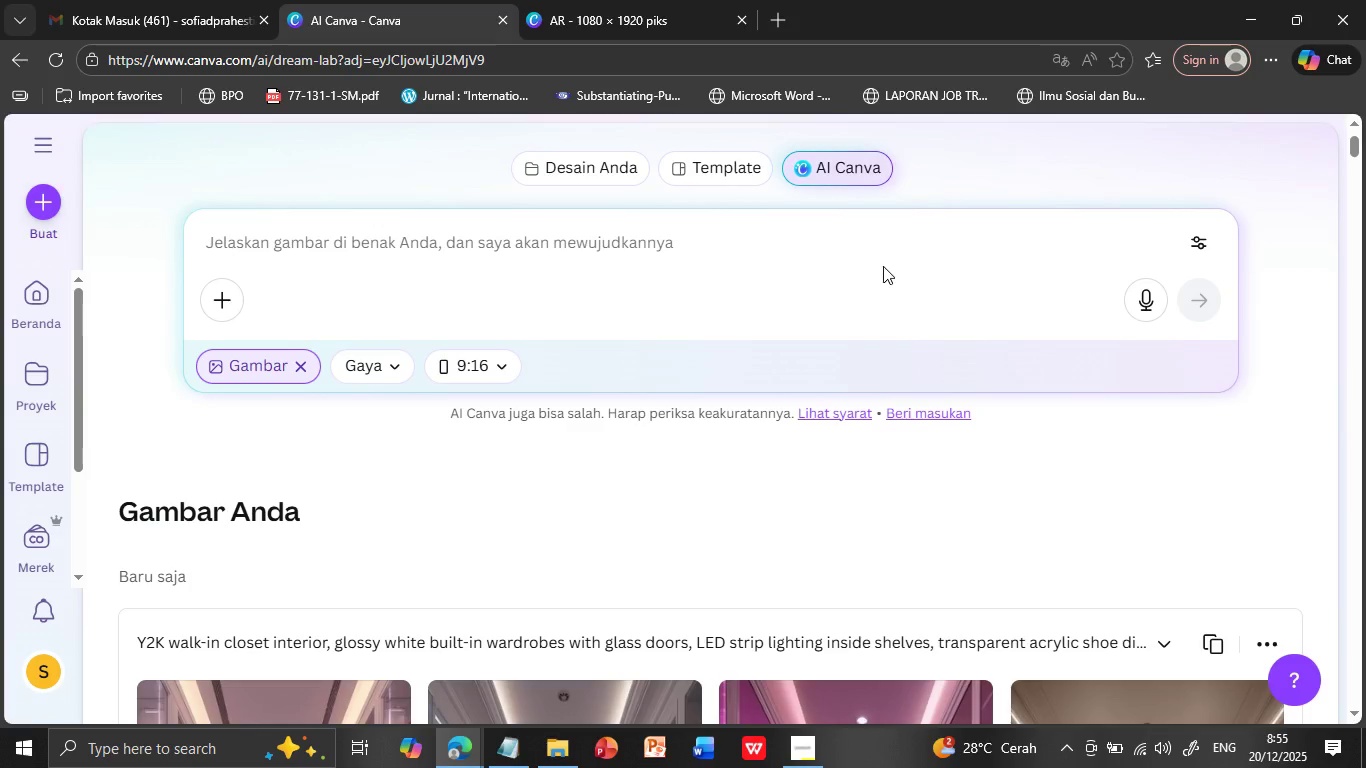 
left_click([883, 266])
 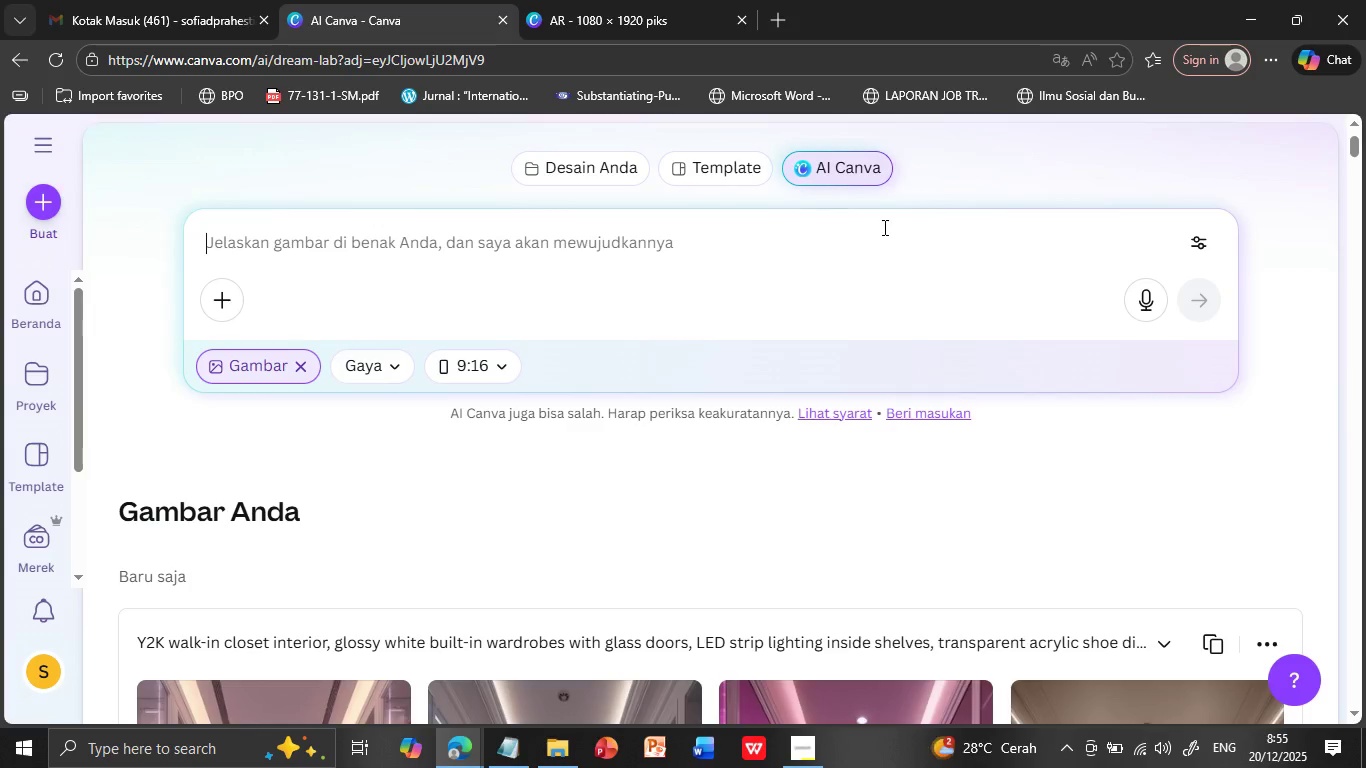 
left_click([883, 227])
 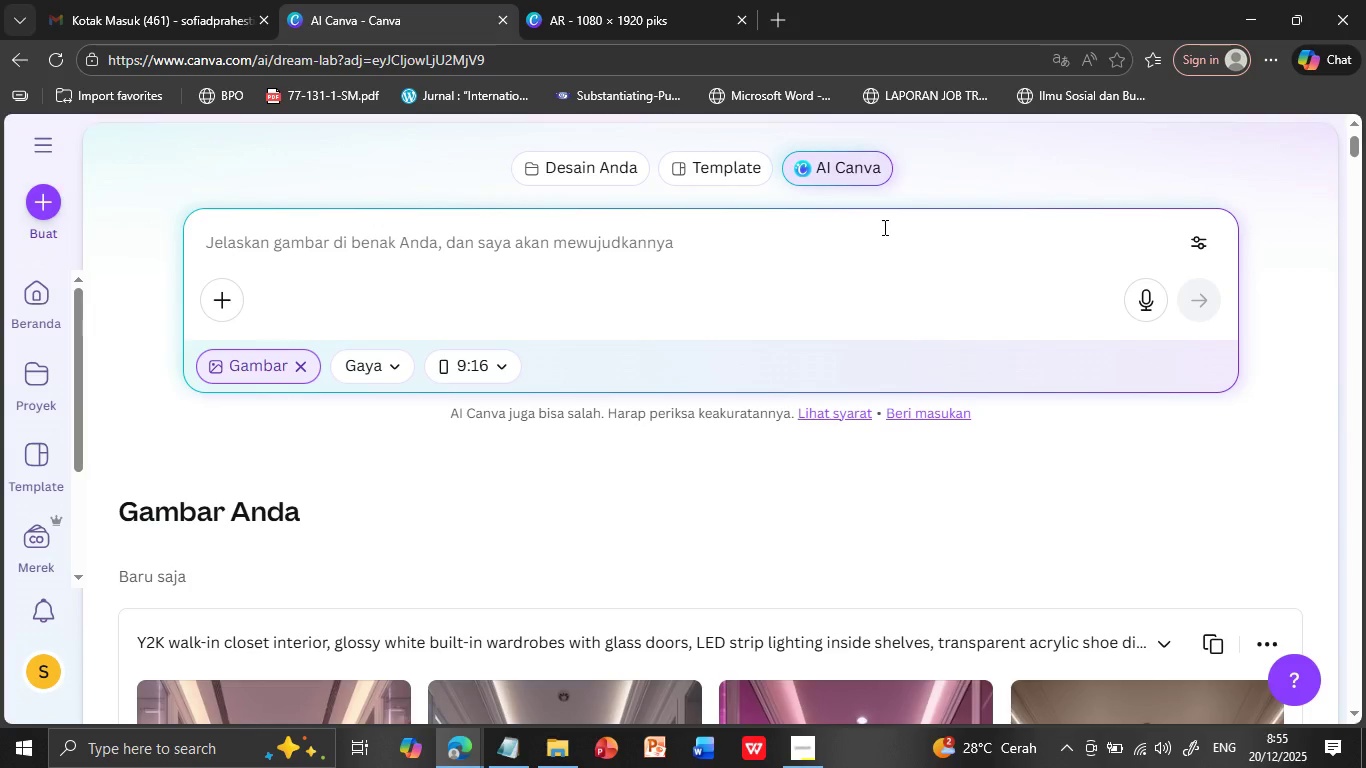 
key(Control+ControlLeft)
 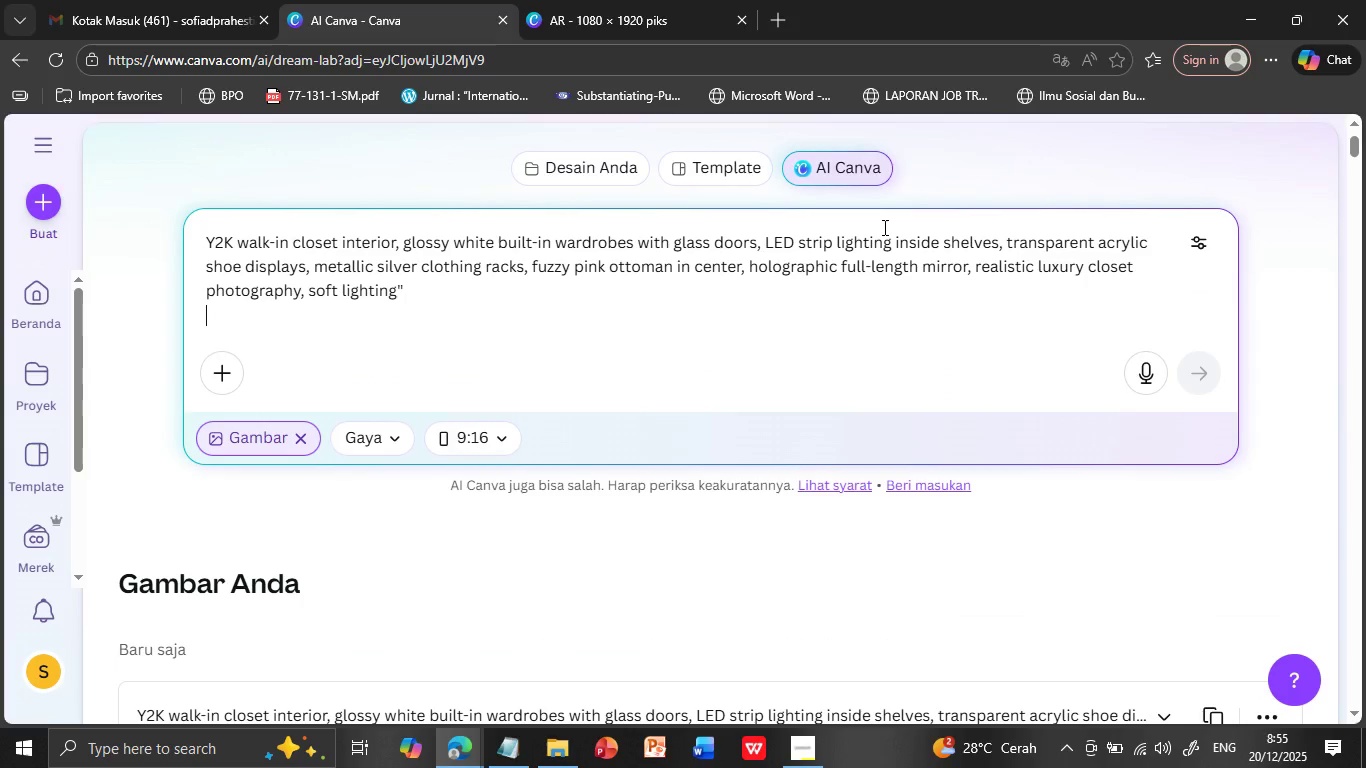 
key(Control+V)
 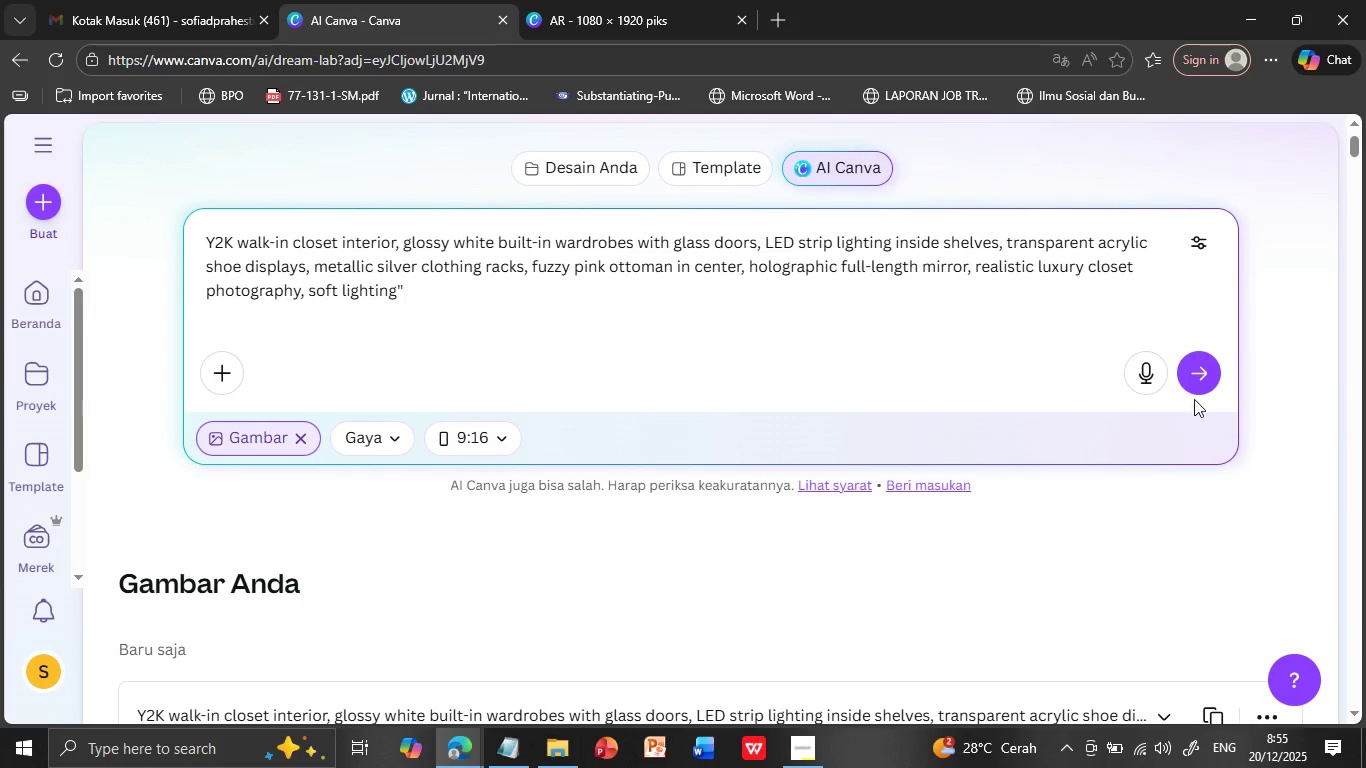 
left_click([1200, 379])
 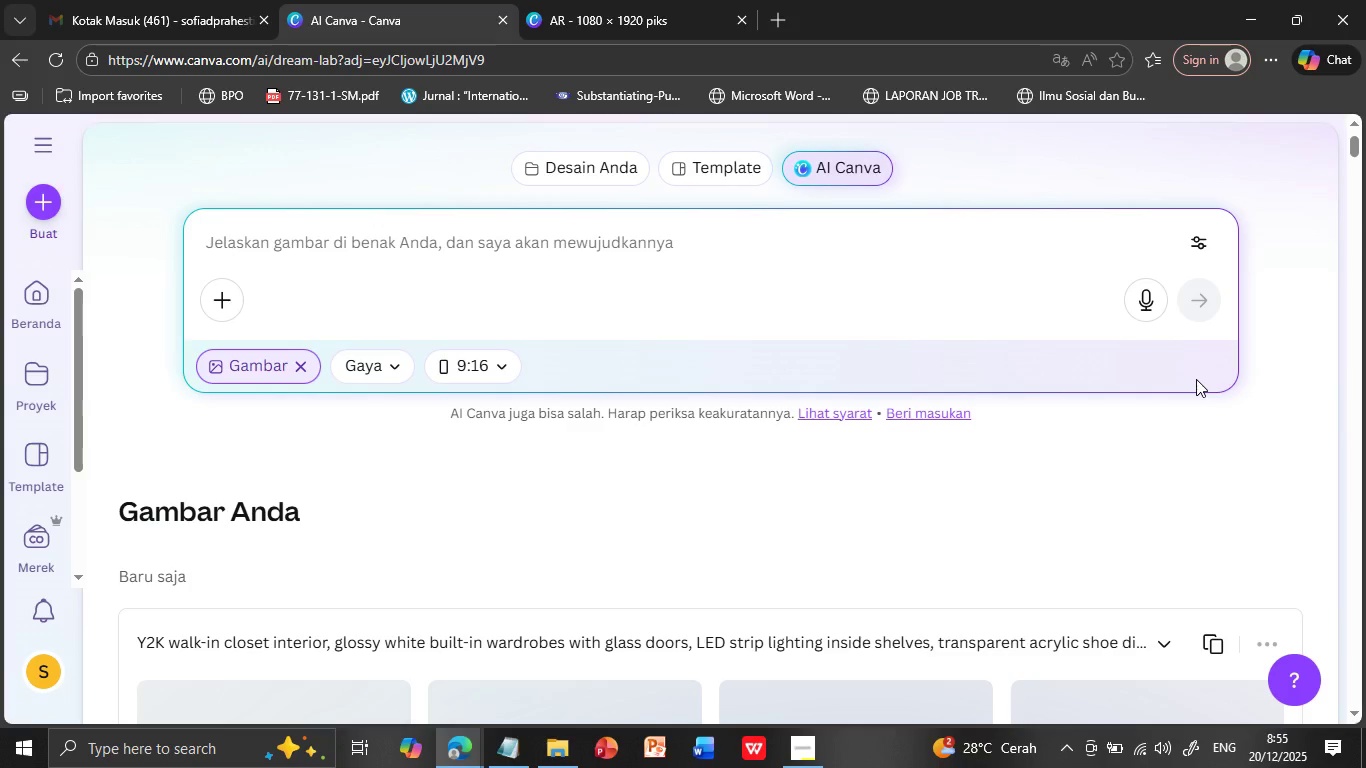 
scroll: coordinate [1040, 521], scroll_direction: down, amount: 6.0
 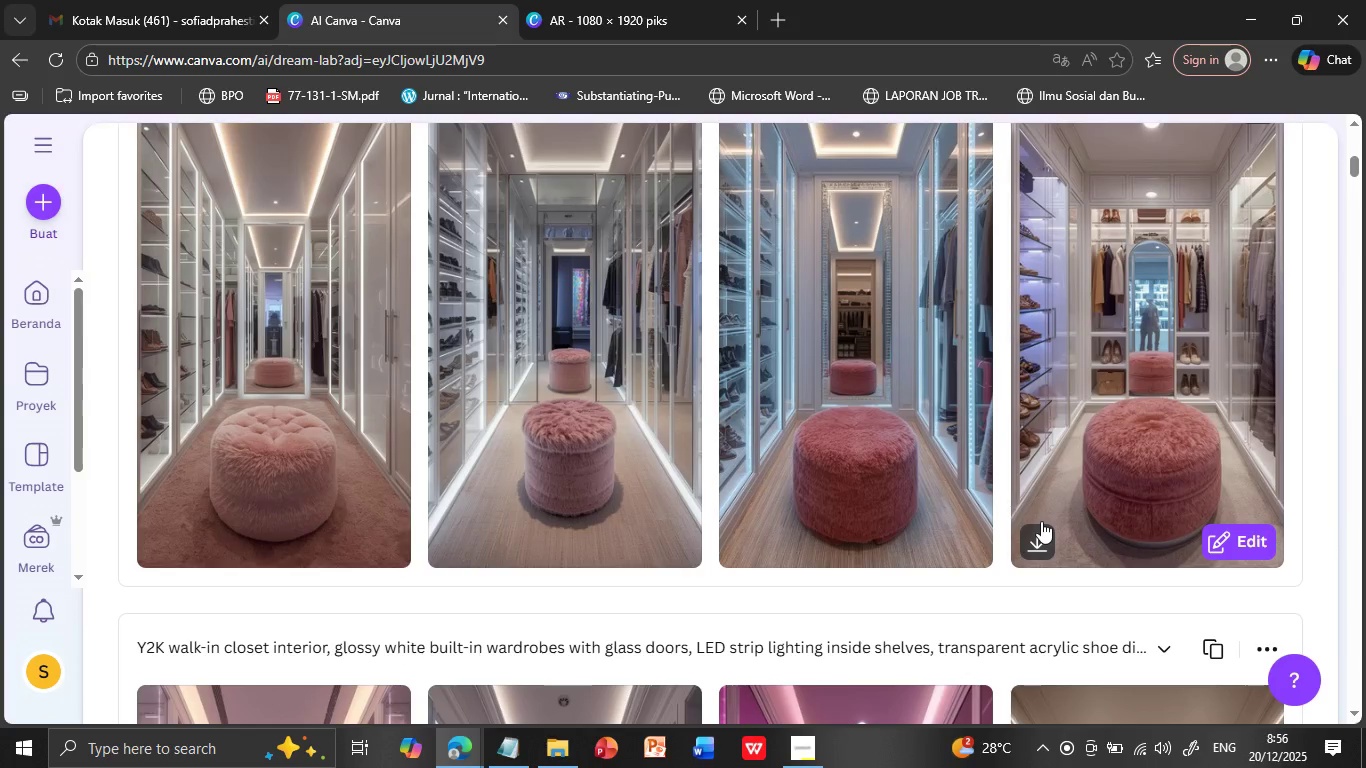 
wait(11.78)
 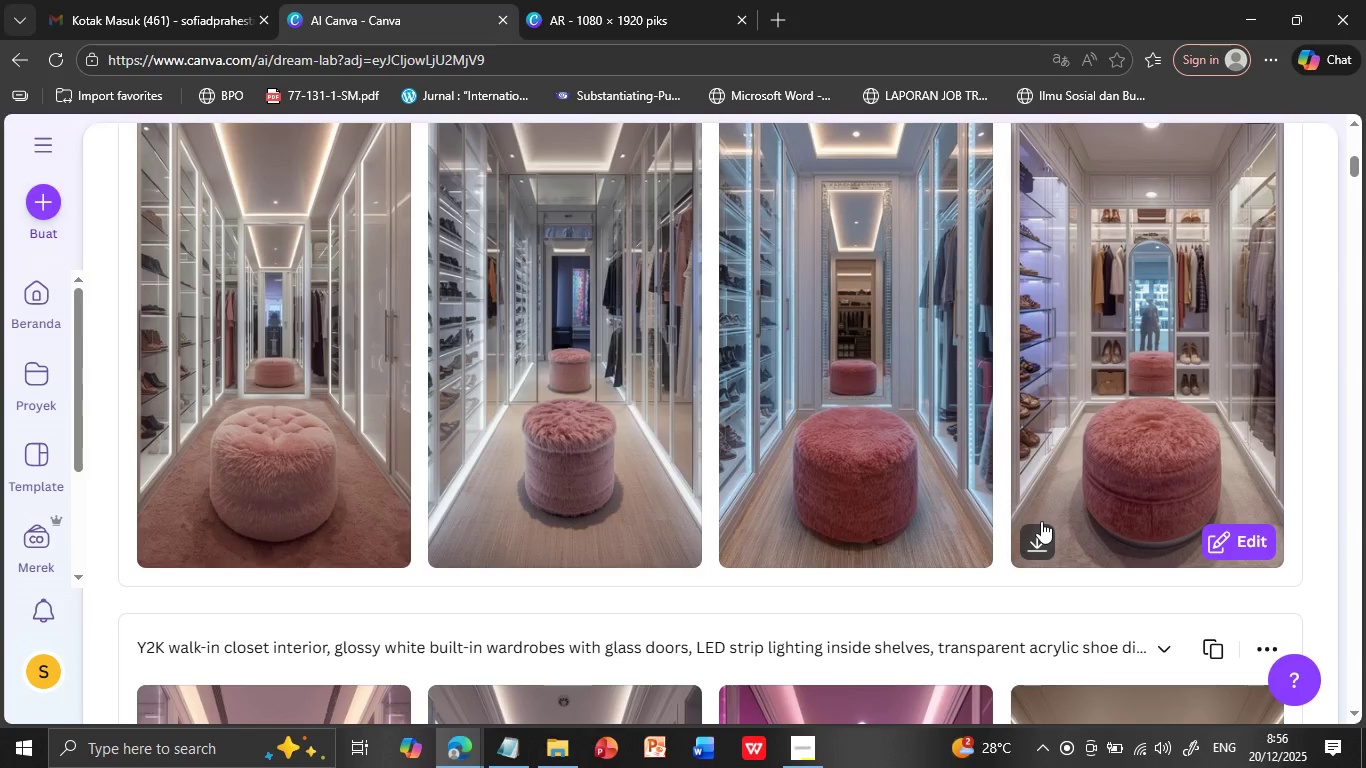 
mouse_move([945, 525])
 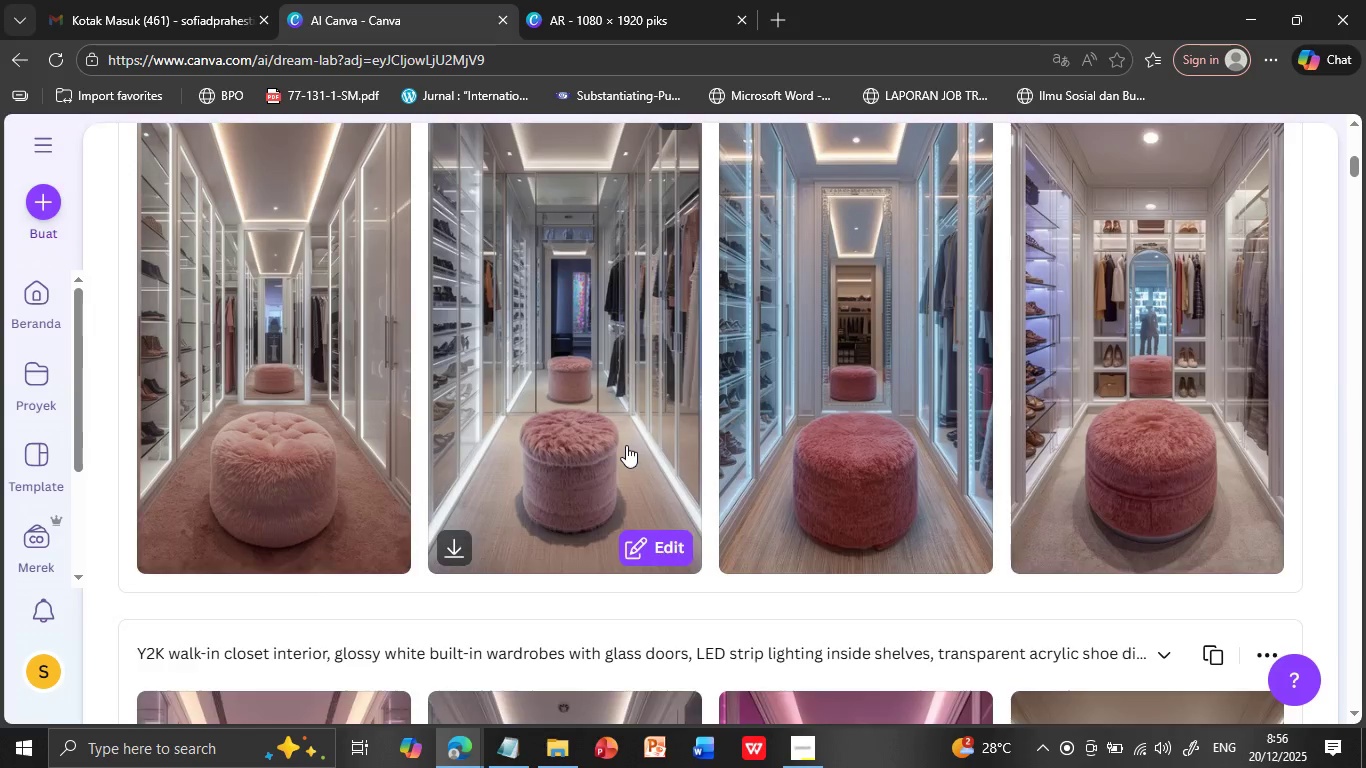 
scroll: coordinate [626, 445], scroll_direction: up, amount: 1.0
 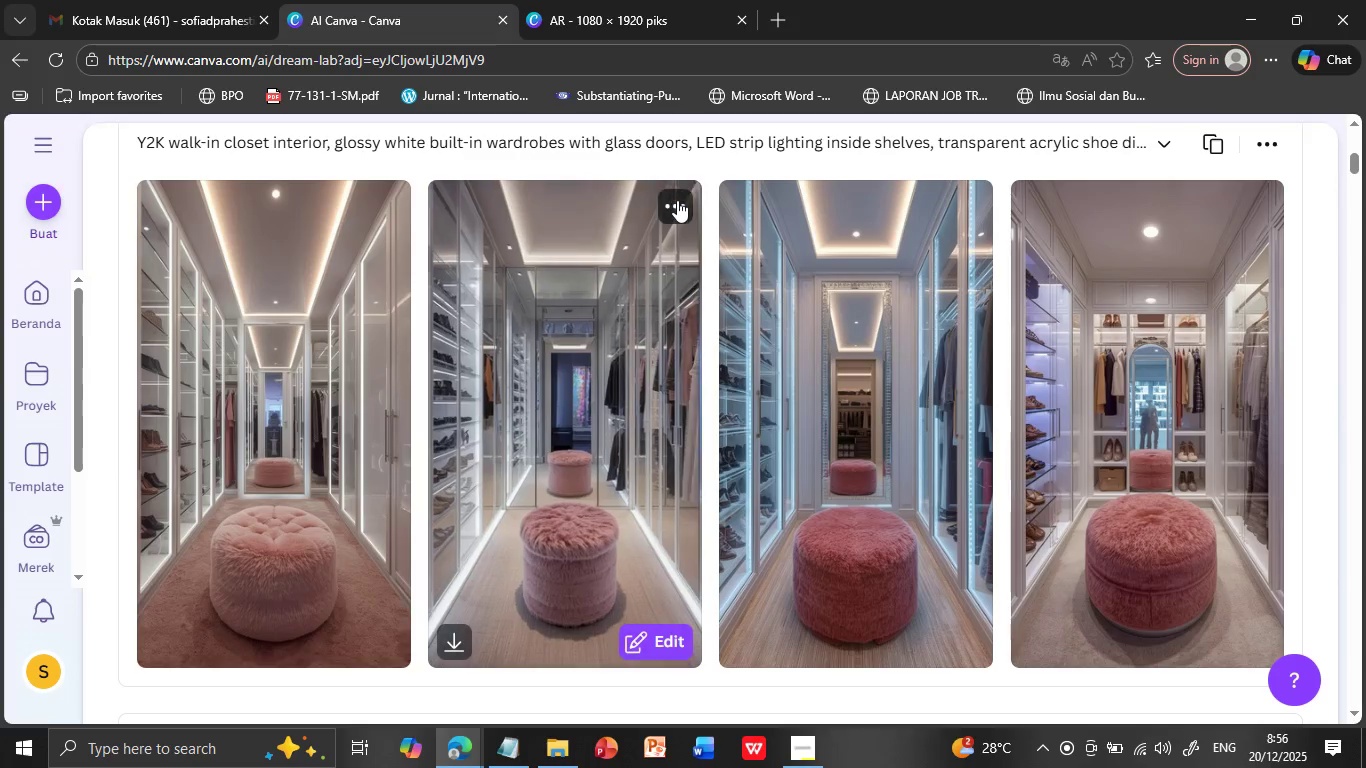 
left_click([677, 200])
 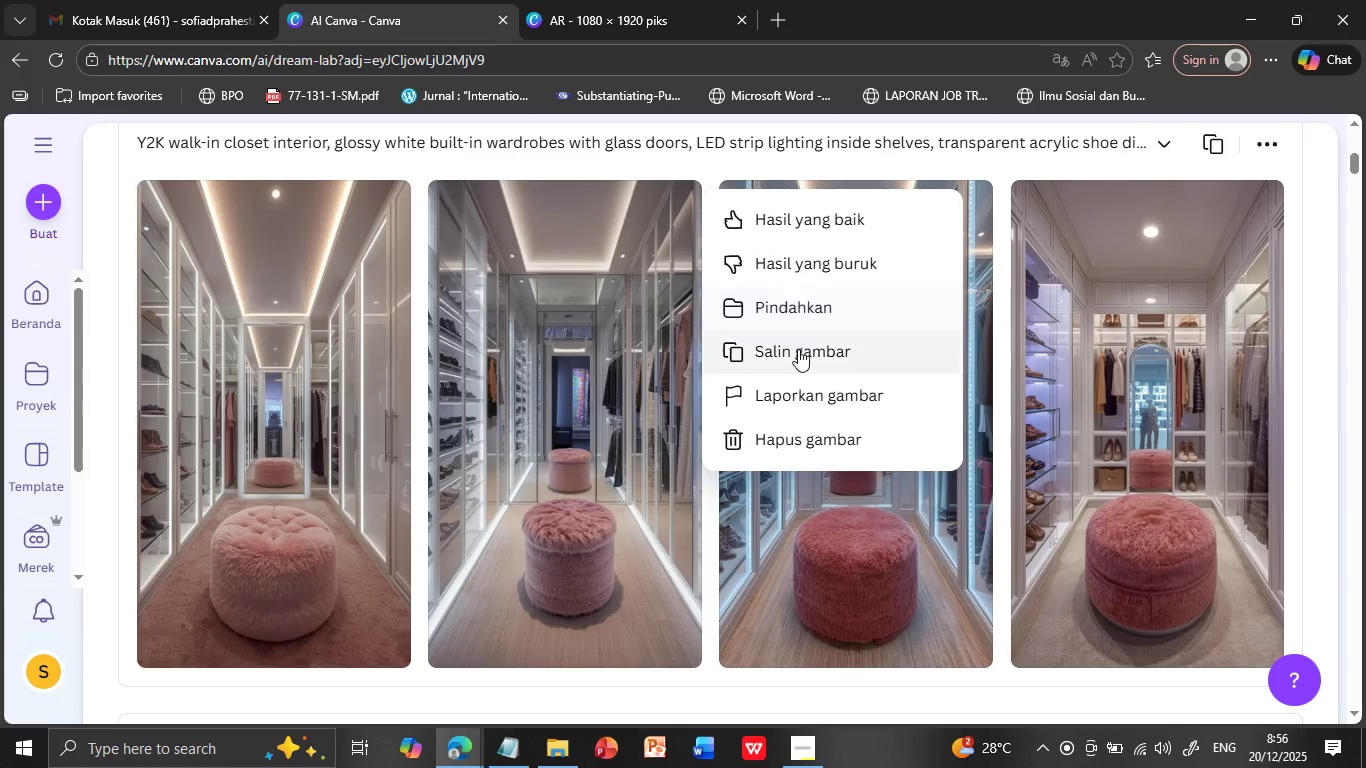 
left_click([798, 351])
 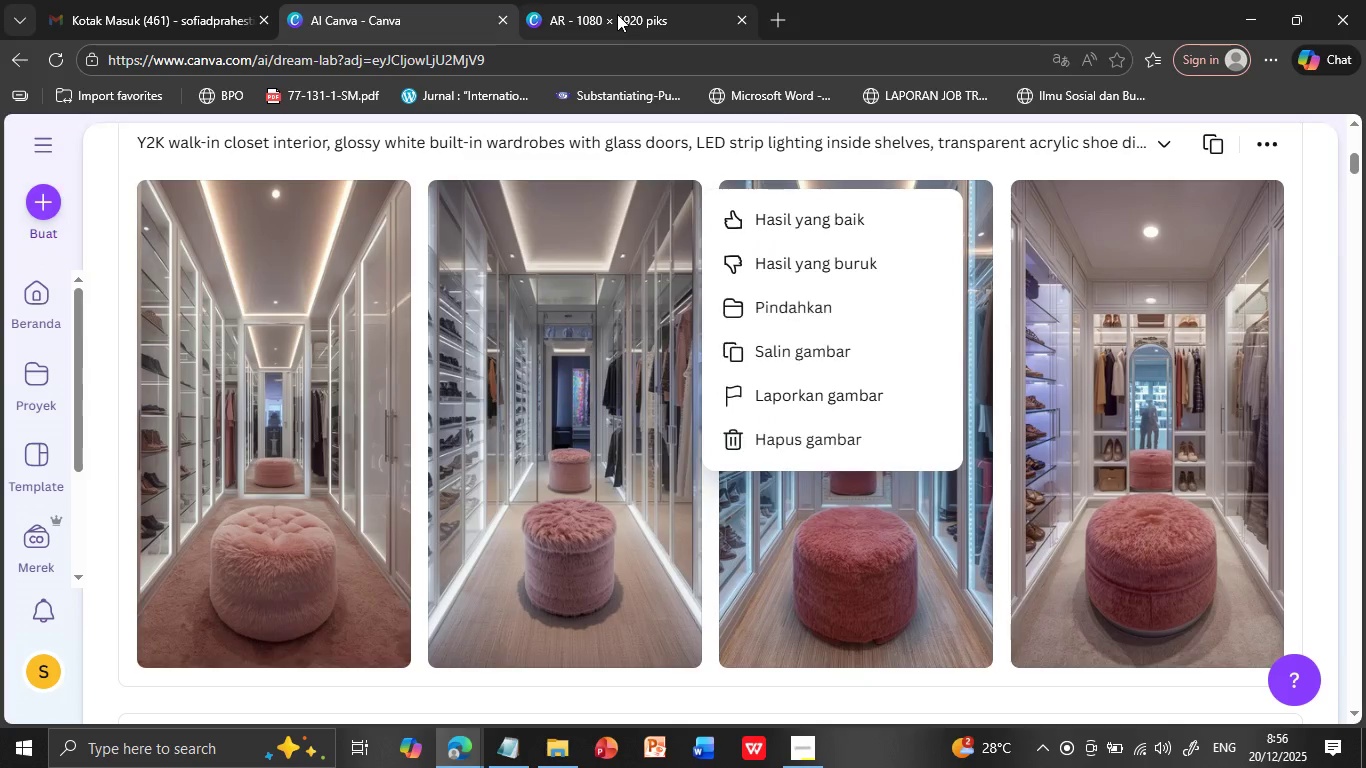 
left_click([617, 14])
 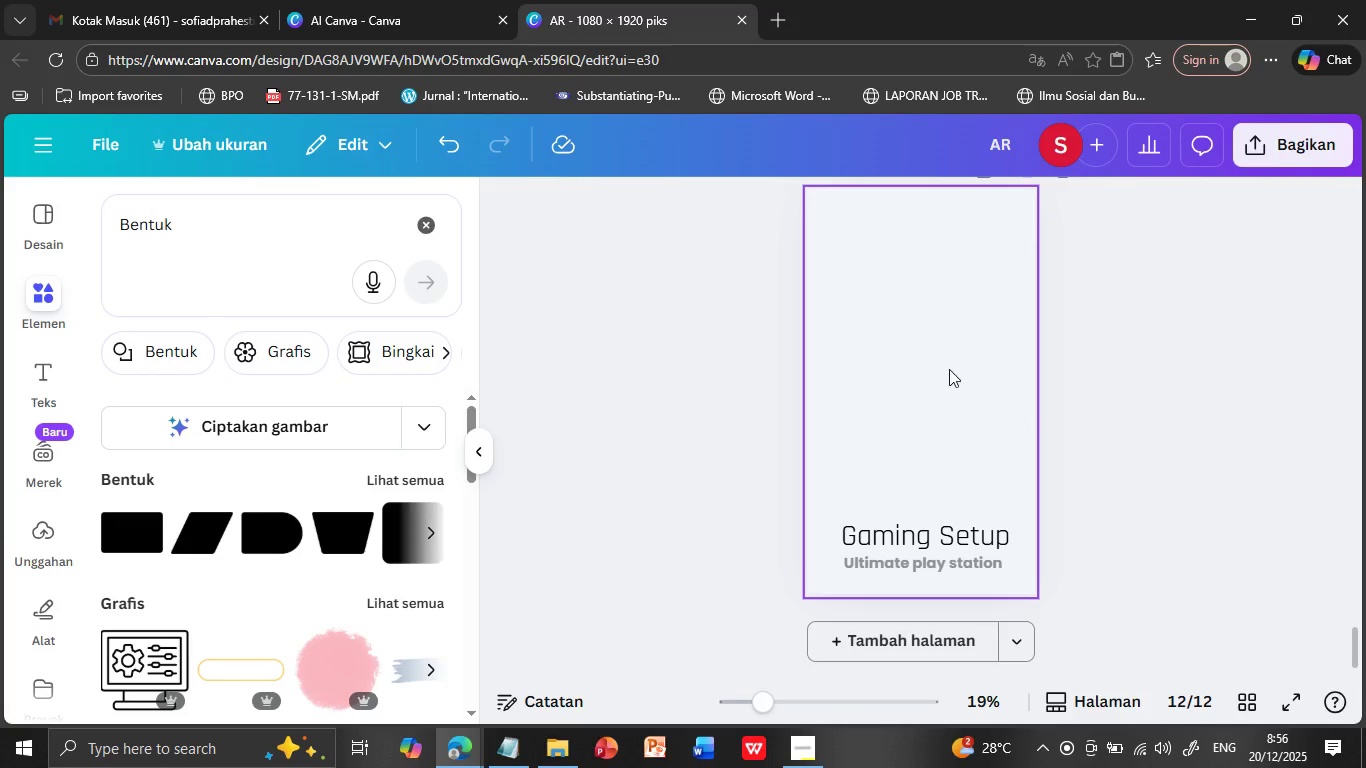 
right_click([925, 331])
 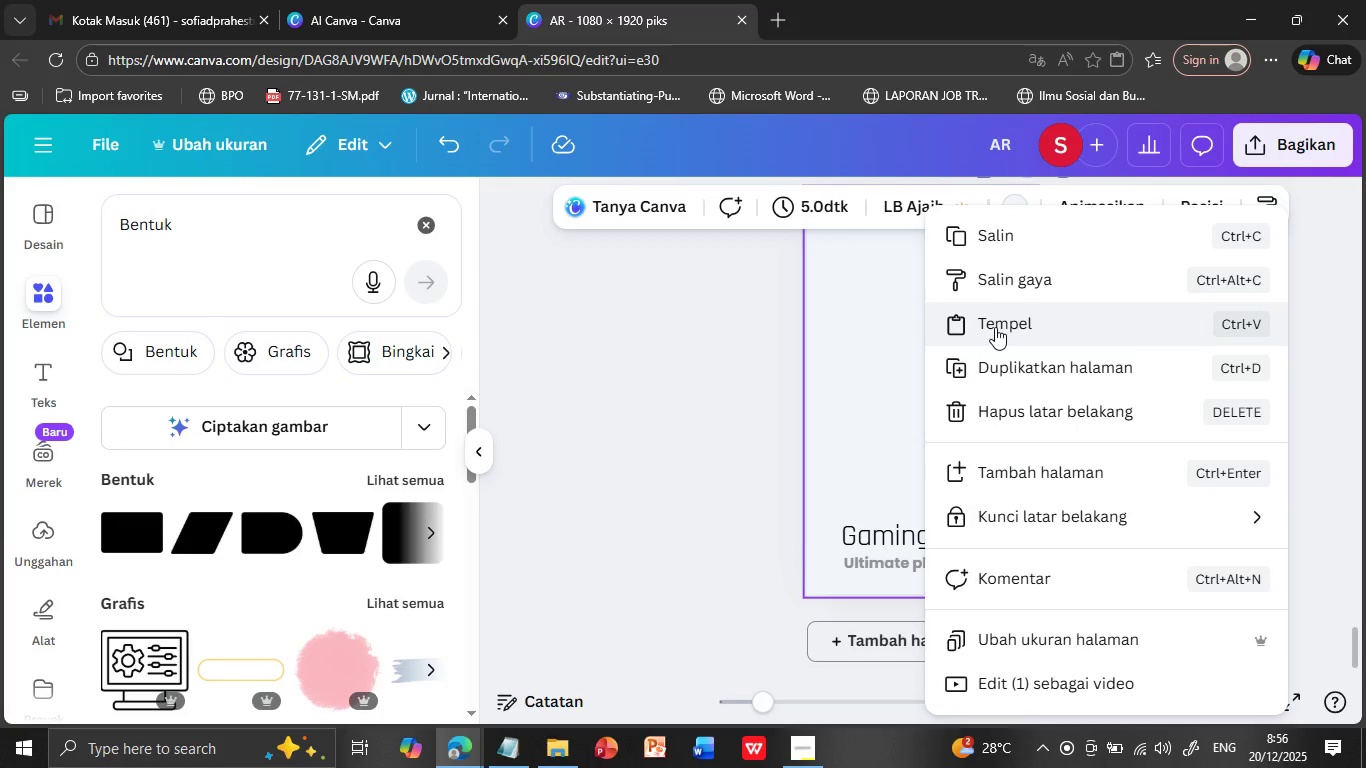 
left_click([995, 327])
 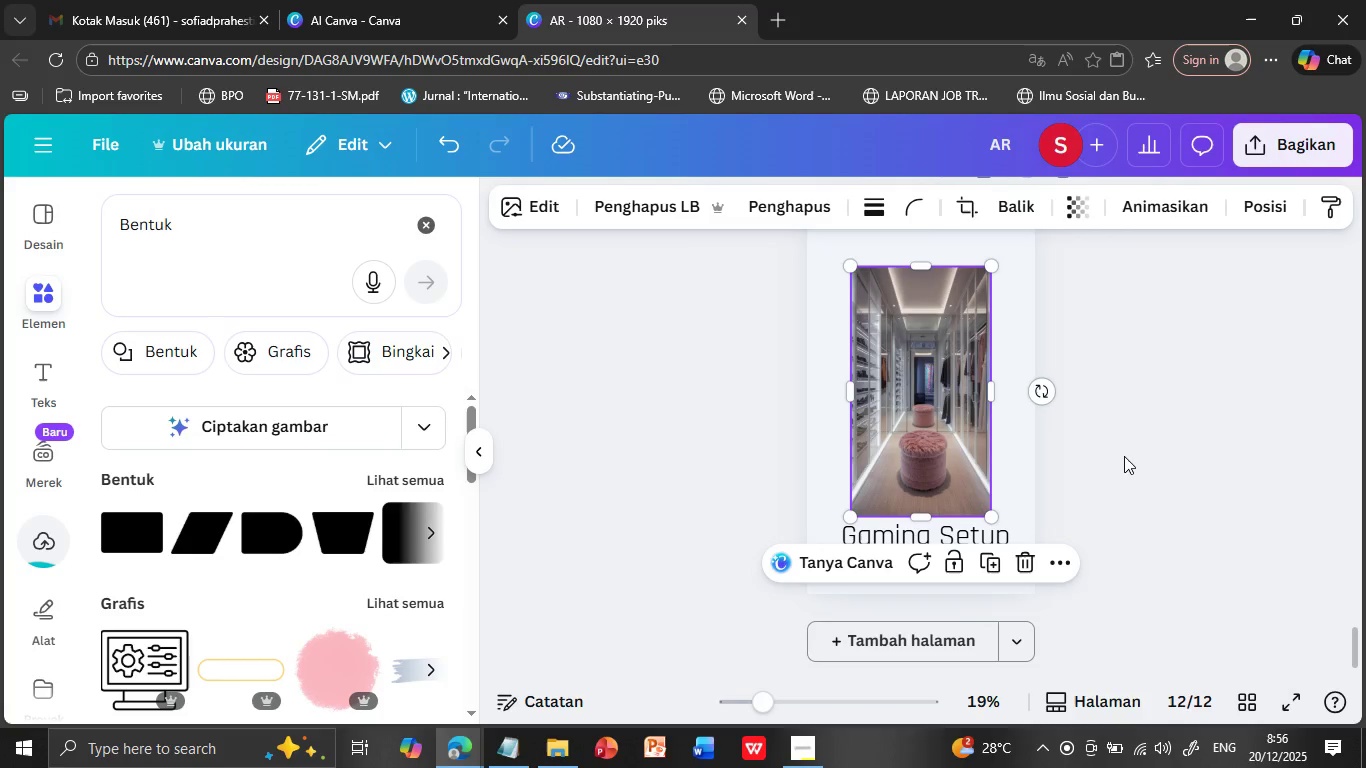 
scroll: coordinate [1124, 456], scroll_direction: up, amount: 1.0
 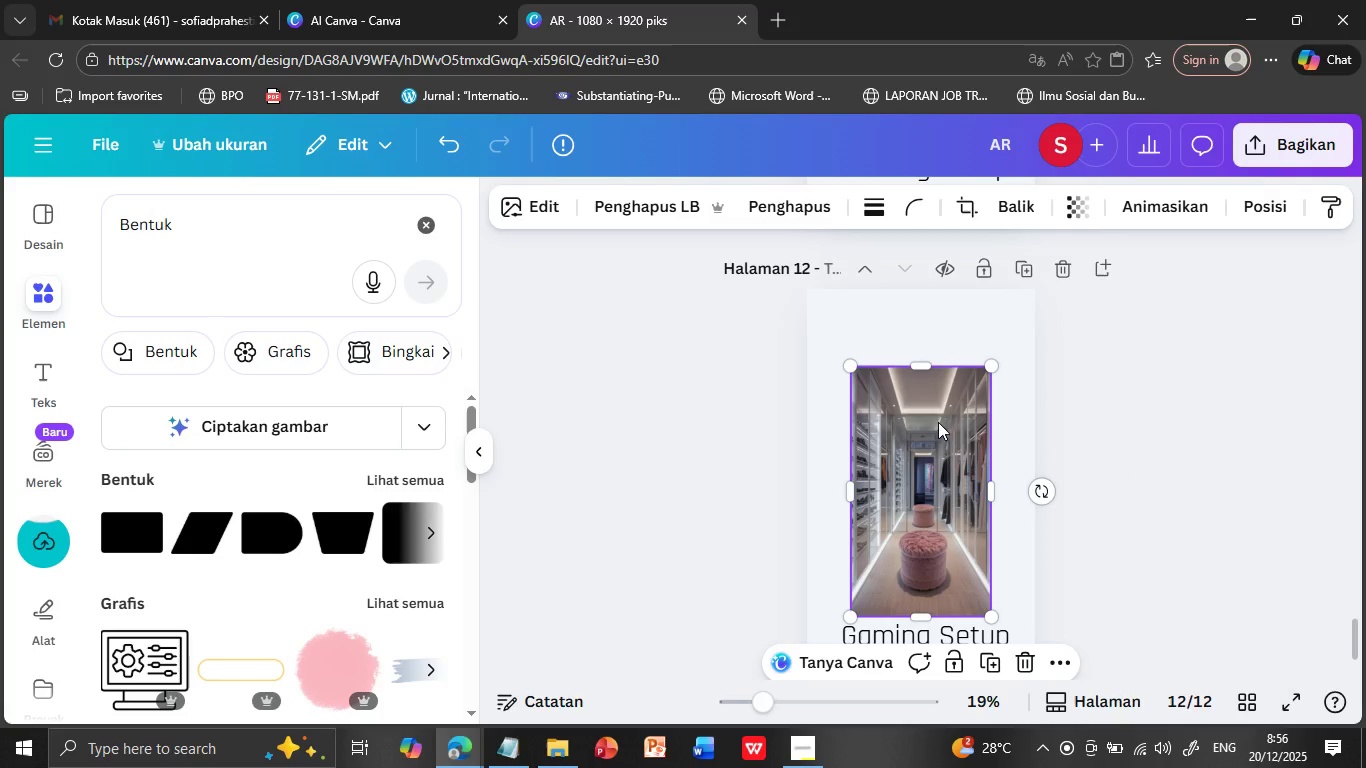 
left_click([938, 422])
 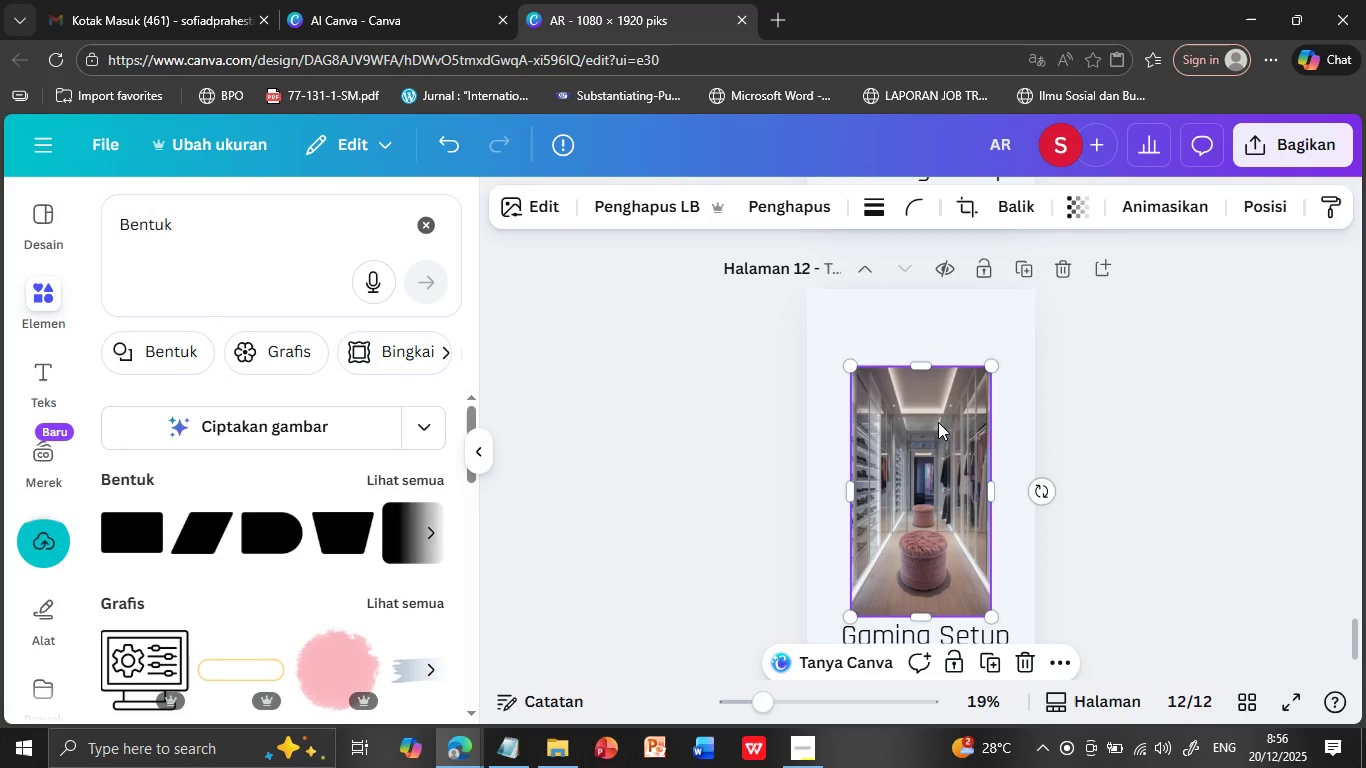 
mouse_move([923, 390])
 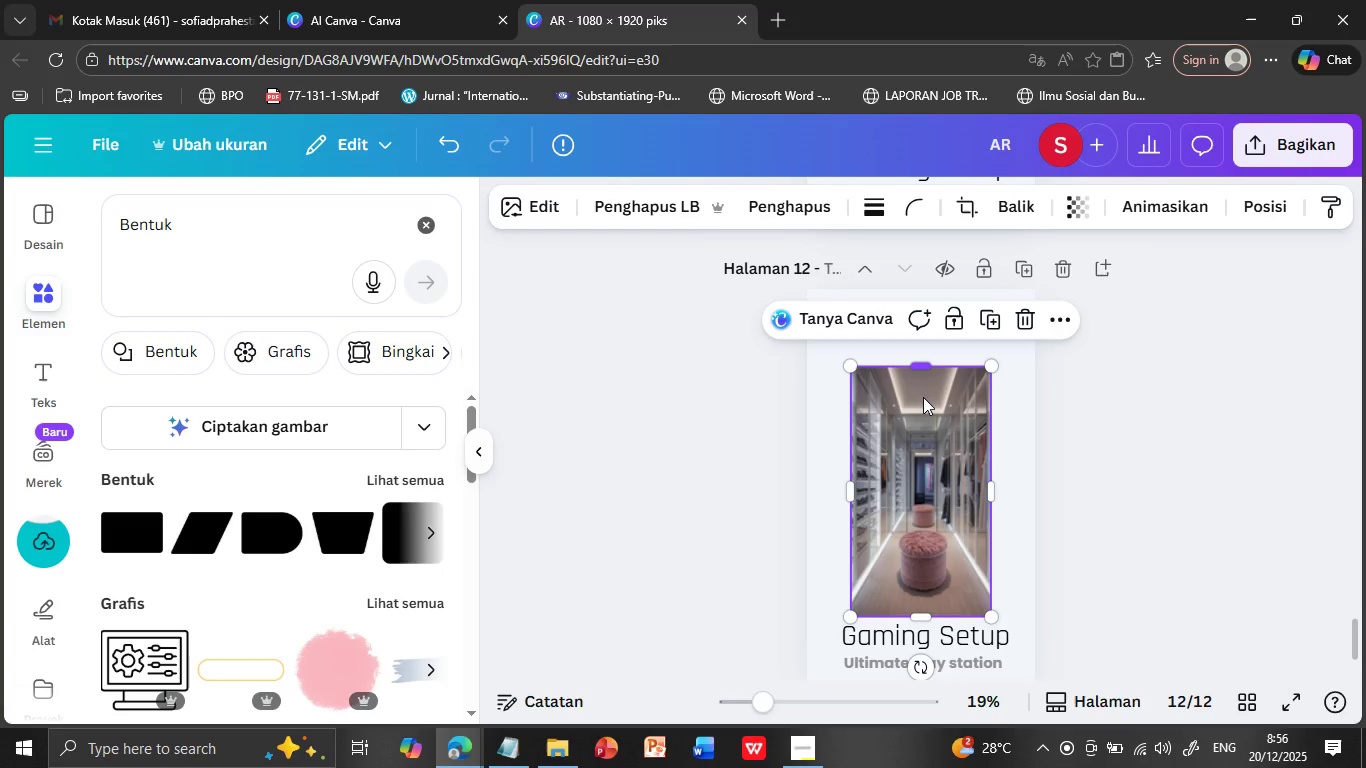 
left_click_drag(start_coordinate=[923, 397], to_coordinate=[923, 371])
 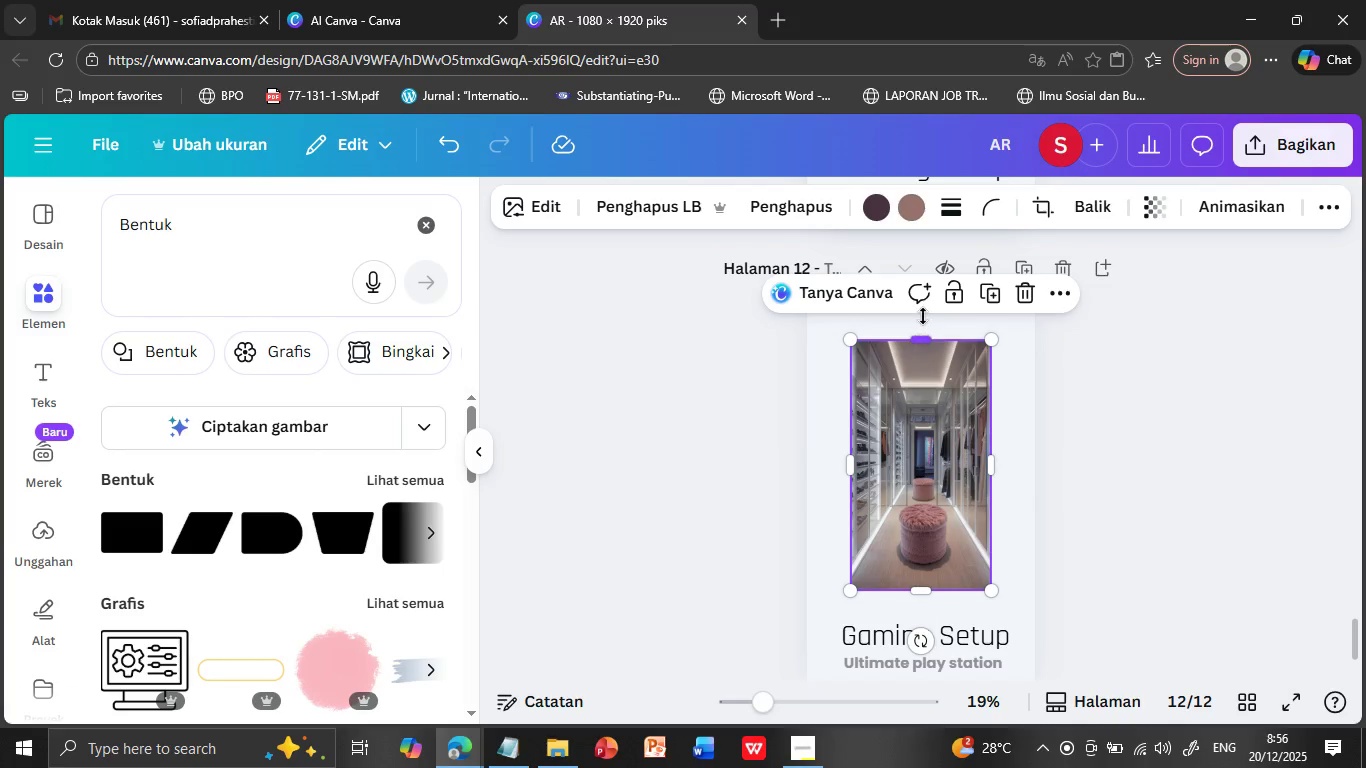 
left_click_drag(start_coordinate=[923, 338], to_coordinate=[923, 291])
 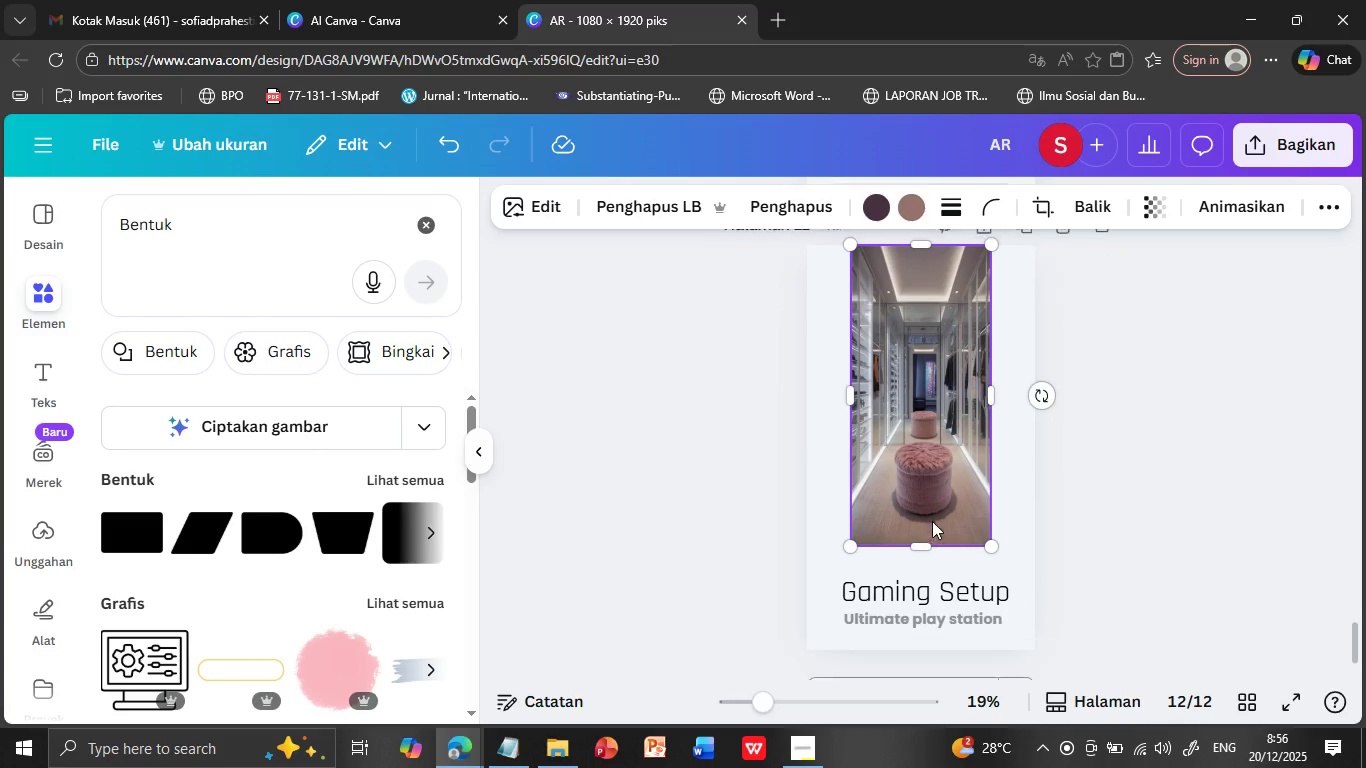 
scroll: coordinate [932, 521], scroll_direction: down, amount: 1.0
 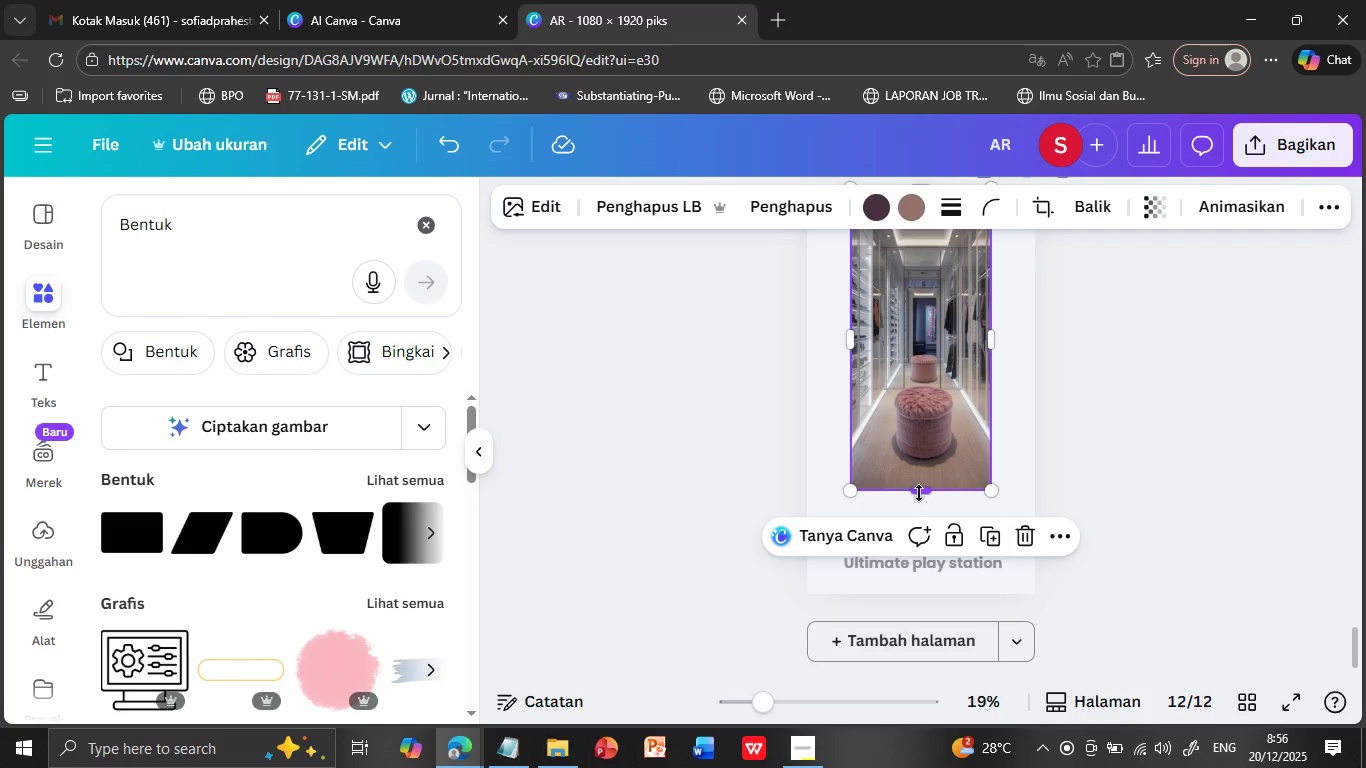 
left_click_drag(start_coordinate=[919, 493], to_coordinate=[920, 508])
 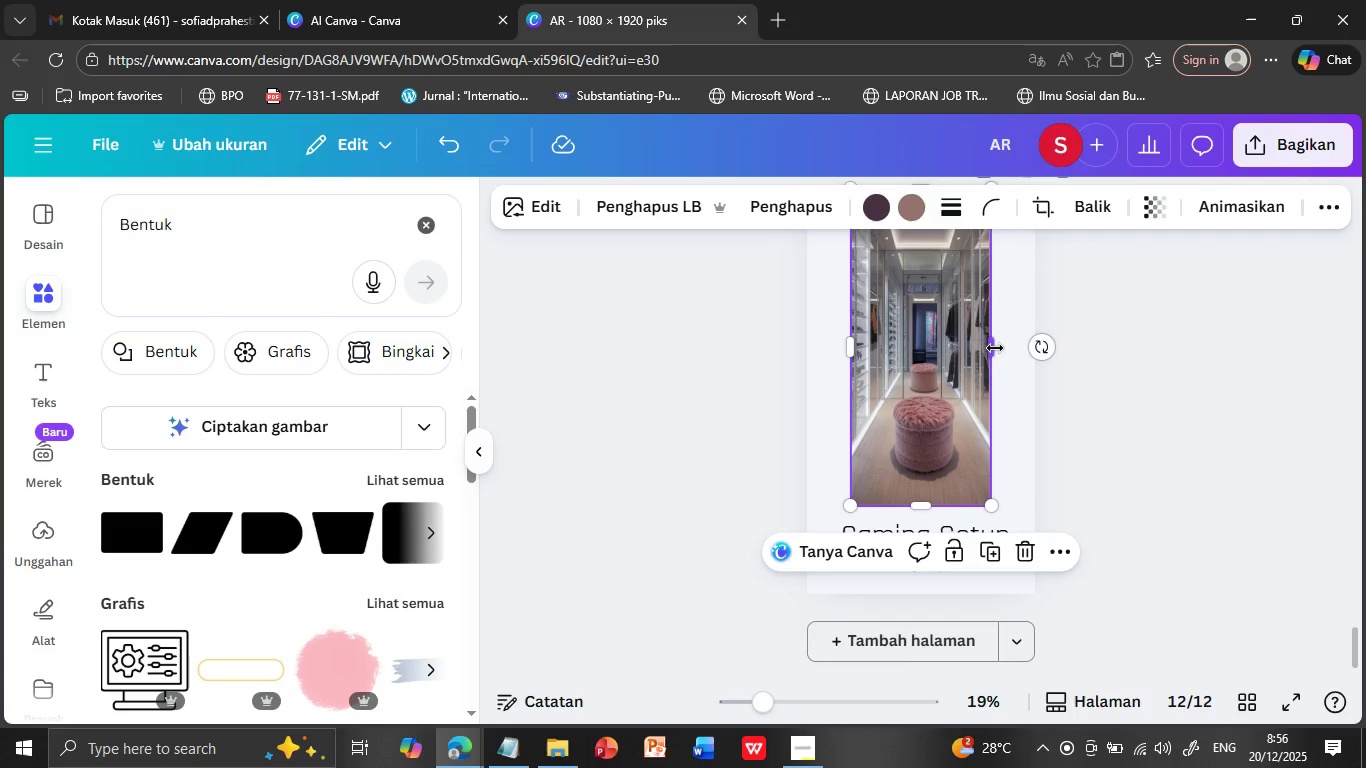 
left_click_drag(start_coordinate=[990, 350], to_coordinate=[1028, 347])
 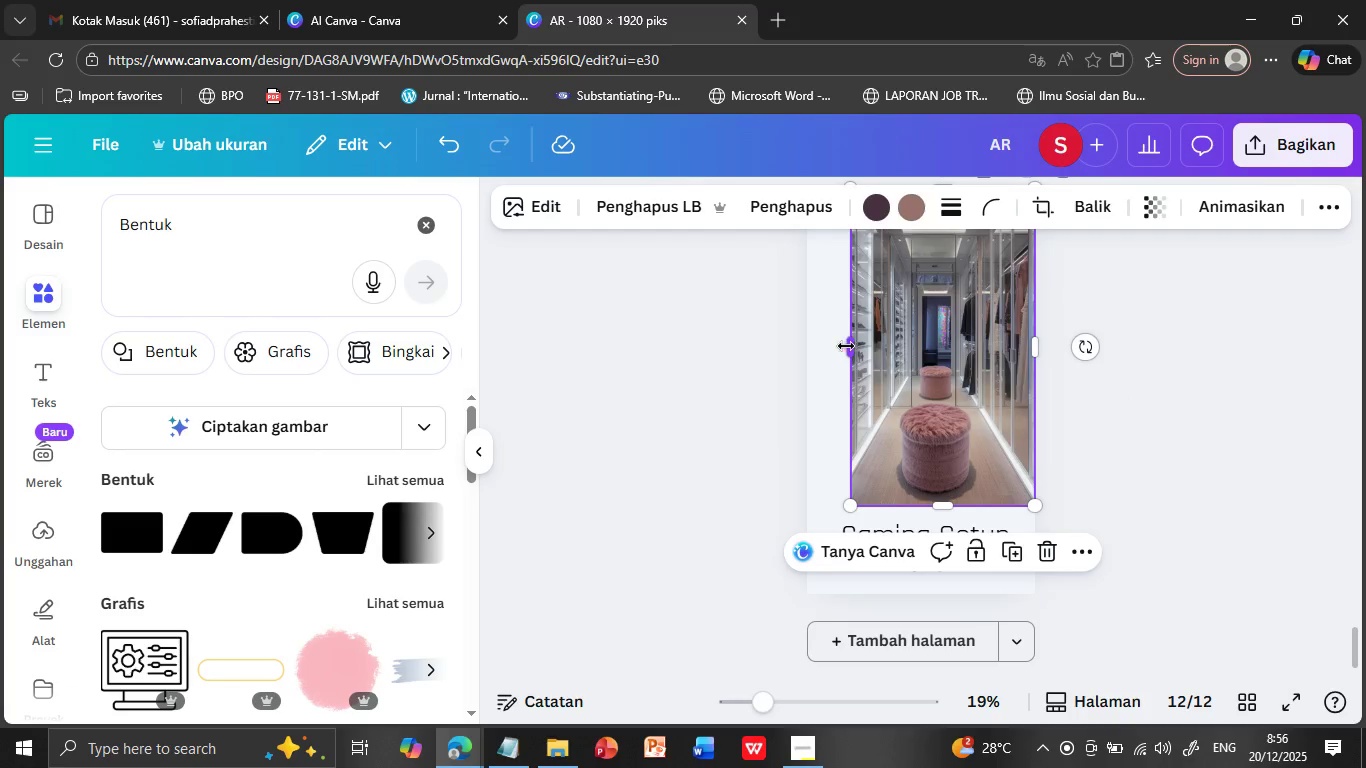 
left_click_drag(start_coordinate=[852, 346], to_coordinate=[811, 346])
 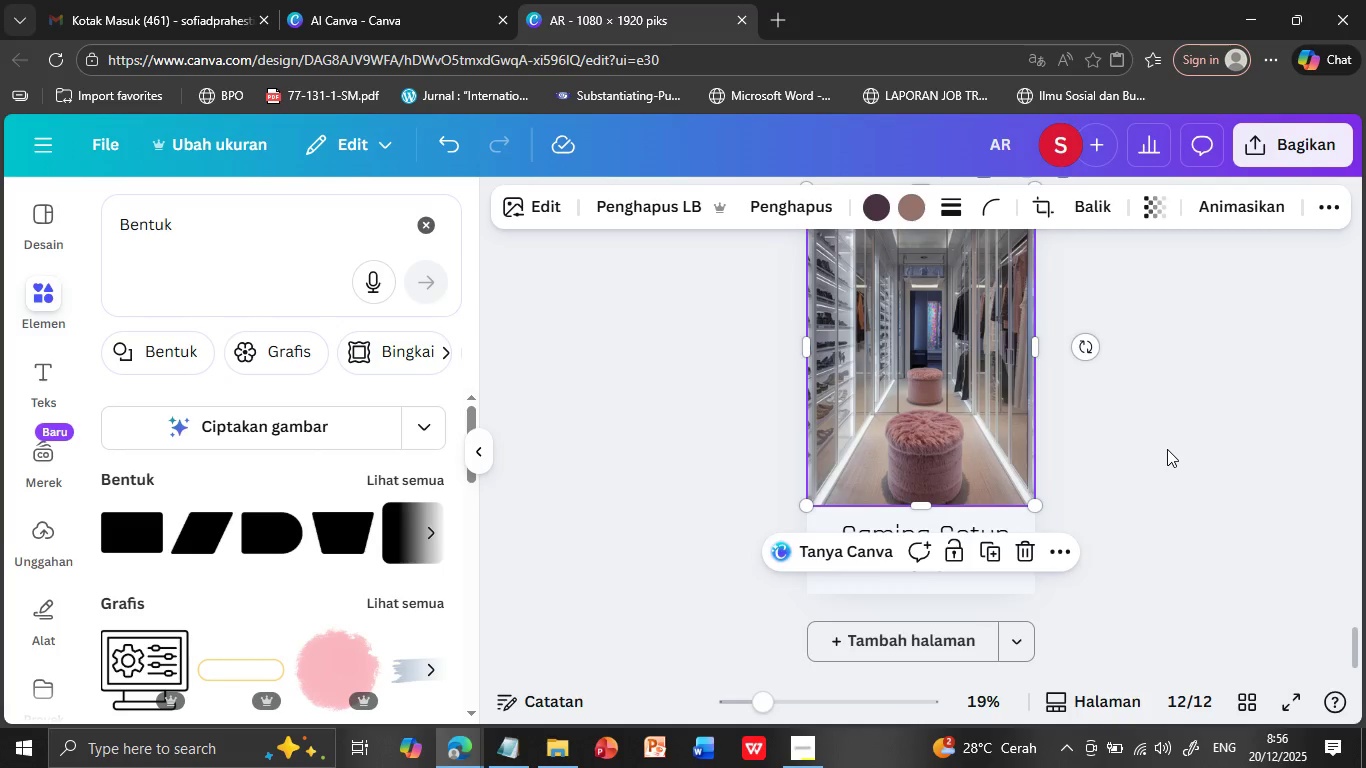 
scroll: coordinate [1167, 449], scroll_direction: up, amount: 1.0
 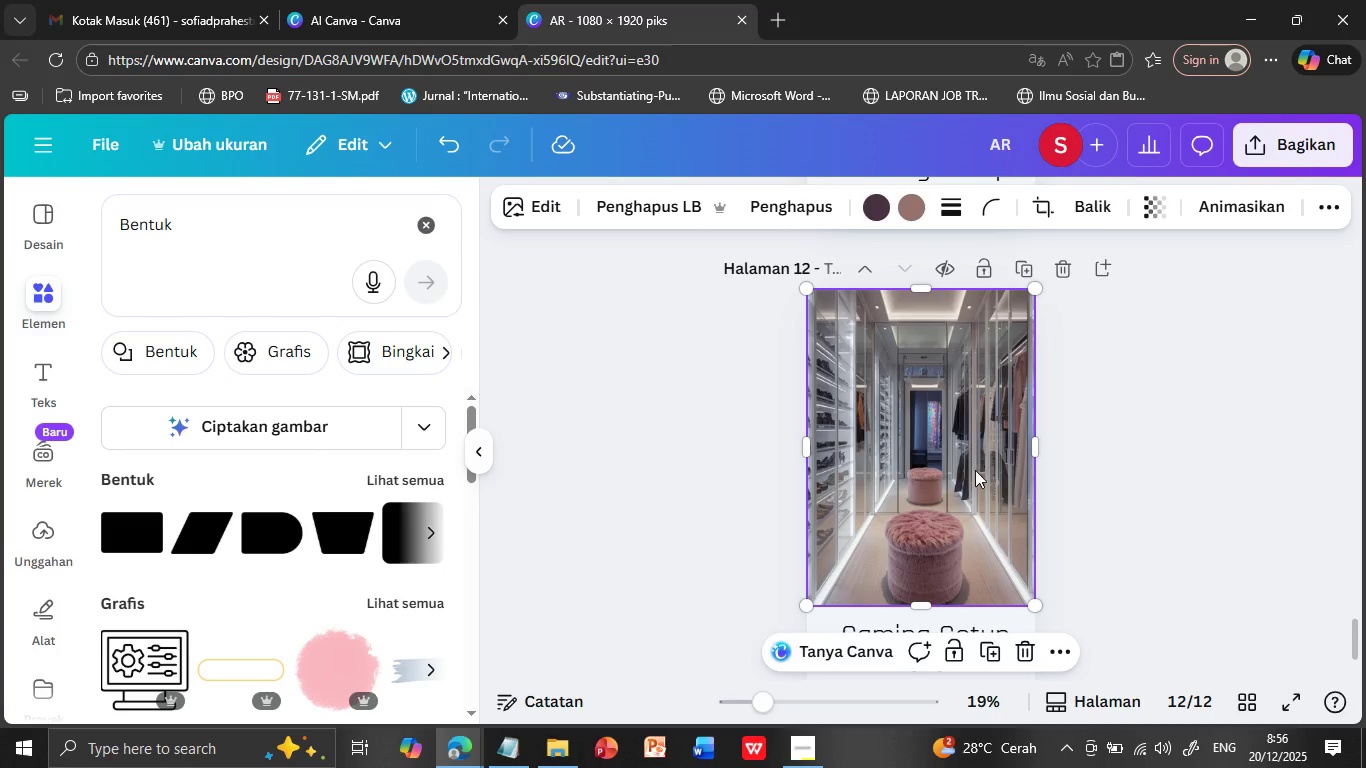 
scroll: coordinate [975, 473], scroll_direction: down, amount: 1.0
 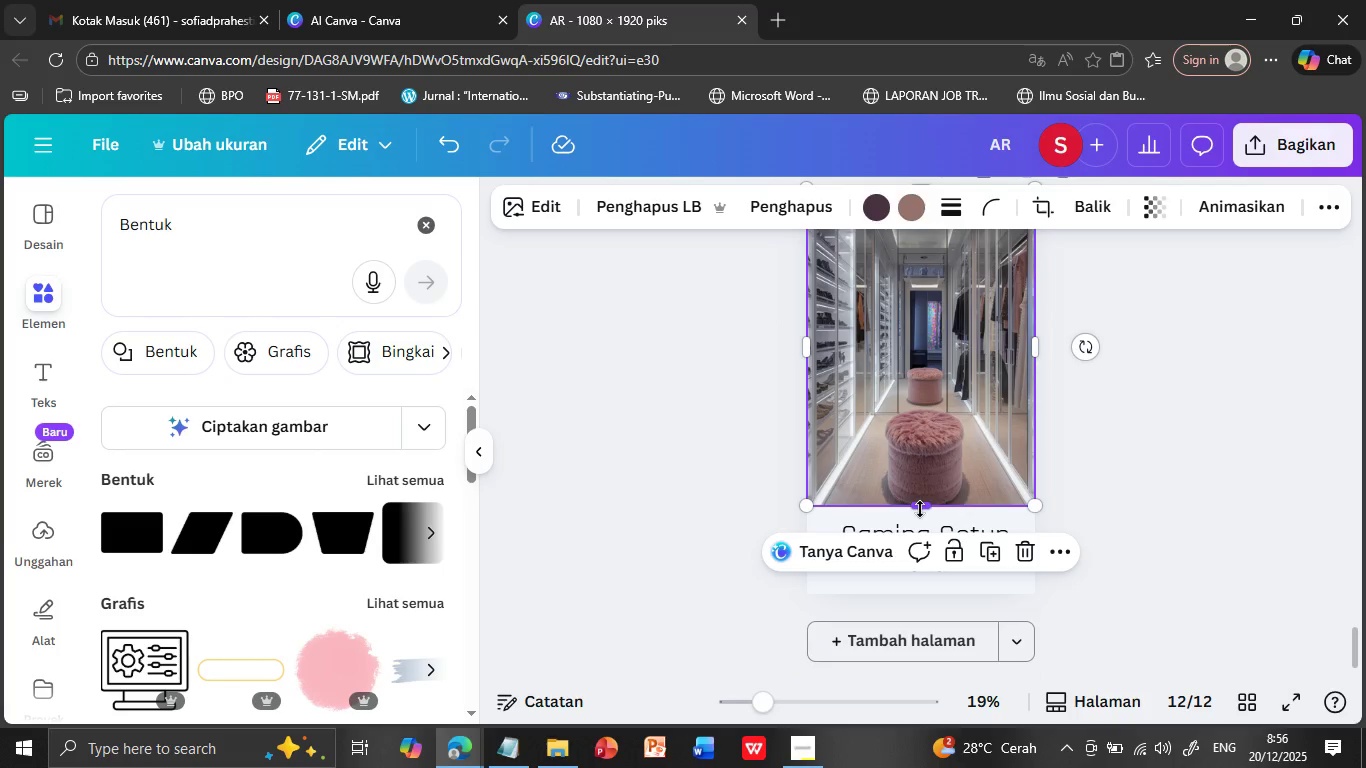 
left_click_drag(start_coordinate=[920, 509], to_coordinate=[920, 516])
 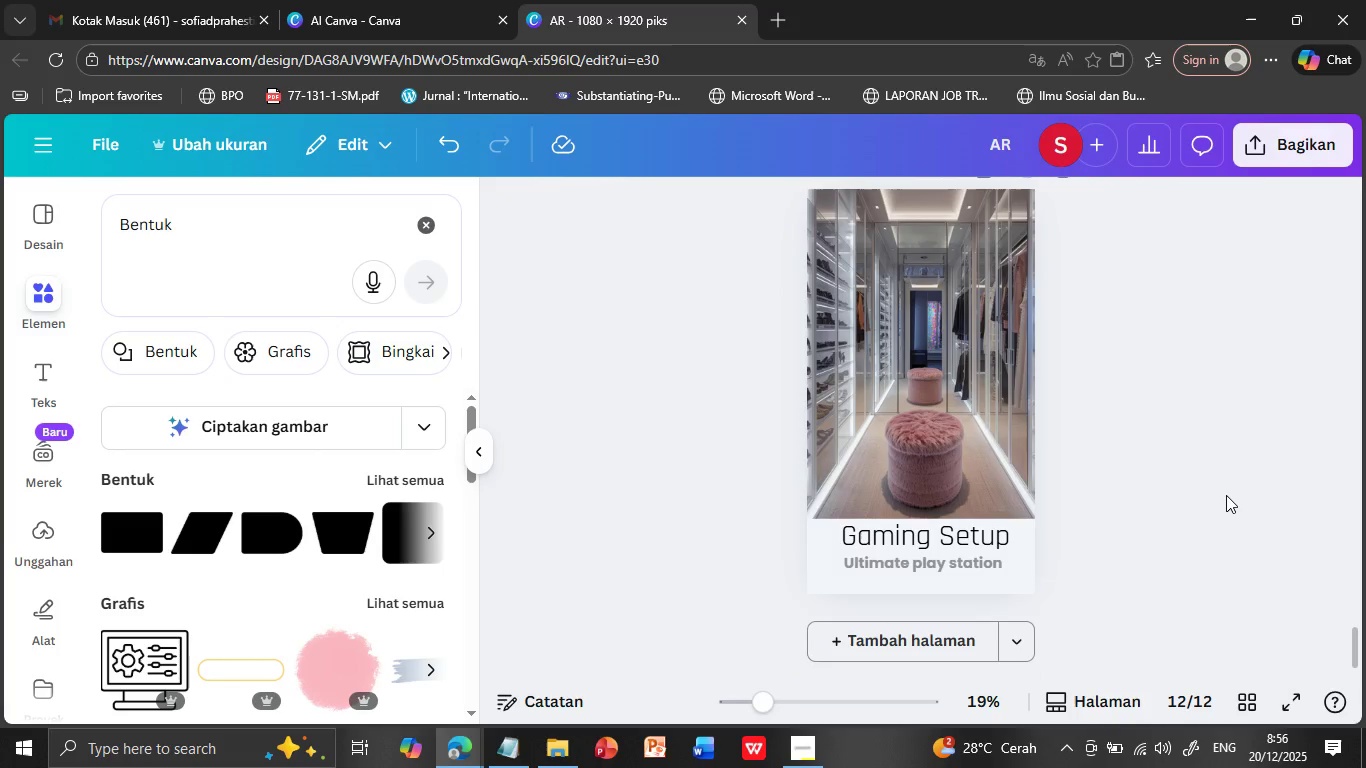 
left_click([1226, 495])
 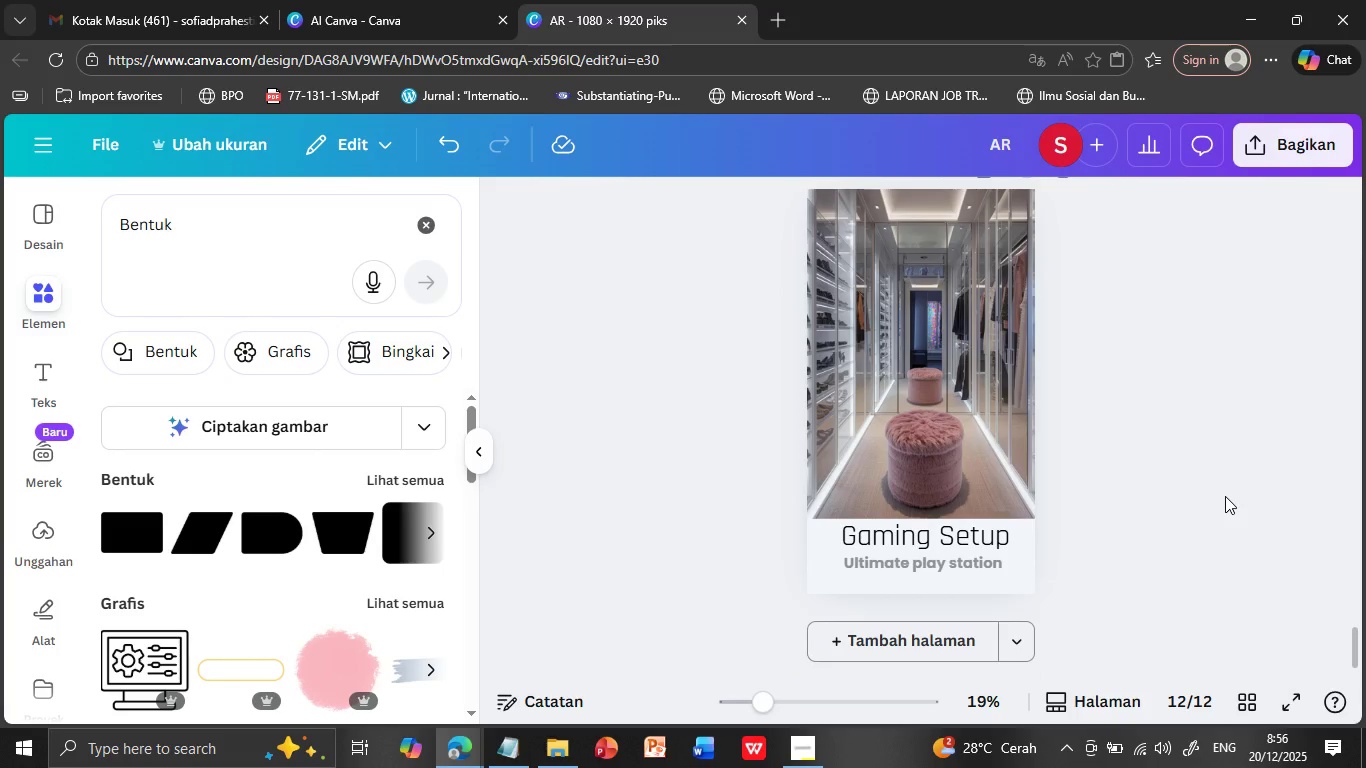 
scroll: coordinate [1225, 496], scroll_direction: up, amount: 1.0
 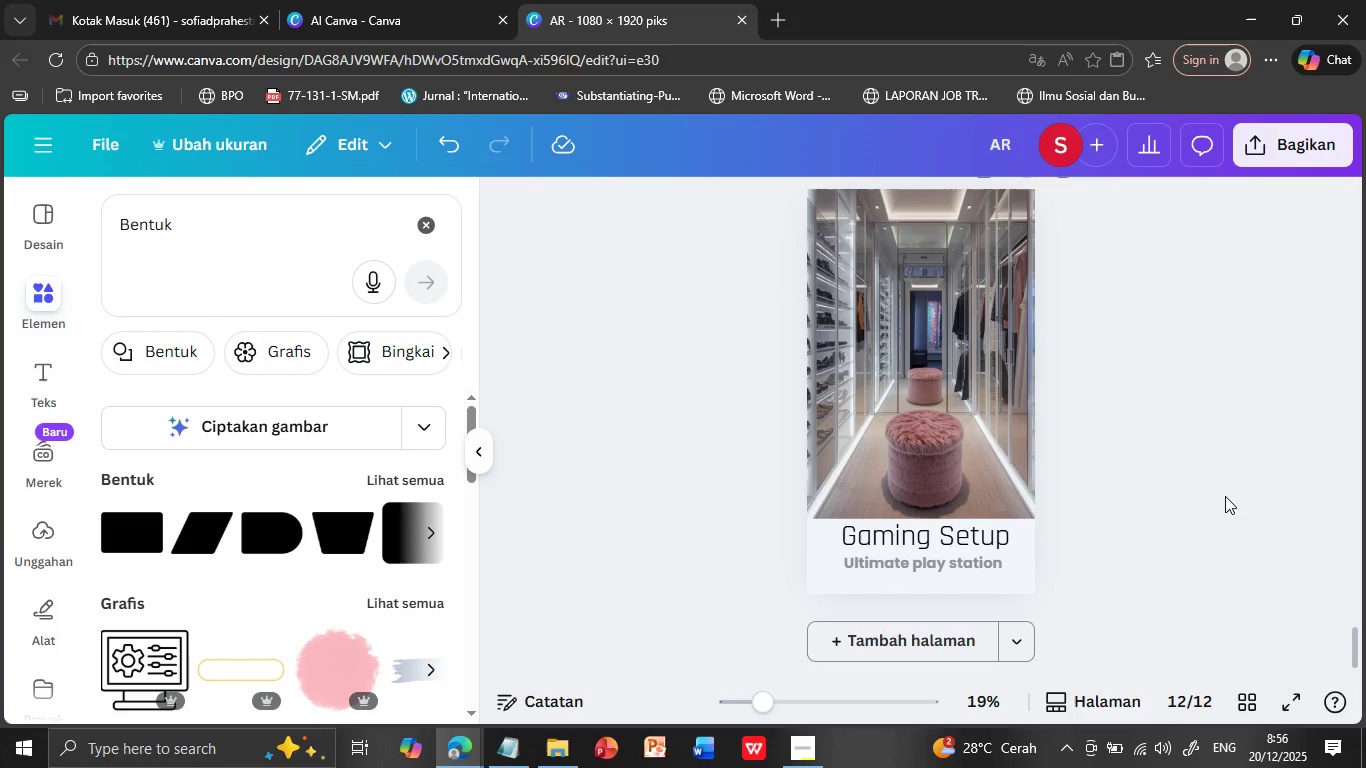 
scroll: coordinate [1225, 496], scroll_direction: down, amount: 1.0
 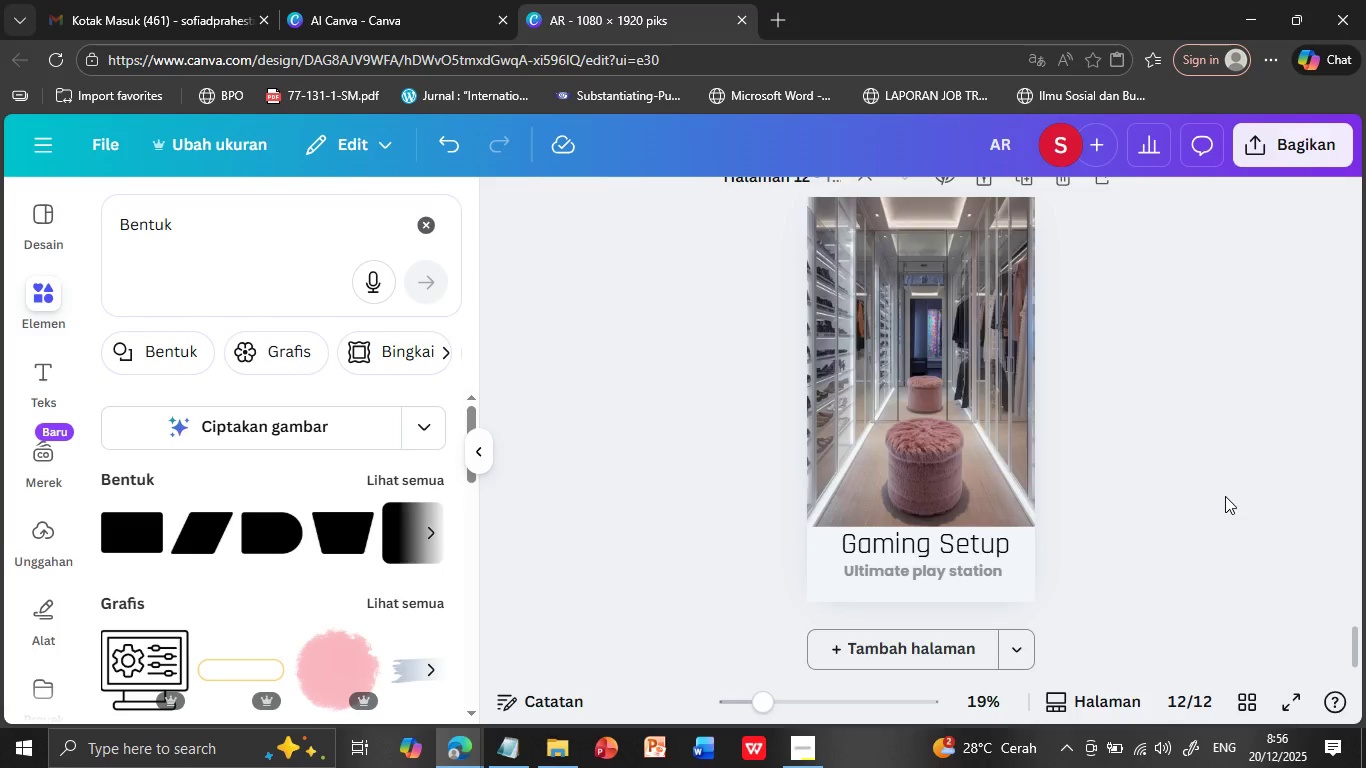 
scroll: coordinate [1225, 496], scroll_direction: up, amount: 4.0
 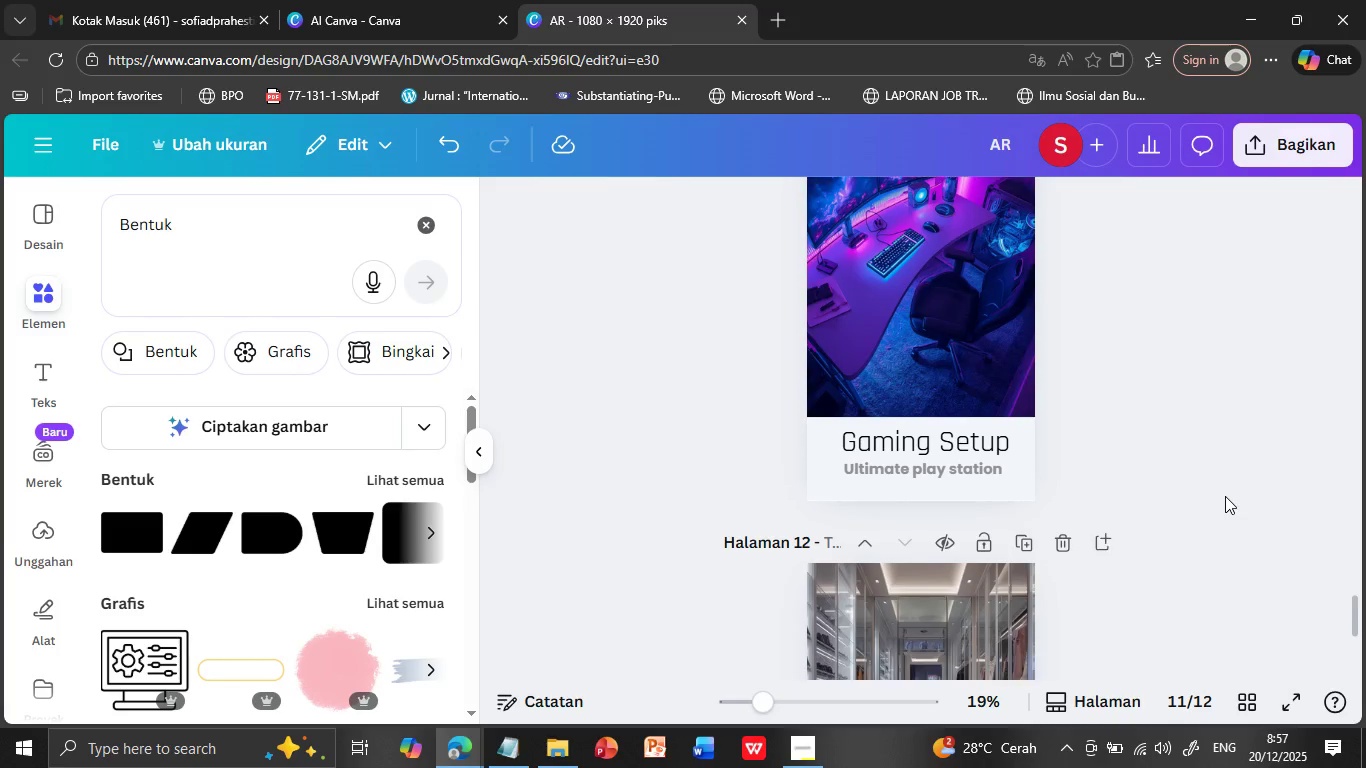 
scroll: coordinate [1225, 496], scroll_direction: down, amount: 2.0
 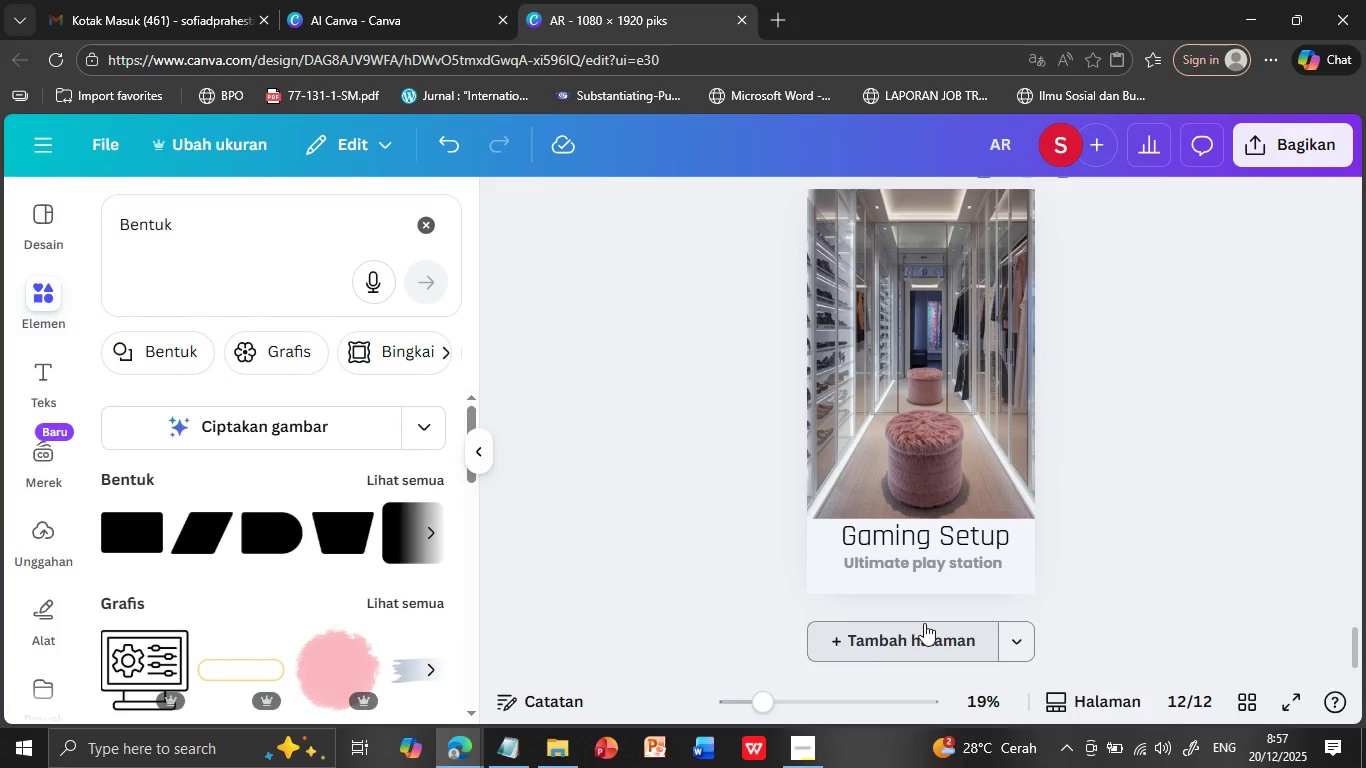 
left_click([1150, 547])
 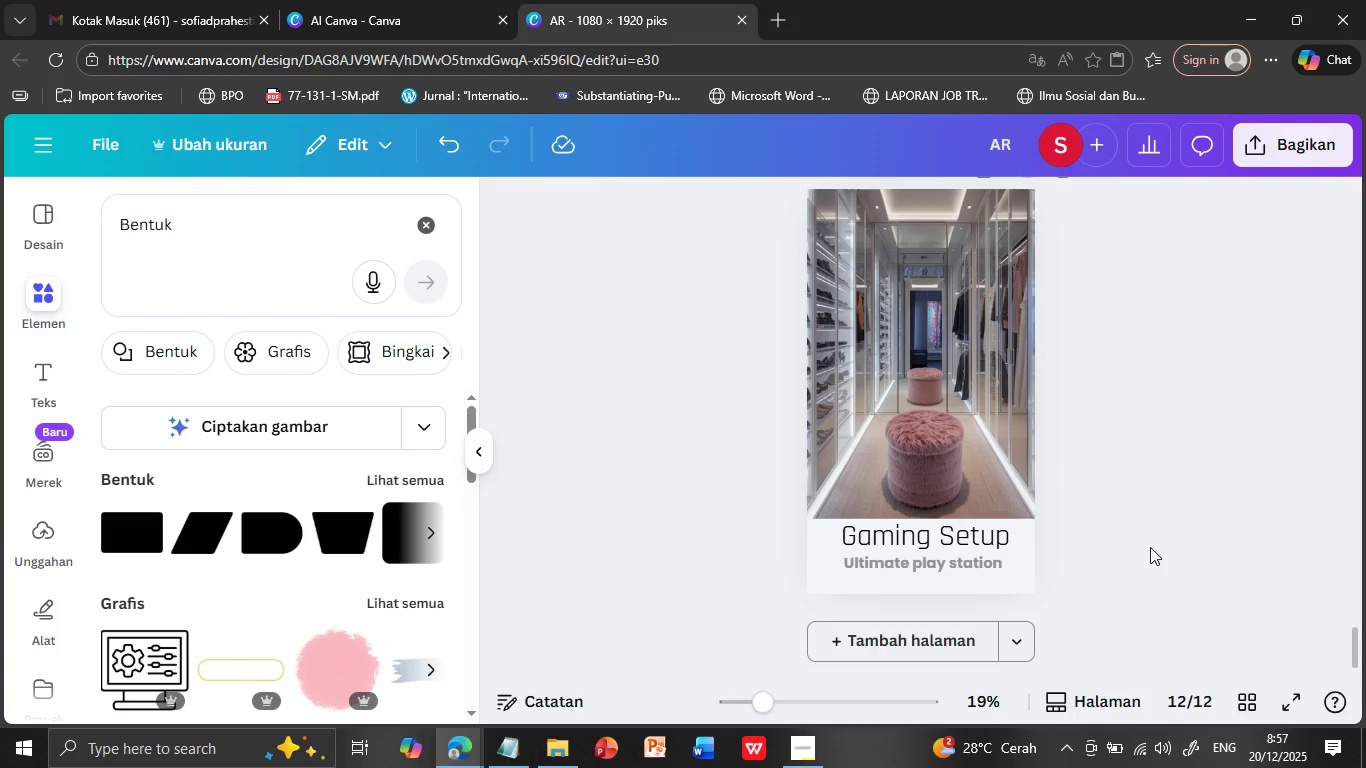 
scroll: coordinate [1150, 547], scroll_direction: up, amount: 8.0
 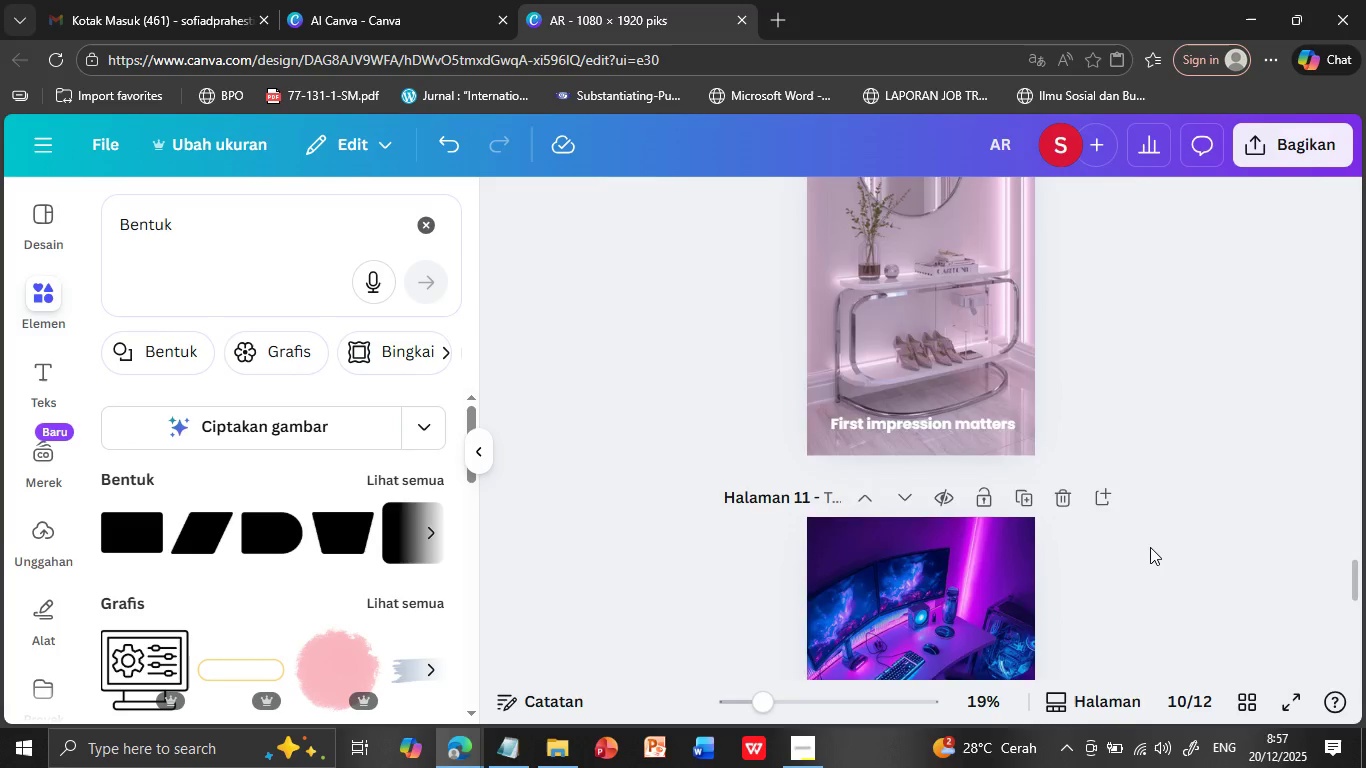 
scroll: coordinate [1150, 547], scroll_direction: down, amount: 4.0
 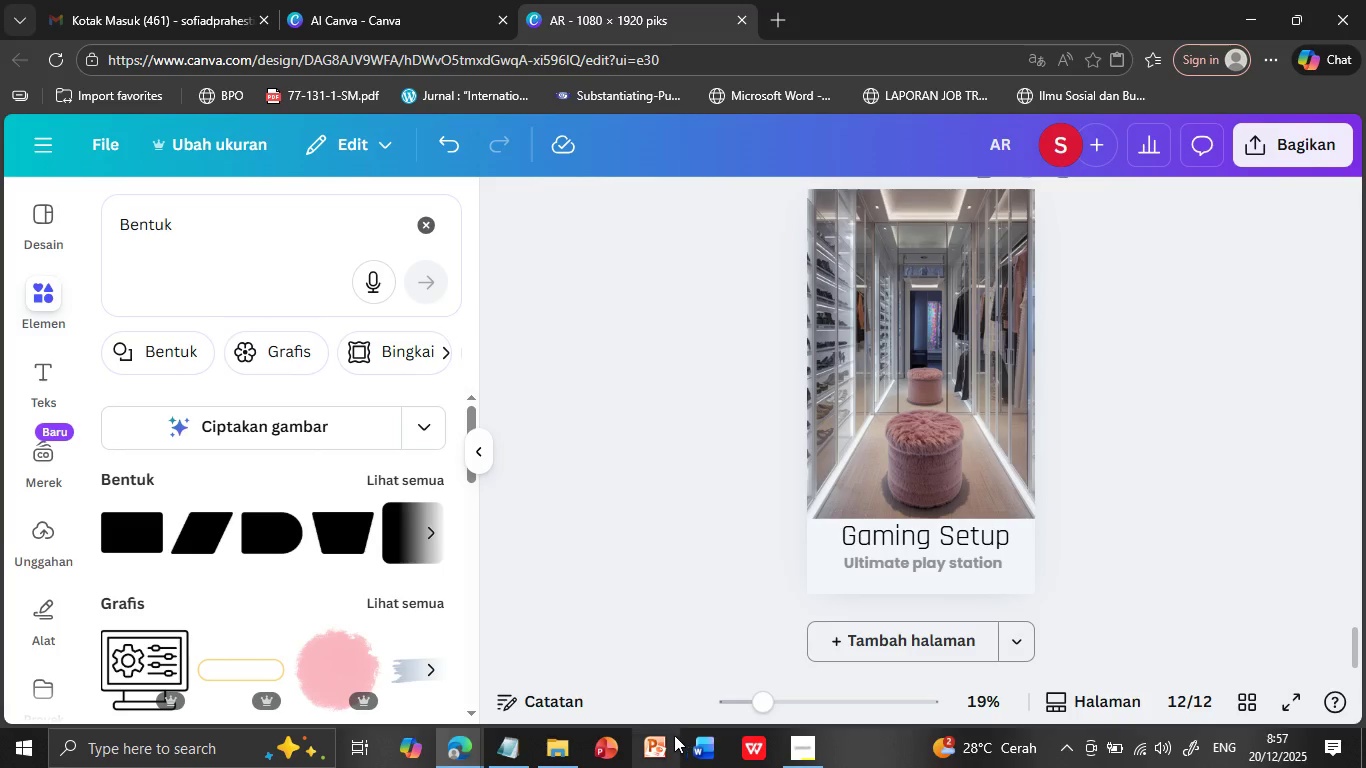 
left_click([507, 744])
 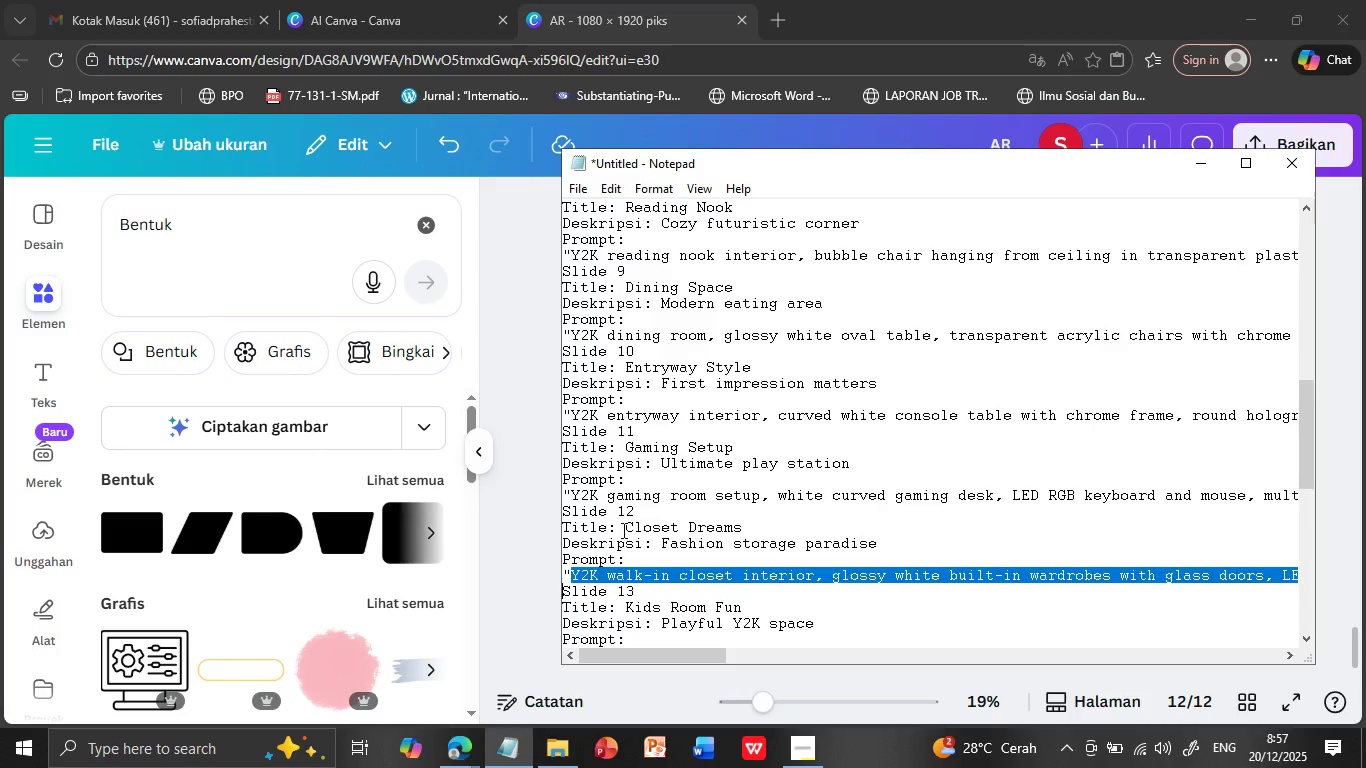 
left_click_drag(start_coordinate=[626, 528], to_coordinate=[792, 525])
 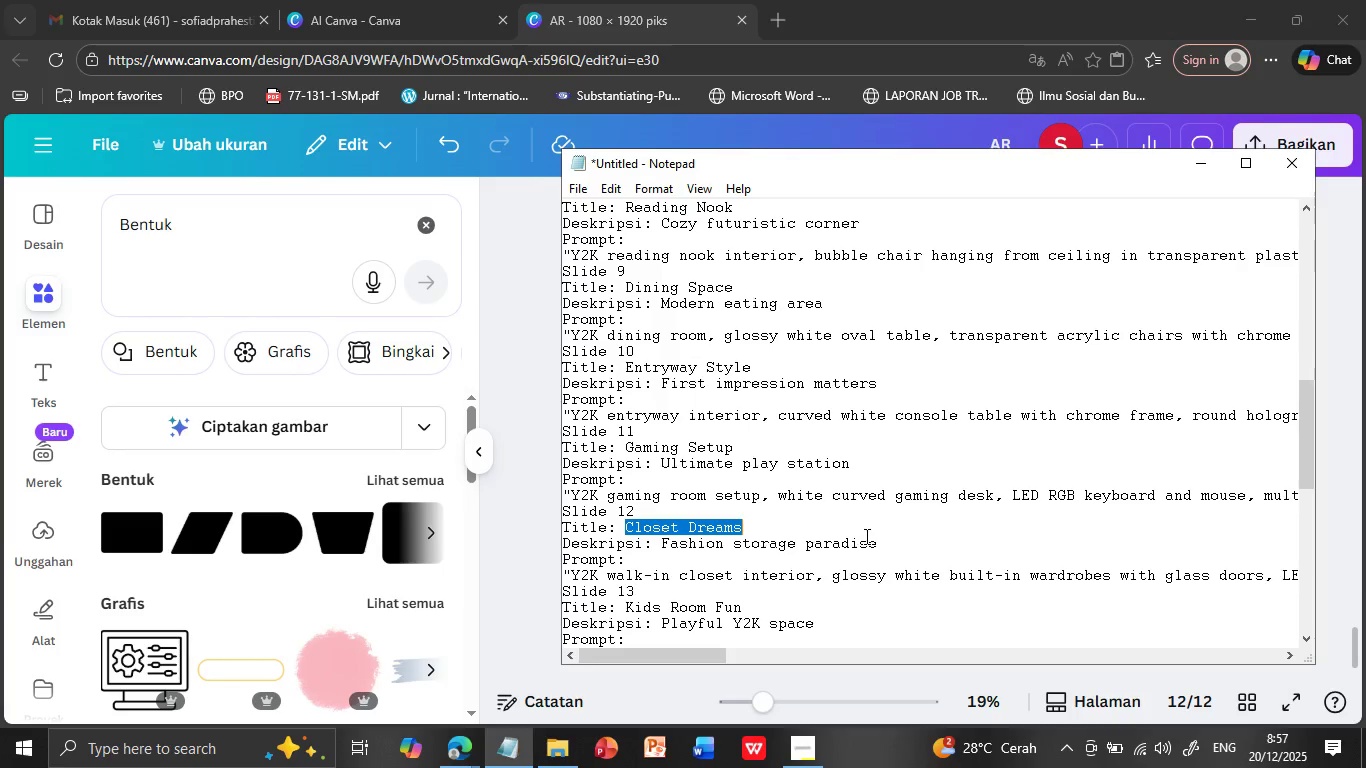 
key(Control+C)
 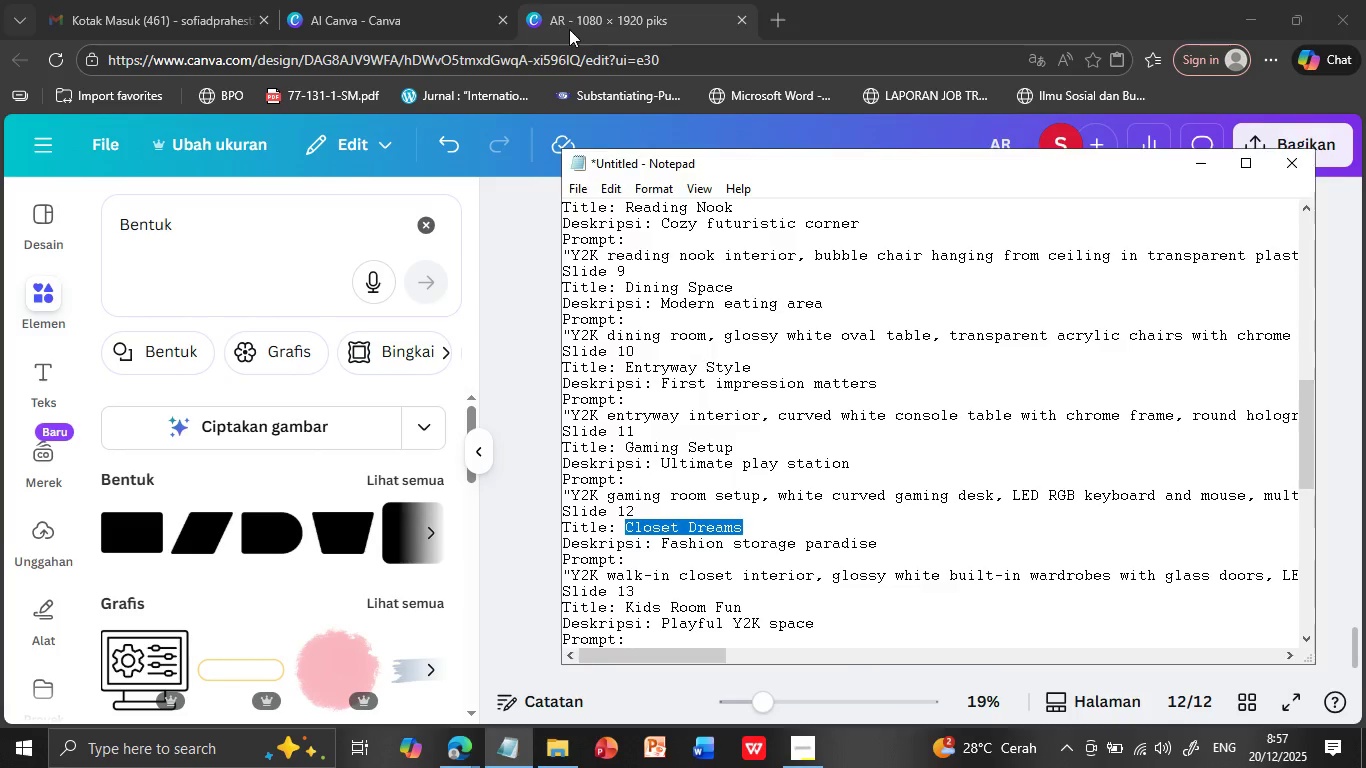 
left_click([569, 29])
 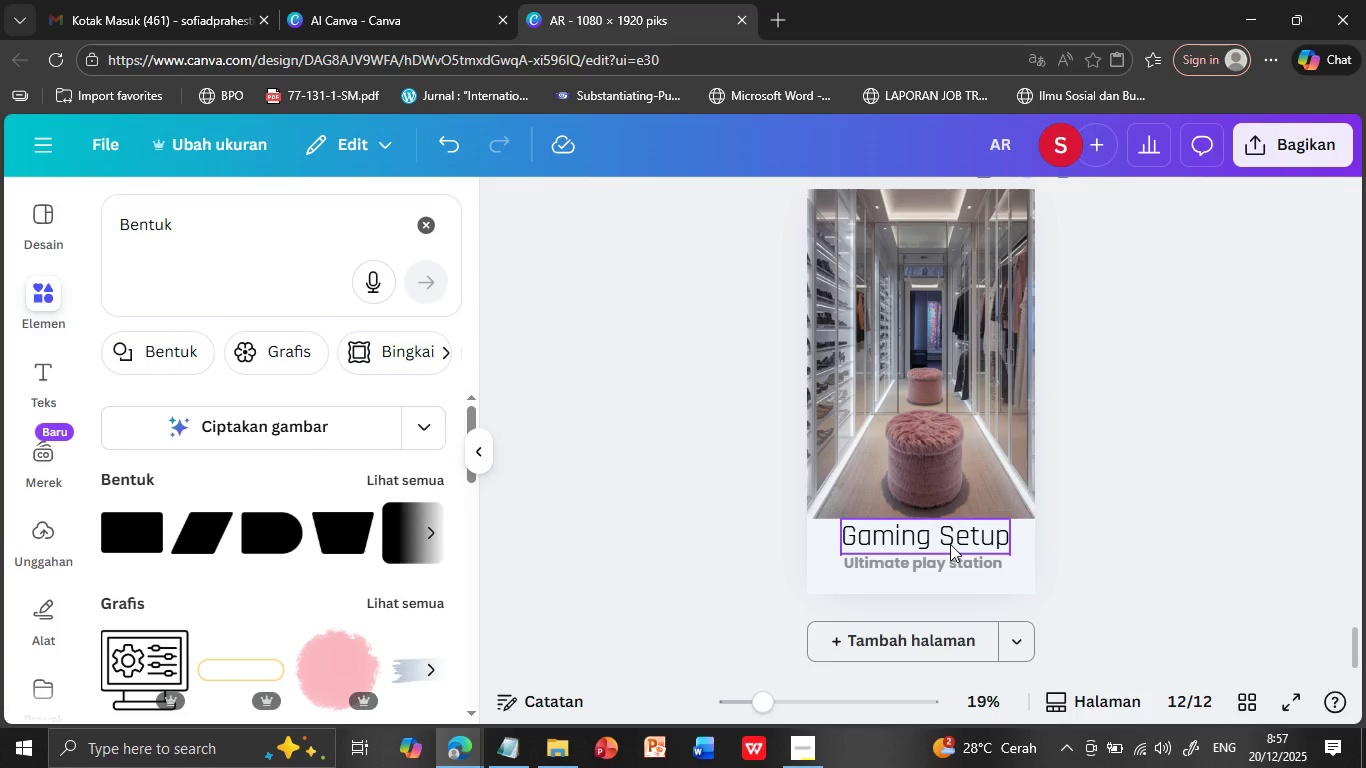 
double_click([950, 544])
 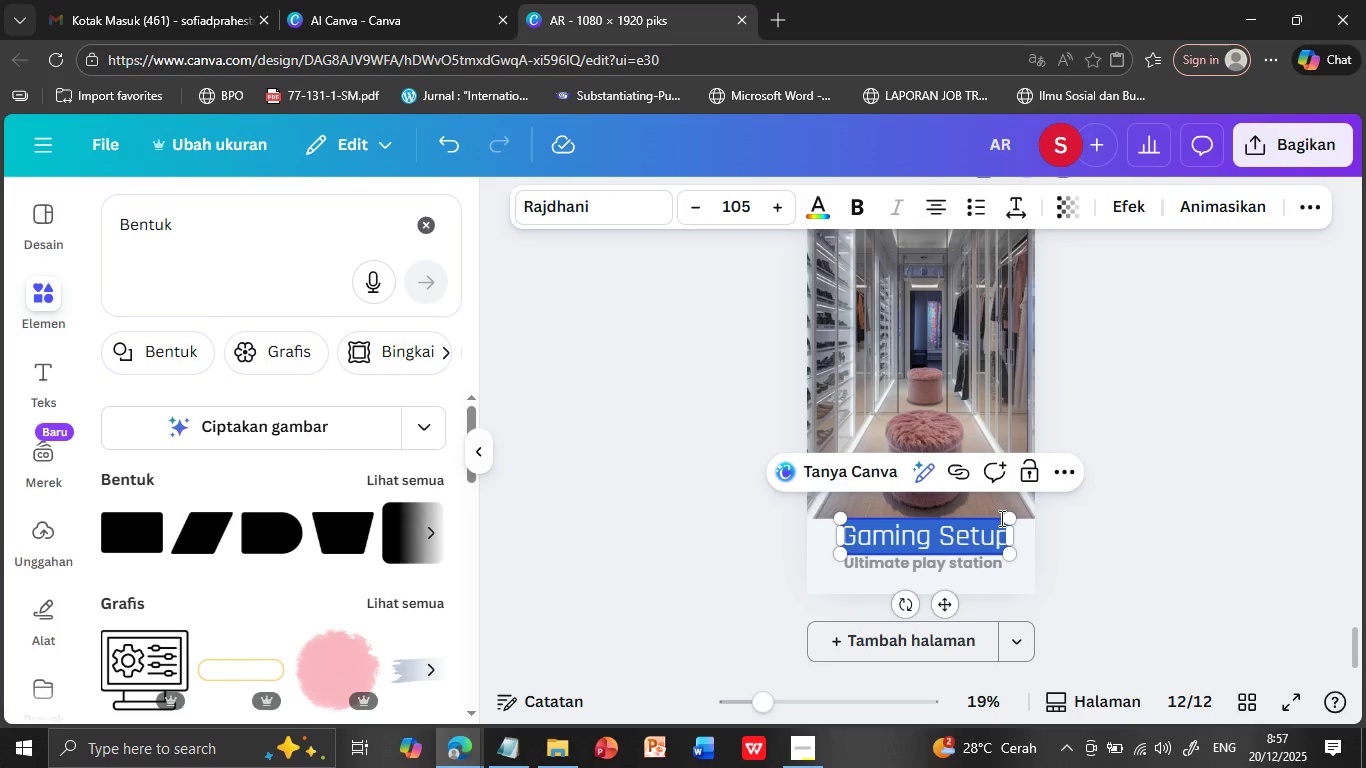 
key(Control+V)
 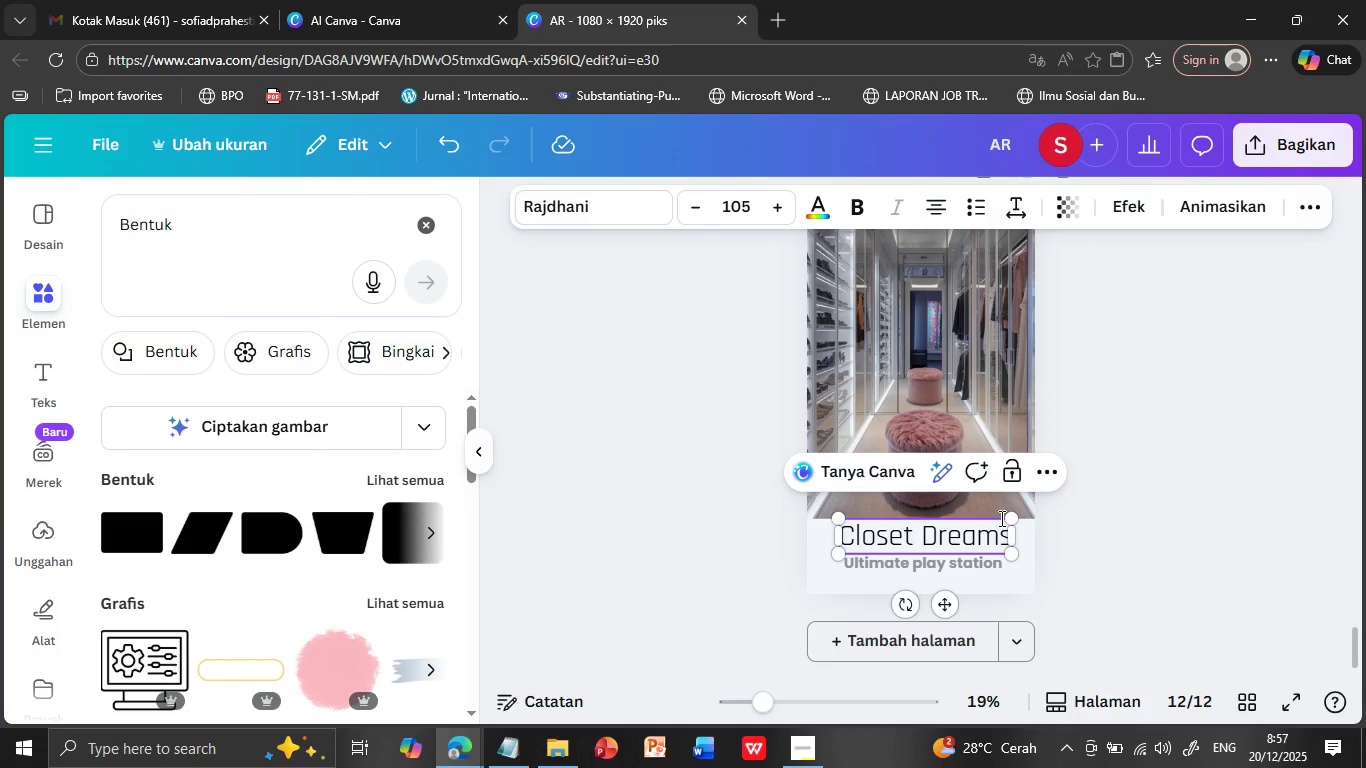 
left_click([1121, 487])
 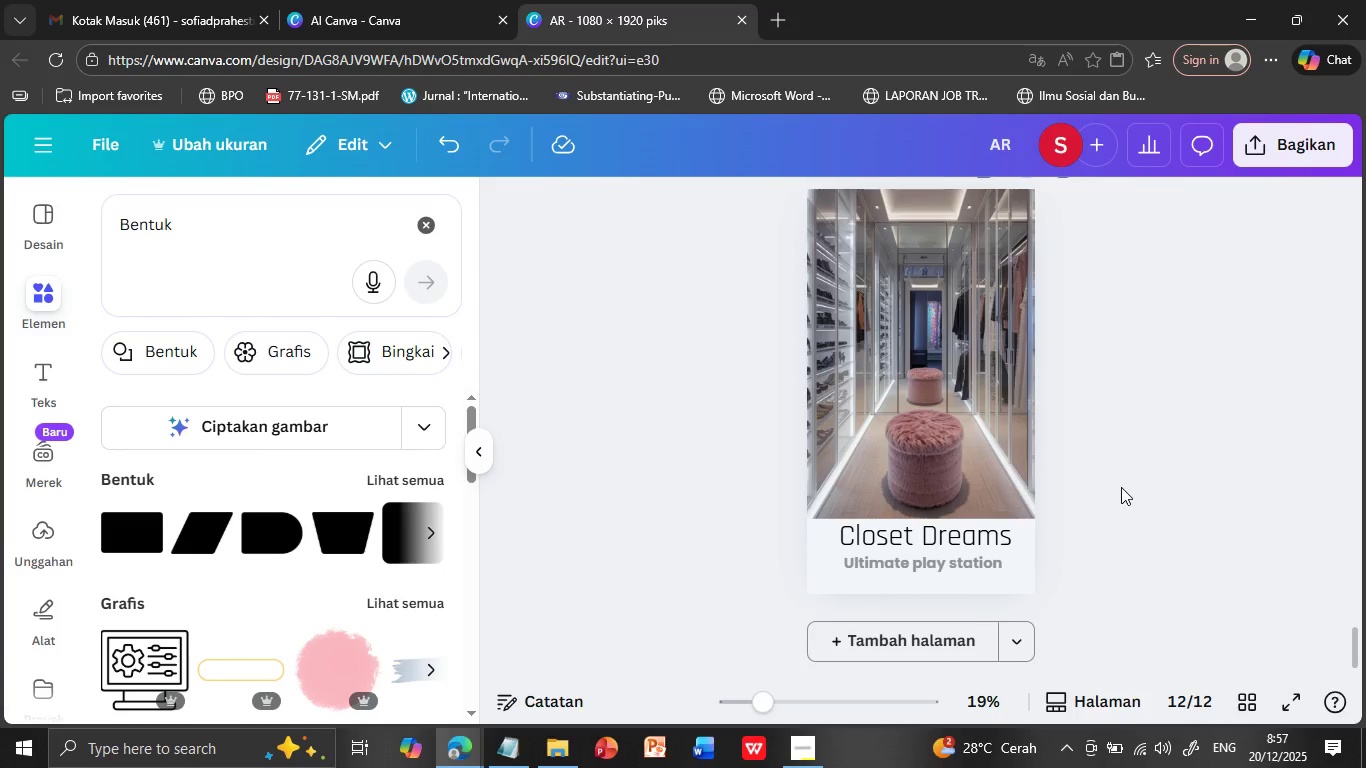 
wait(9.56)
 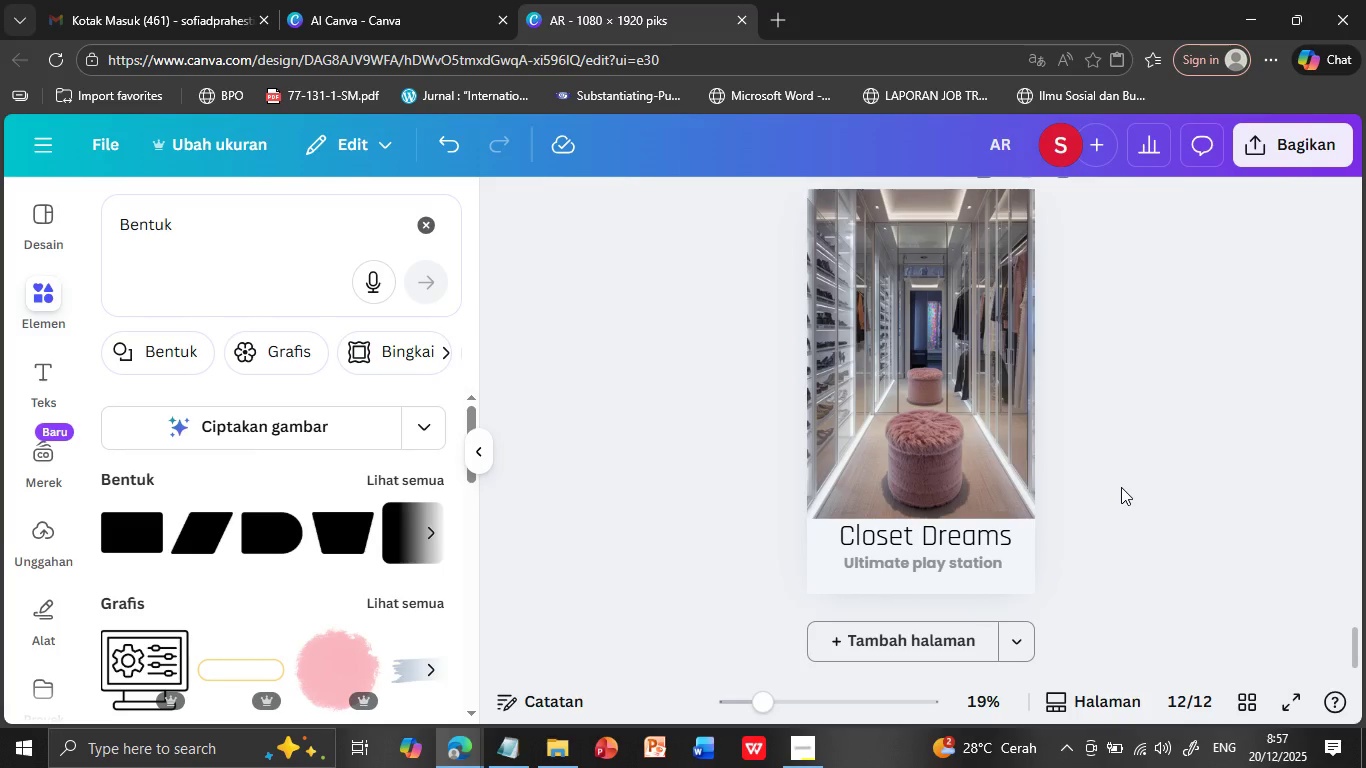 
left_click([519, 742])
 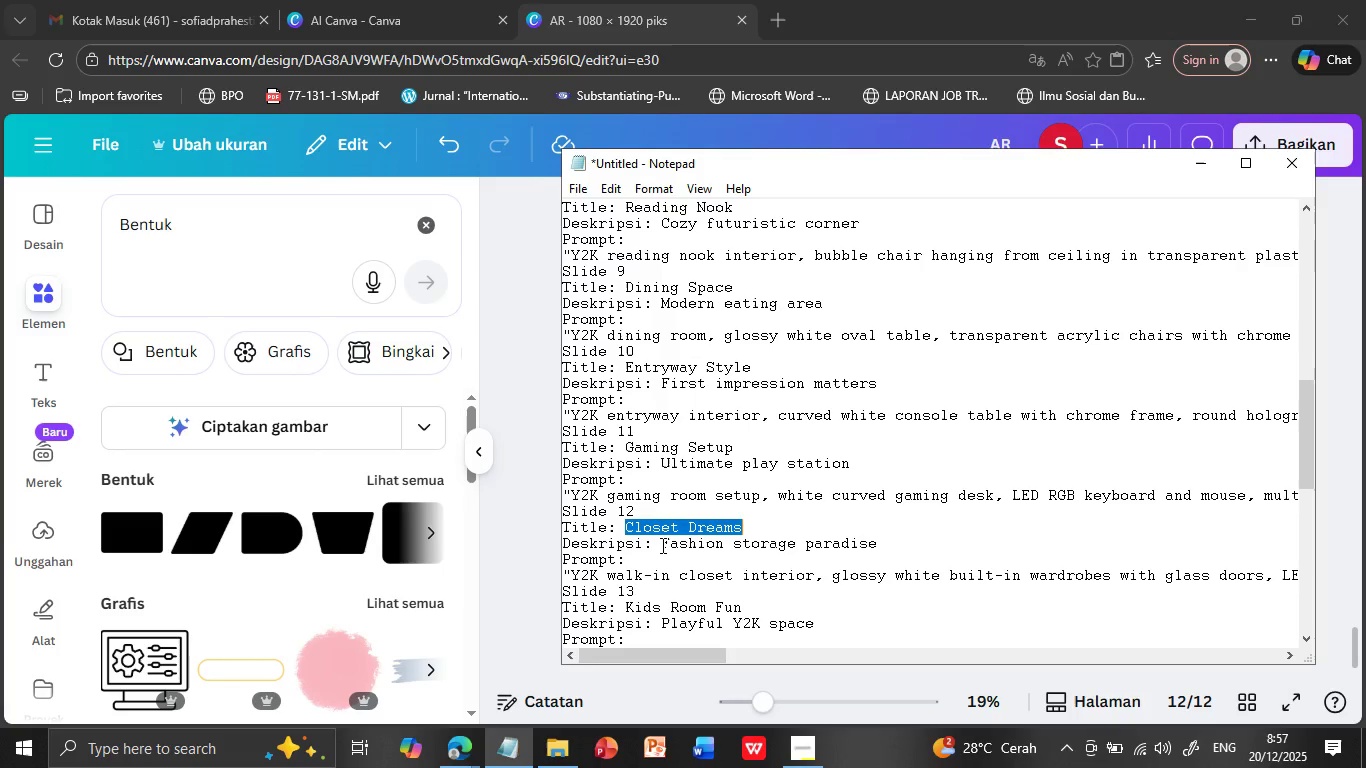 
left_click_drag(start_coordinate=[661, 545], to_coordinate=[922, 542])
 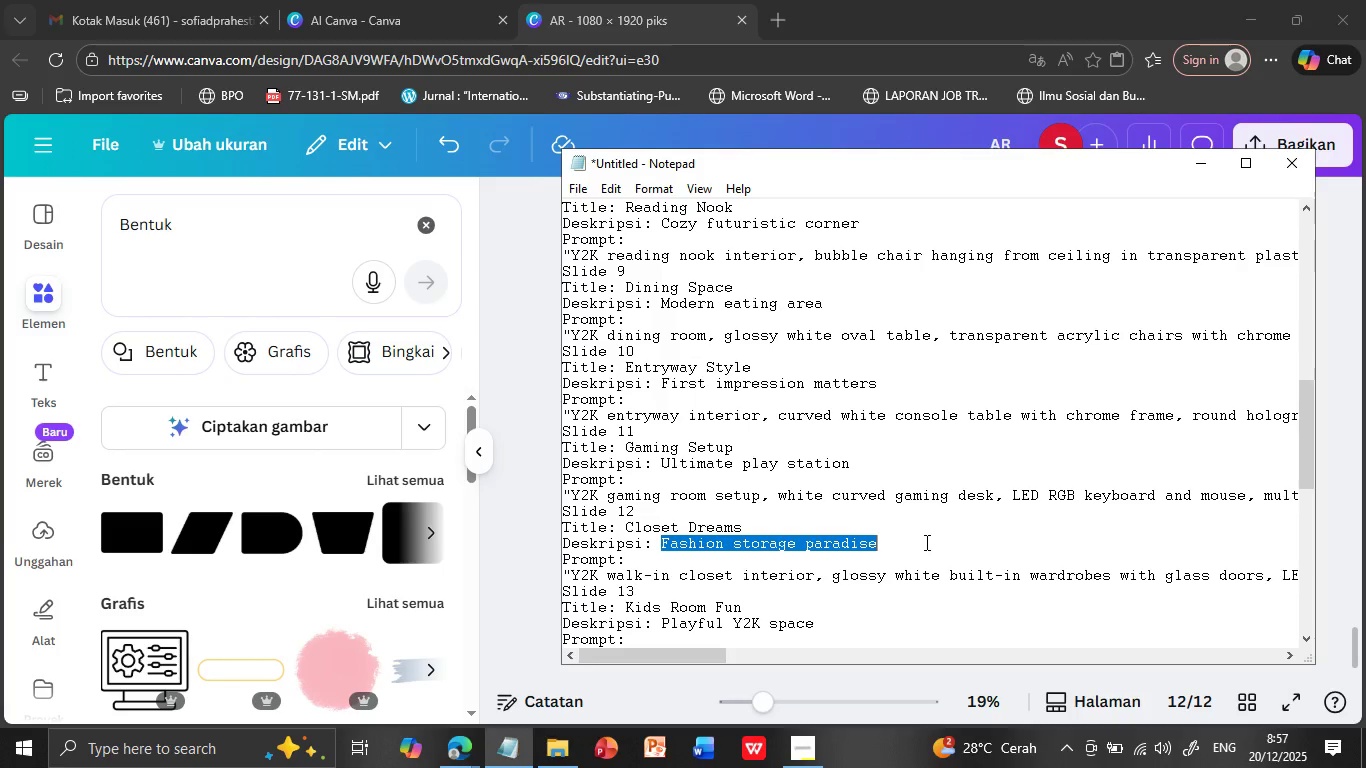 
key(Control+C)
 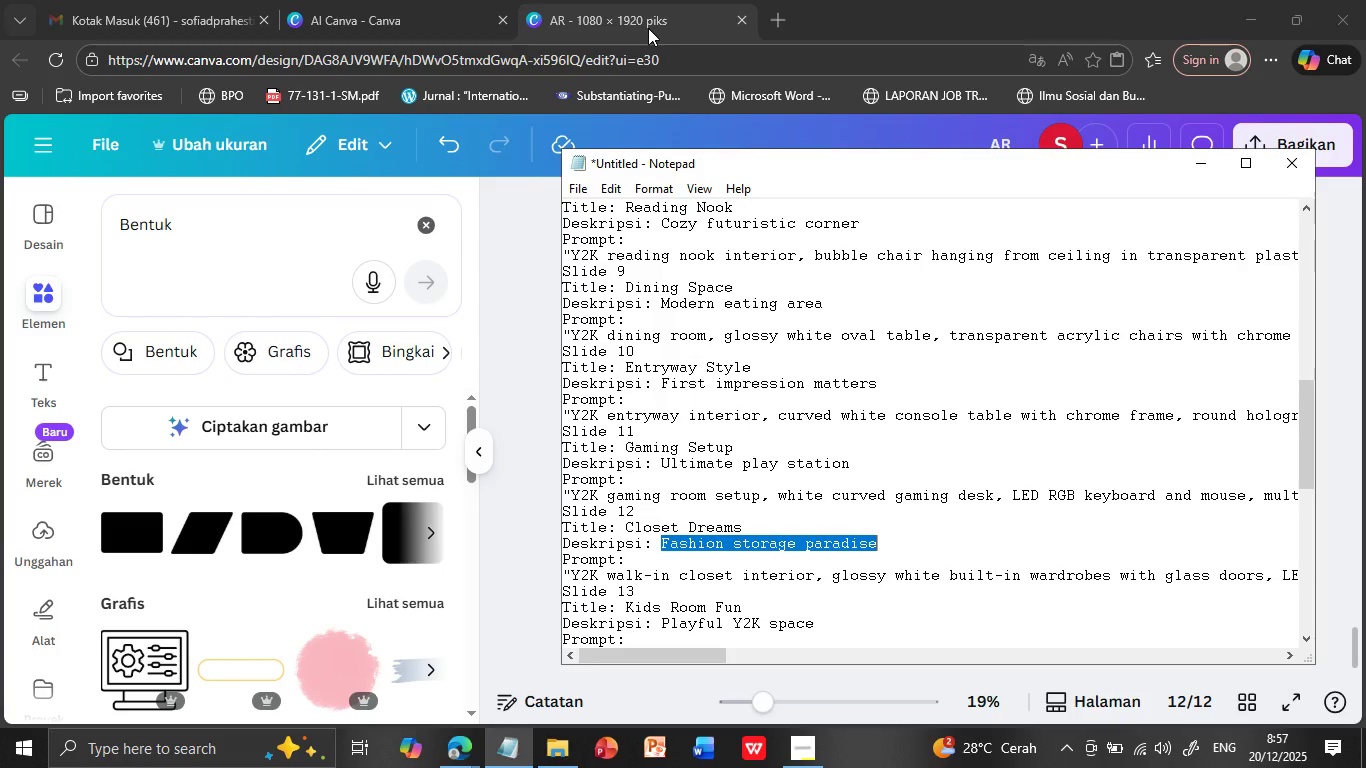 
left_click([648, 28])
 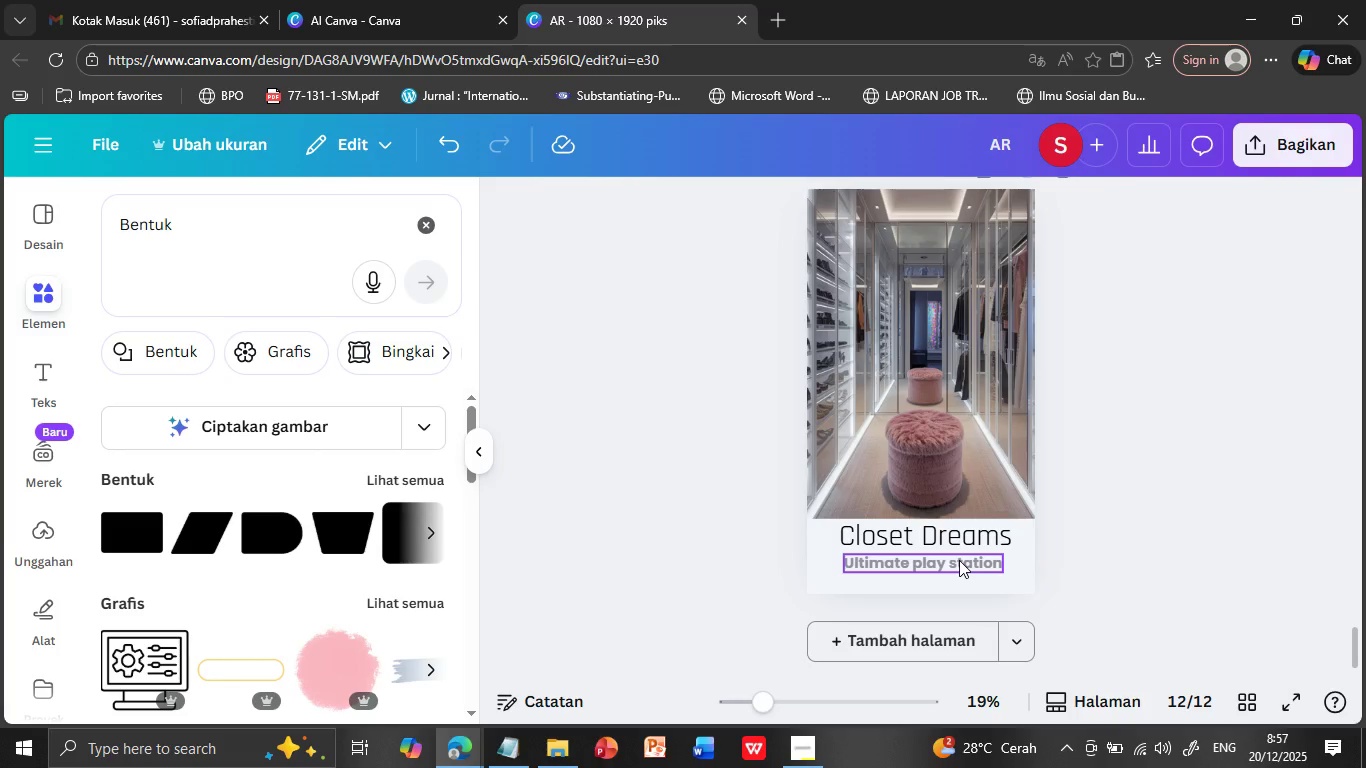 
double_click([959, 560])
 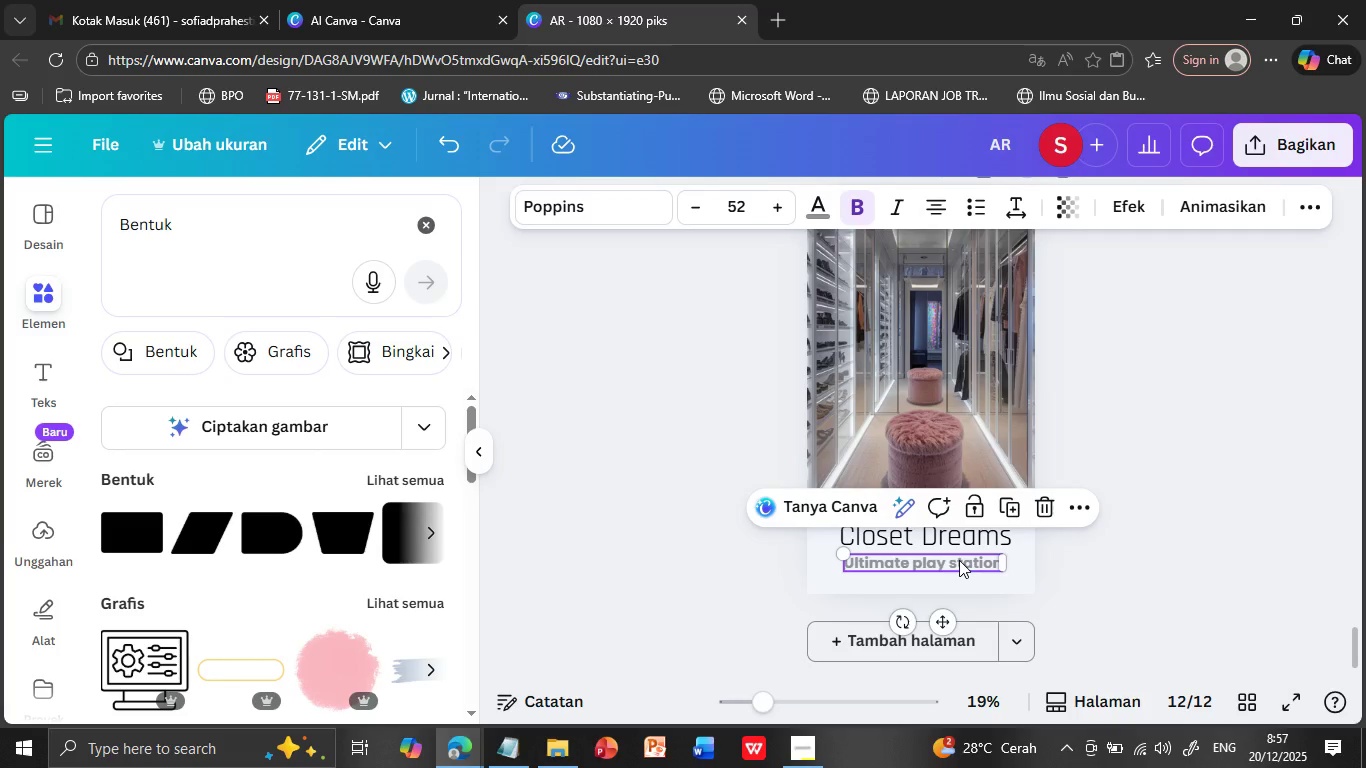 
triple_click([959, 560])
 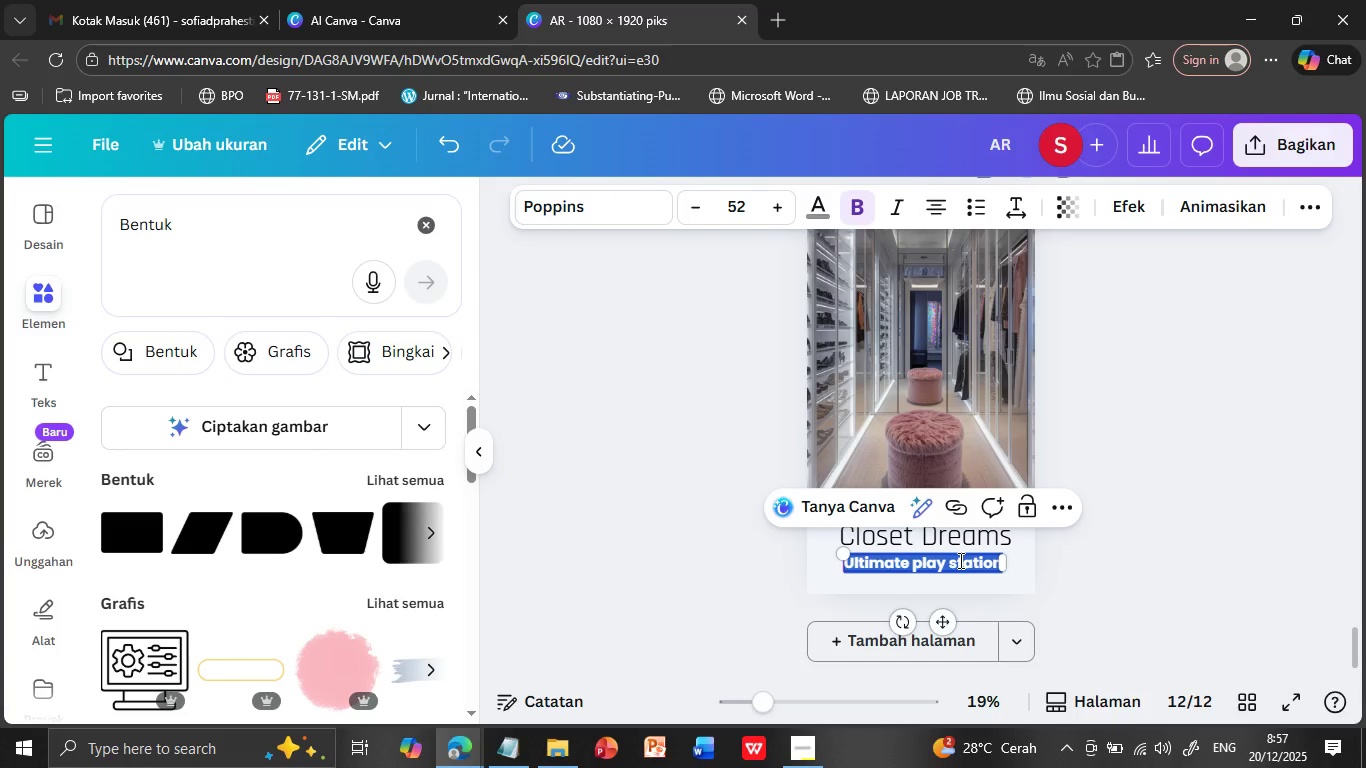 
key(Control+V)
 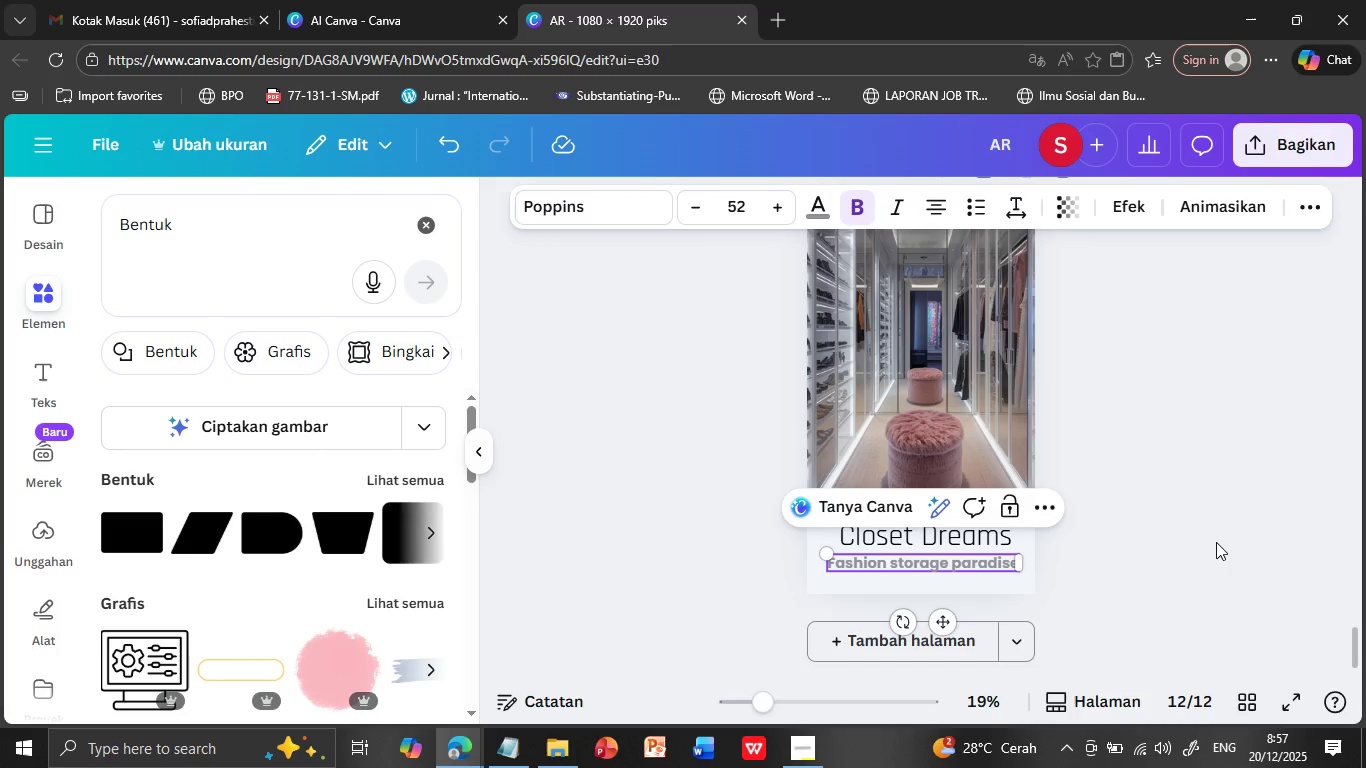 
left_click([1216, 542])
 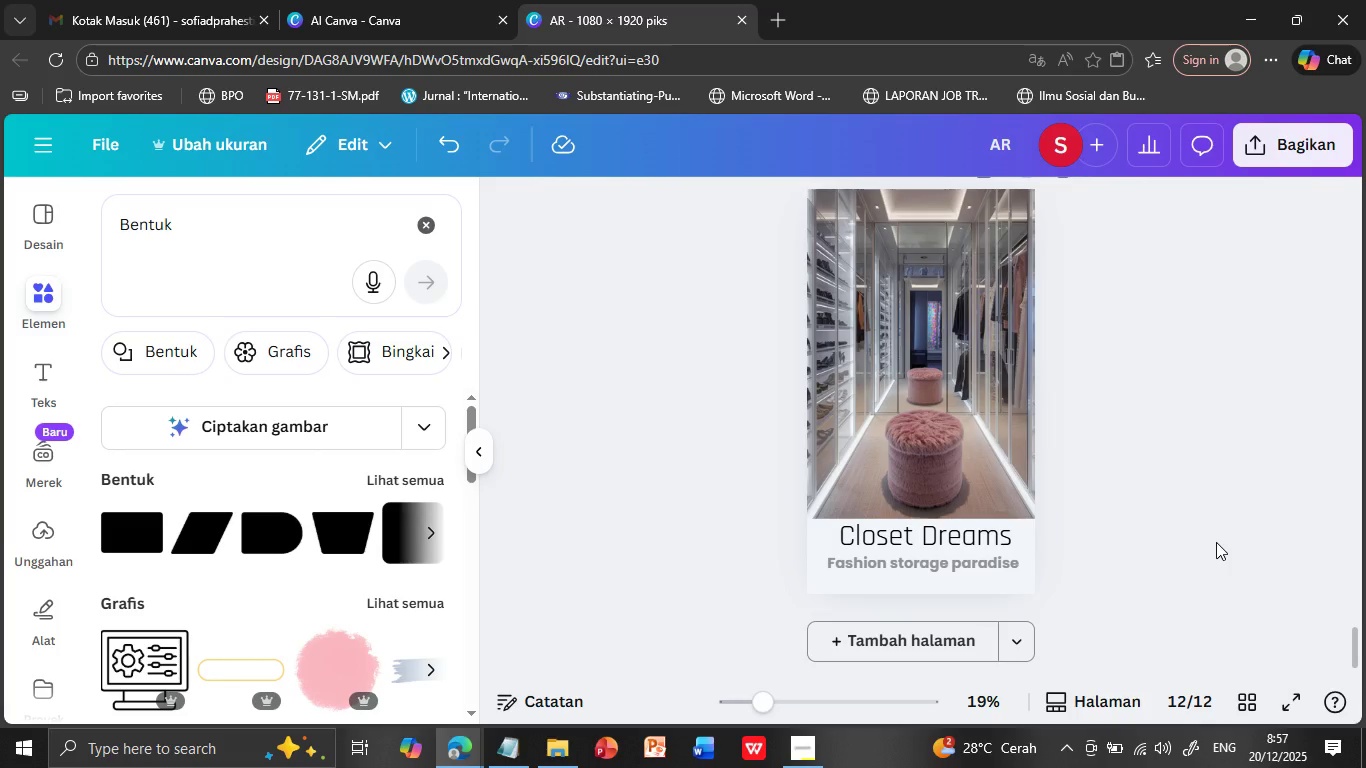 
scroll: coordinate [1216, 542], scroll_direction: up, amount: 1.0
 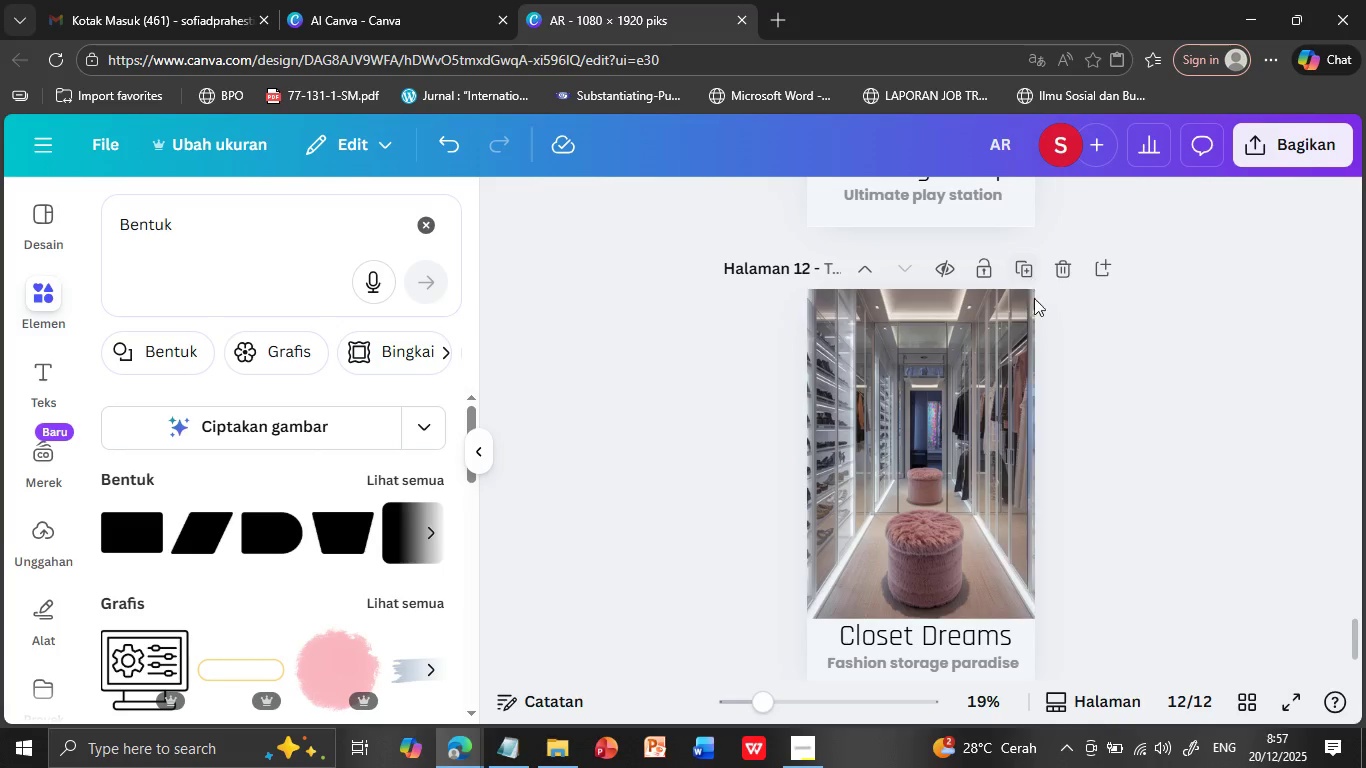 
left_click([1024, 329])
 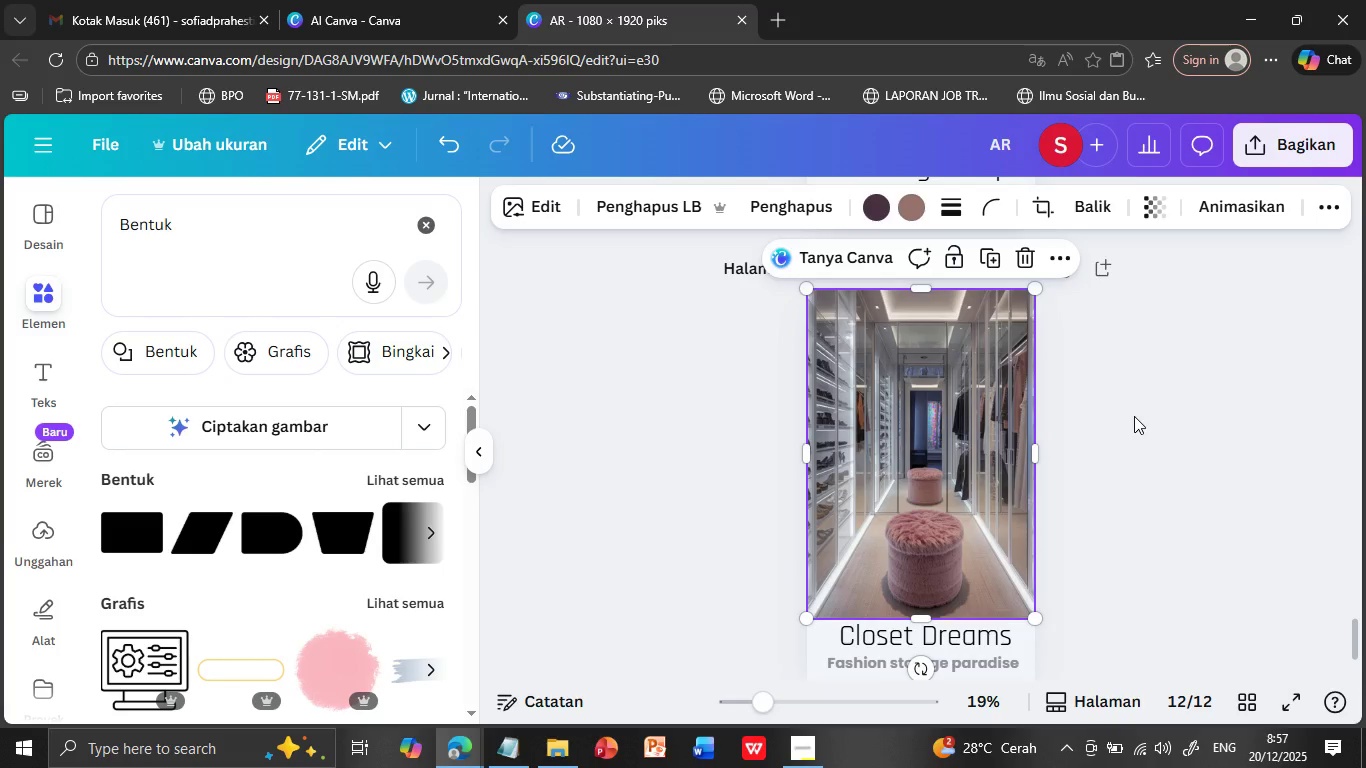 
scroll: coordinate [1134, 416], scroll_direction: up, amount: 1.0
 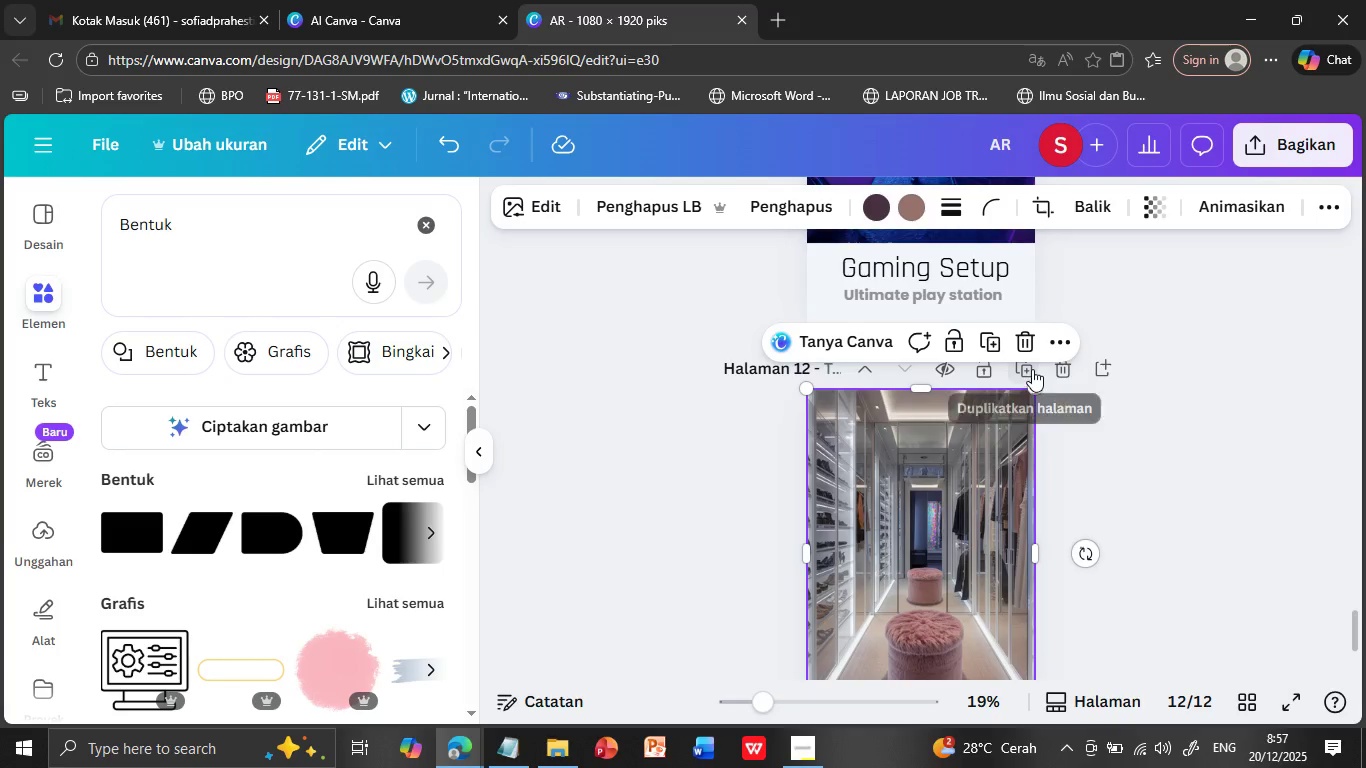 
left_click([1032, 369])
 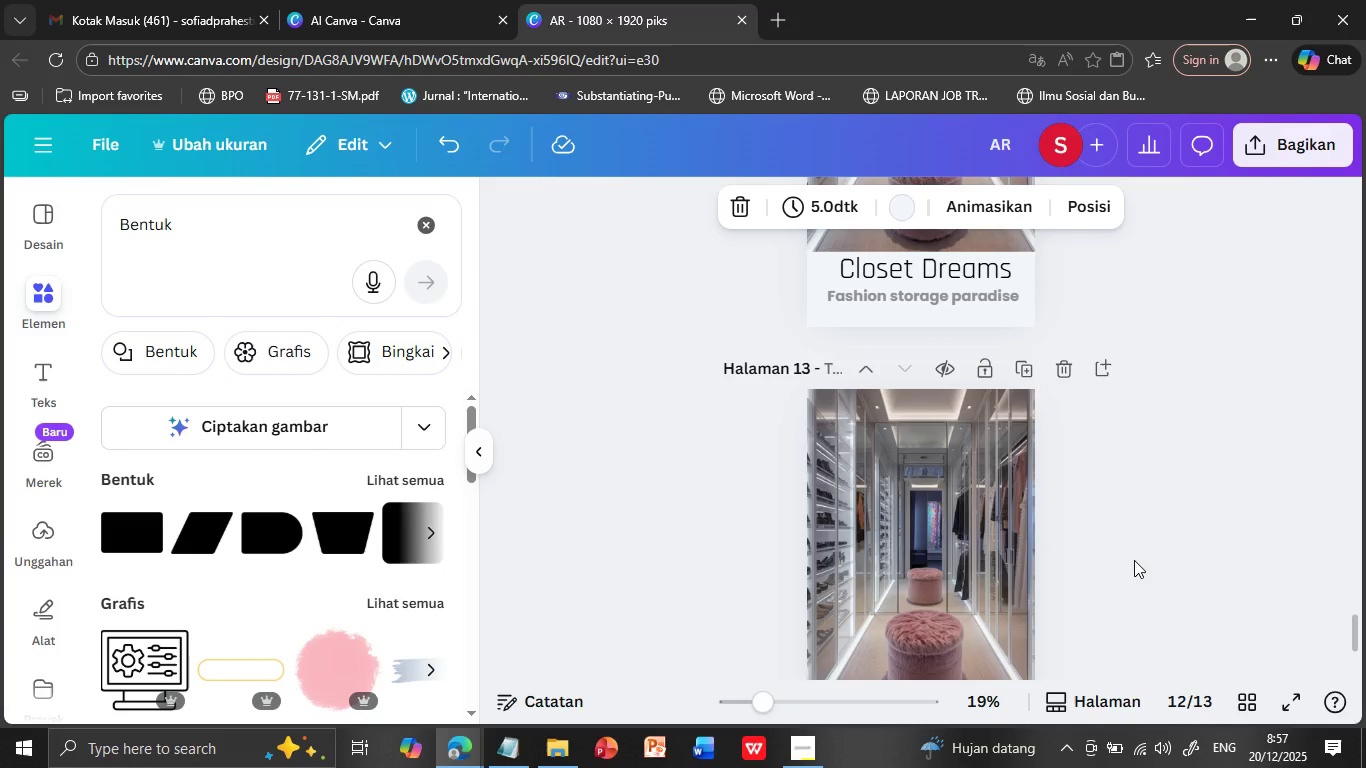 
scroll: coordinate [1134, 560], scroll_direction: down, amount: 2.0
 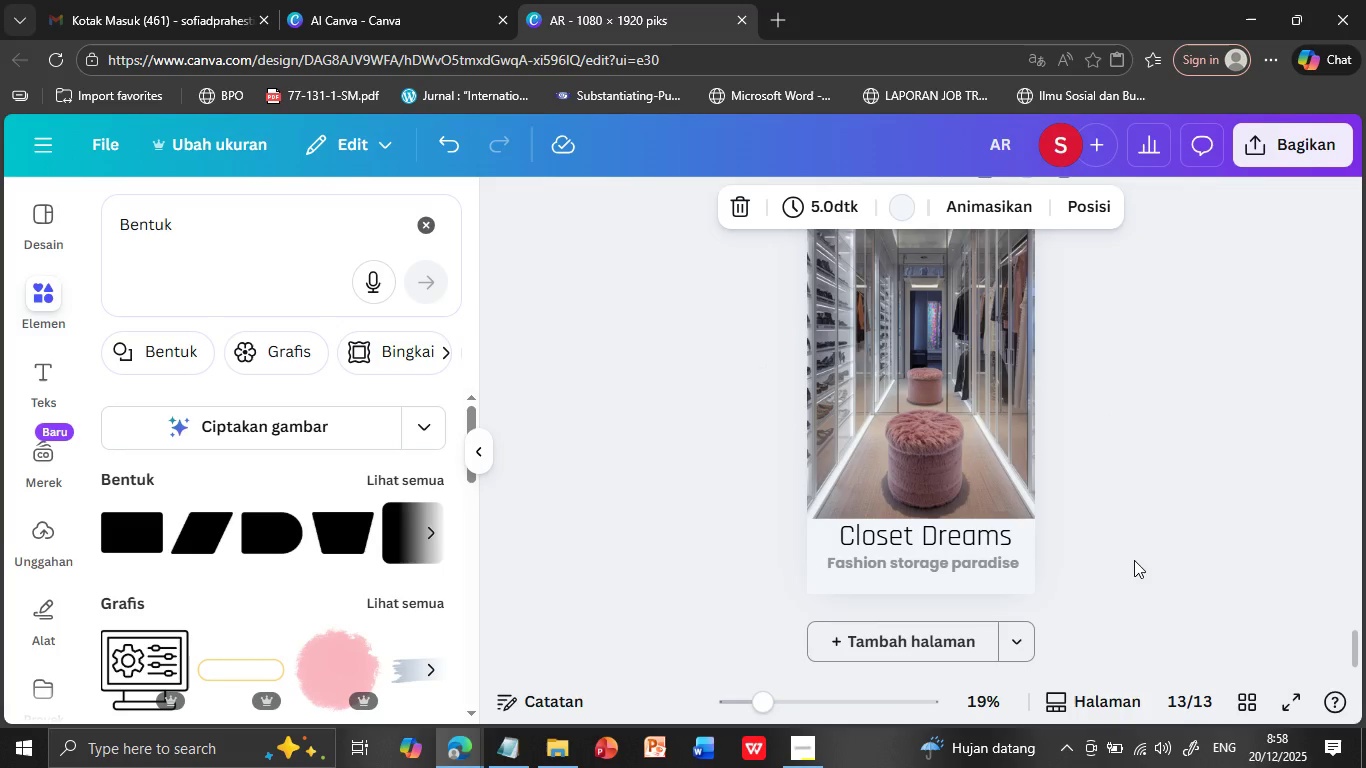 
scroll: coordinate [1134, 560], scroll_direction: up, amount: 1.0
 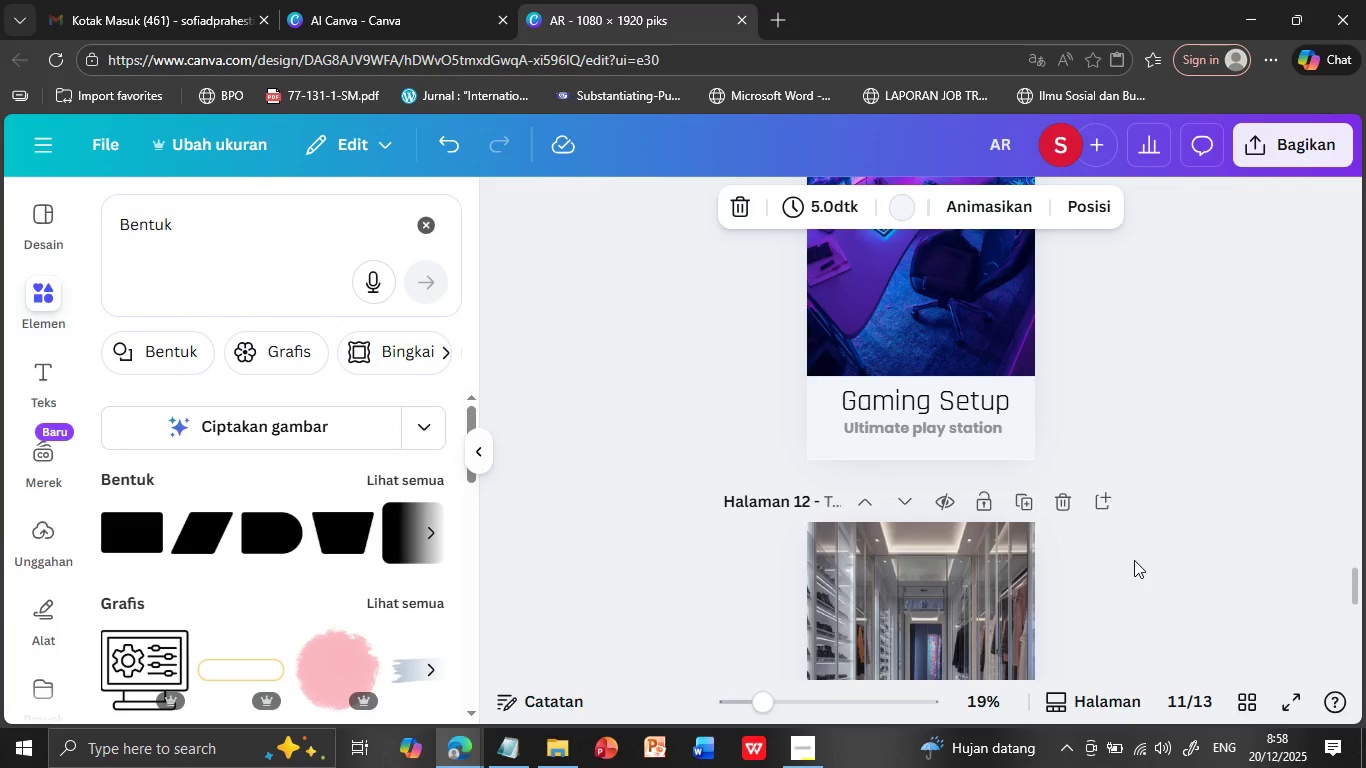 
scroll: coordinate [1135, 559], scroll_direction: down, amount: 5.0
 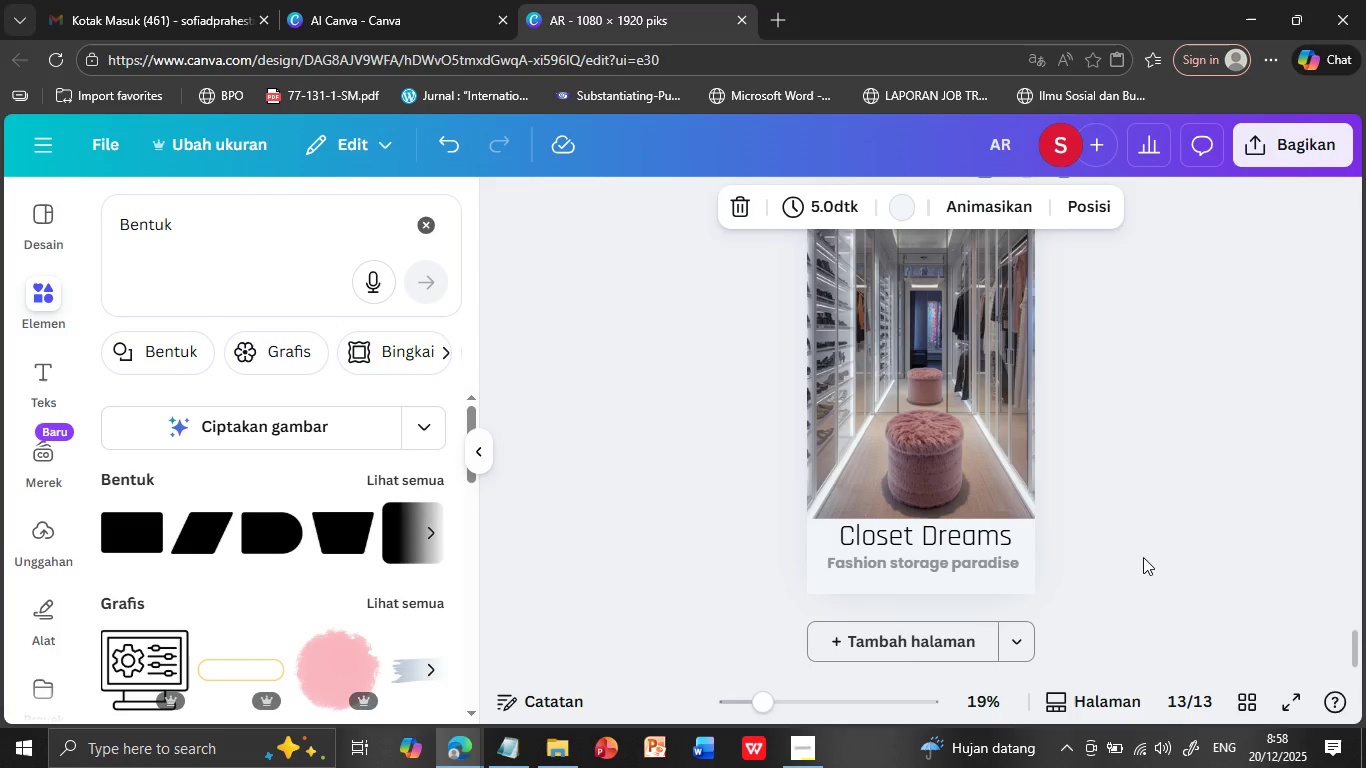 
wait(17.89)
 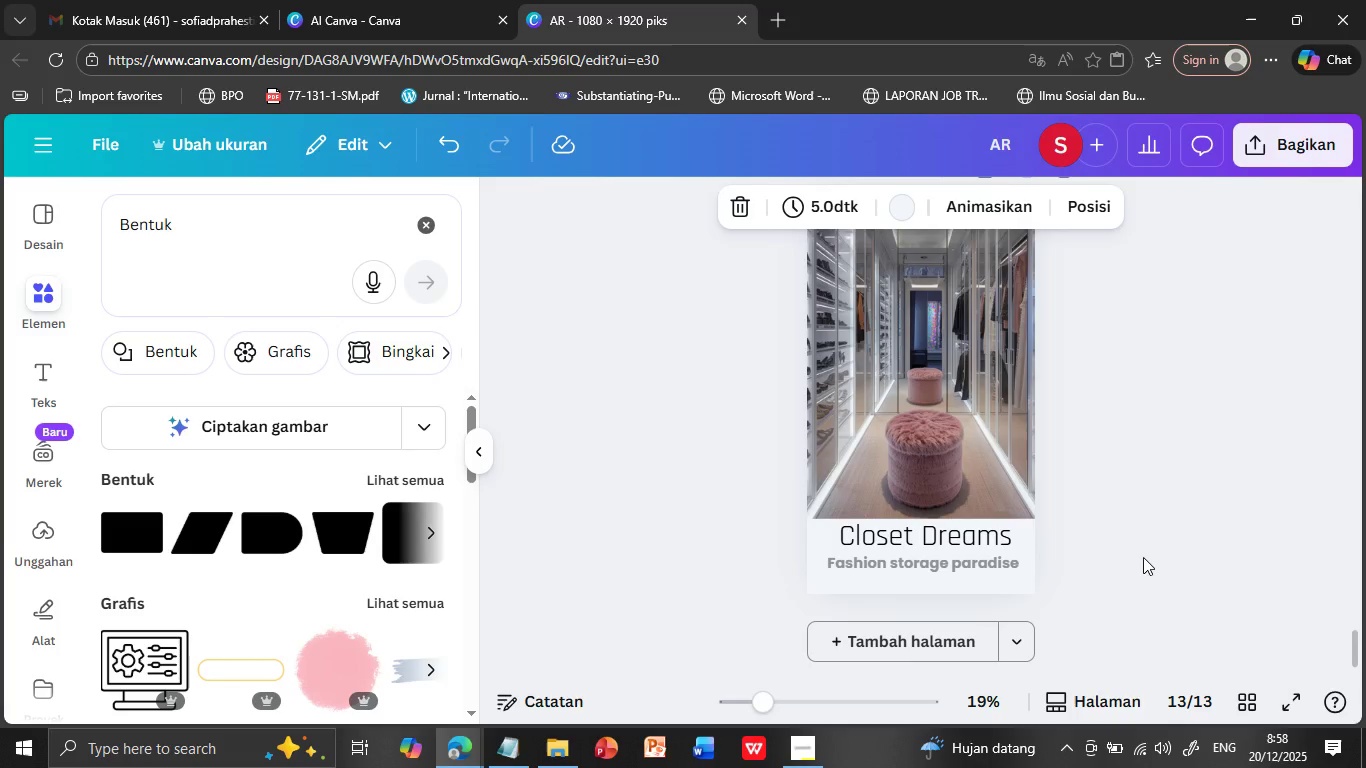 
scroll: coordinate [1240, 524], scroll_direction: down, amount: 1.0
 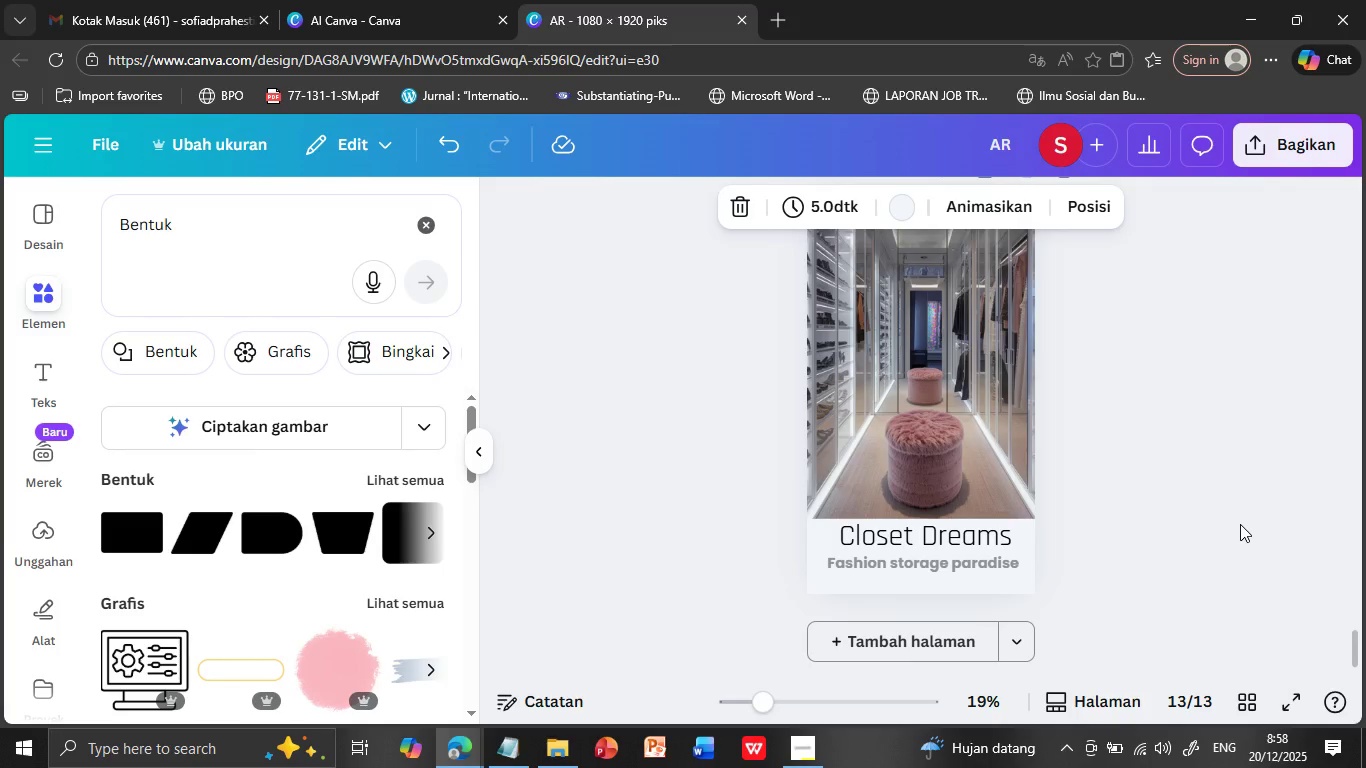 
wait(12.38)
 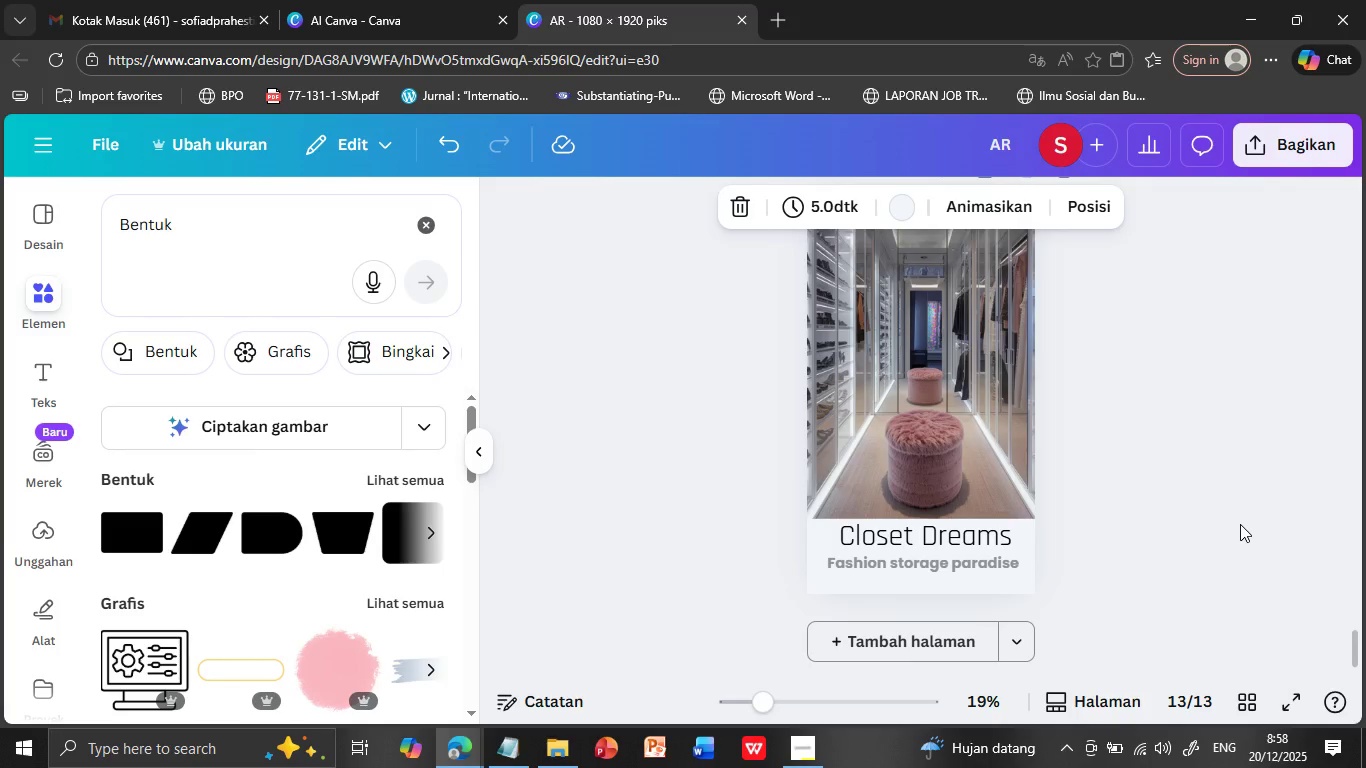 
scroll: coordinate [971, 473], scroll_direction: up, amount: 3.0
 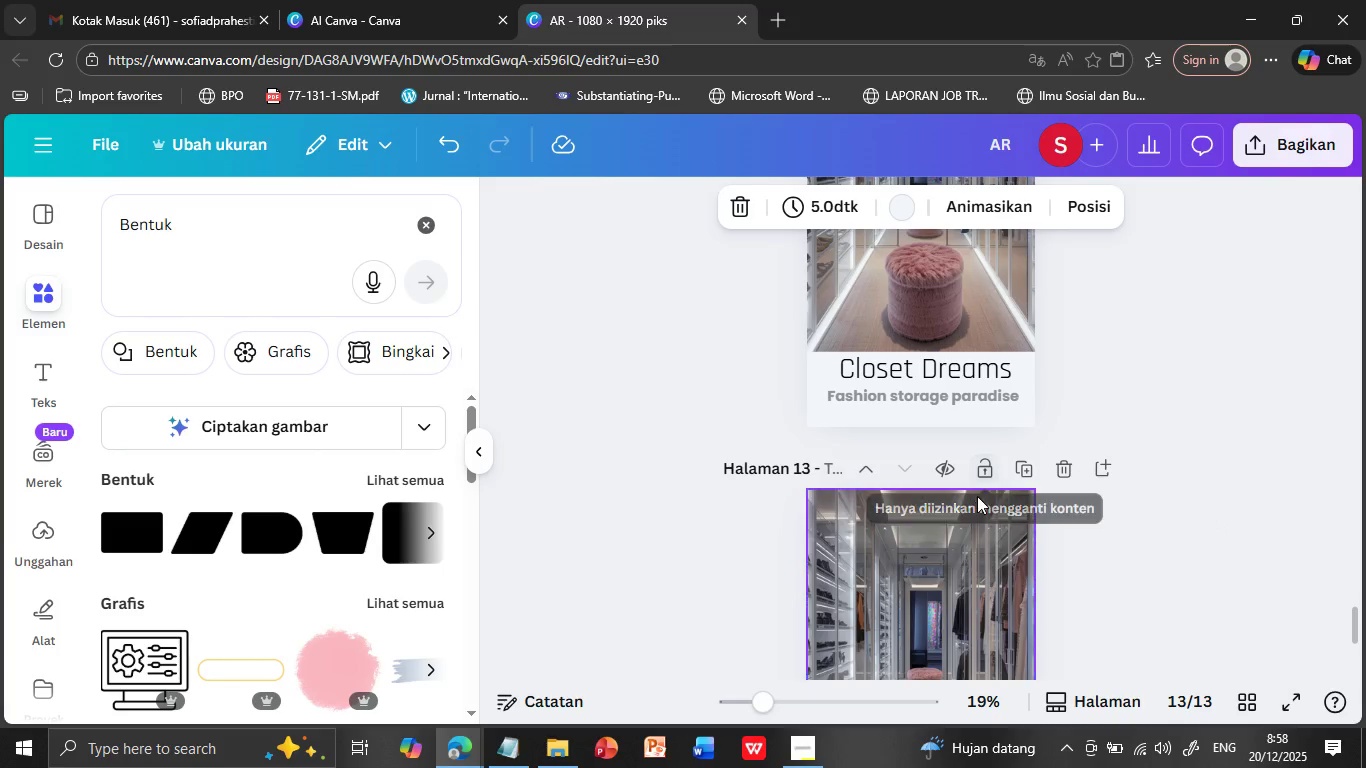 
scroll: coordinate [978, 499], scroll_direction: down, amount: 2.0
 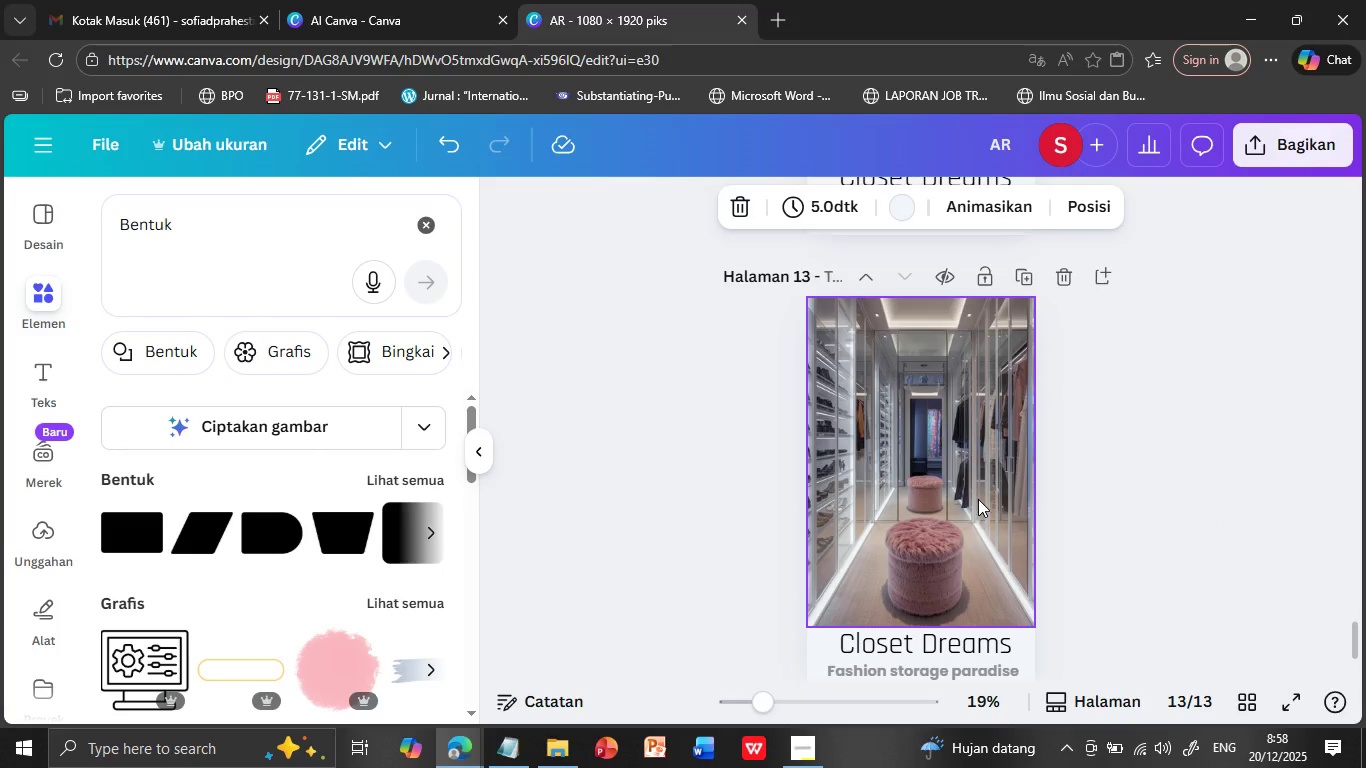 
scroll: coordinate [978, 499], scroll_direction: up, amount: 3.0
 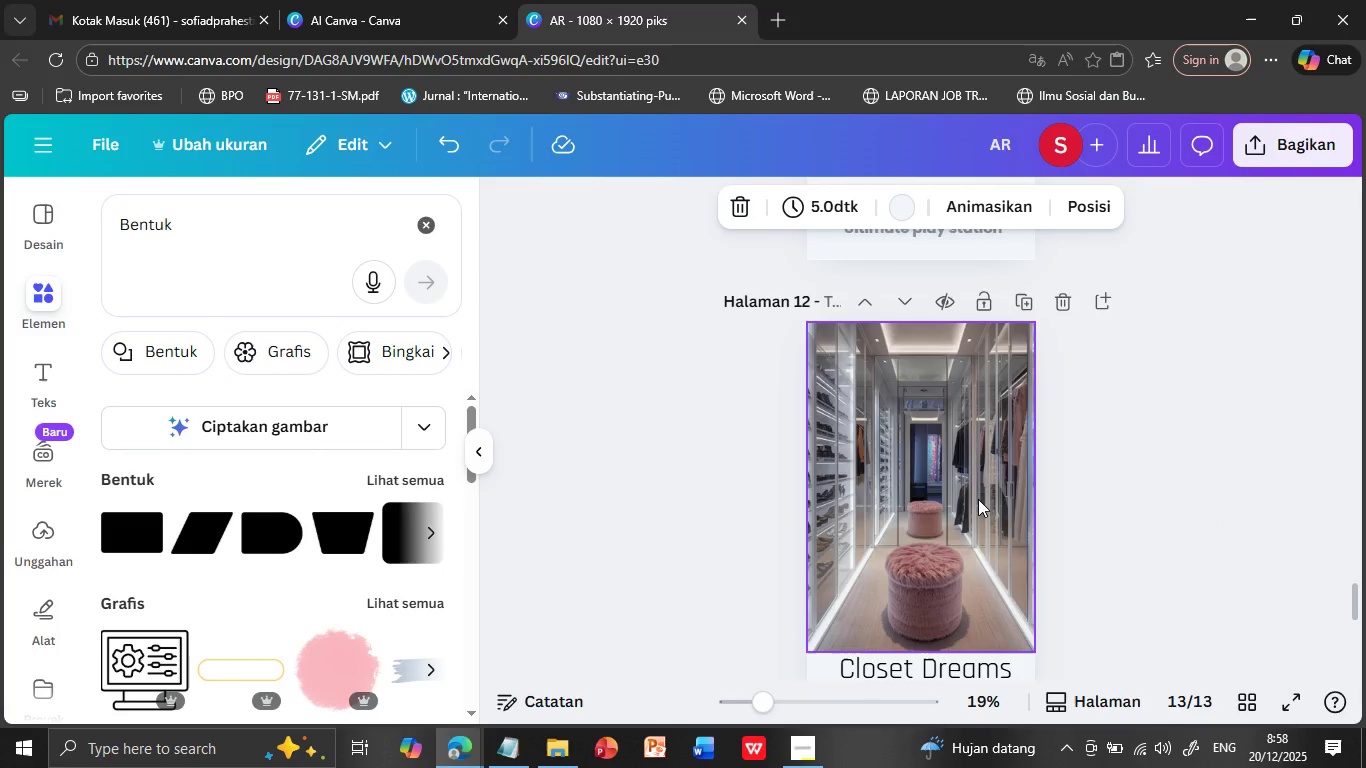 
scroll: coordinate [978, 499], scroll_direction: down, amount: 4.0
 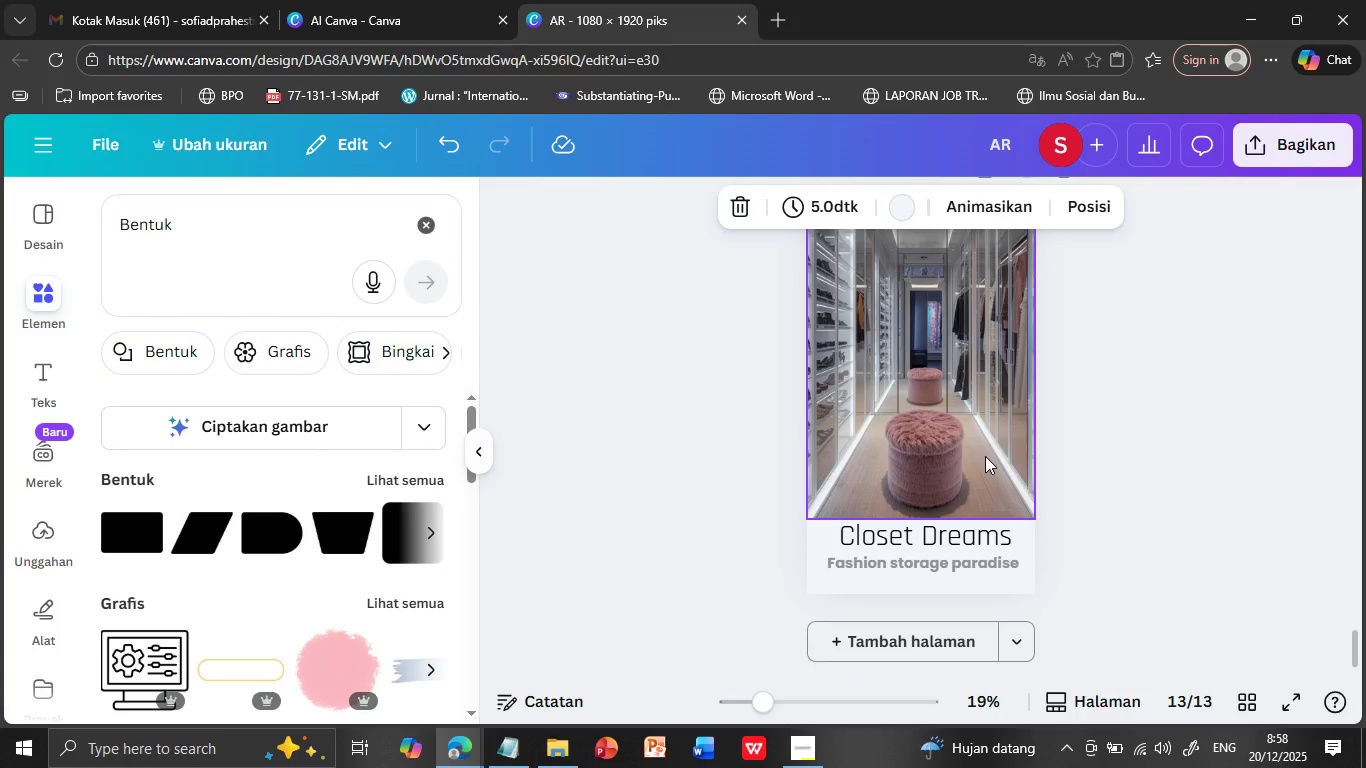 
left_click([985, 456])
 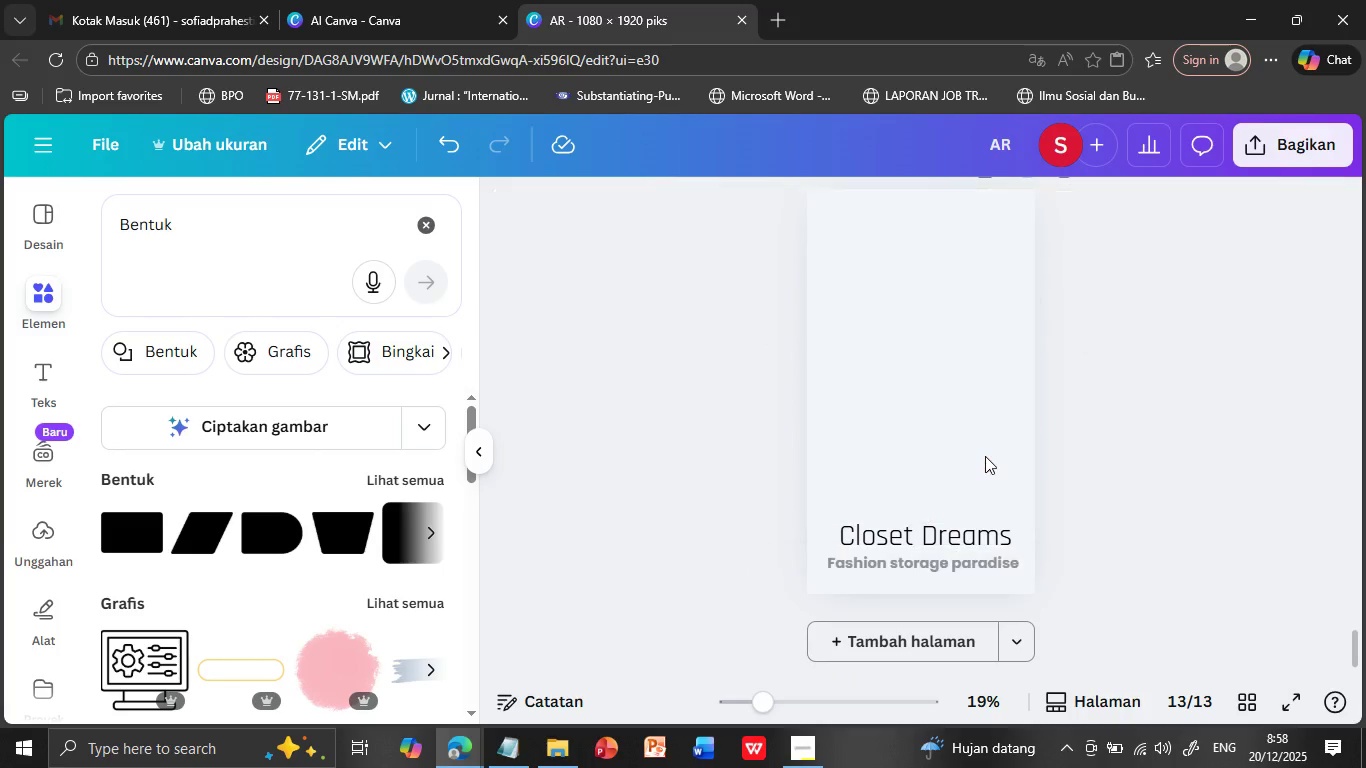 
key(Delete)
 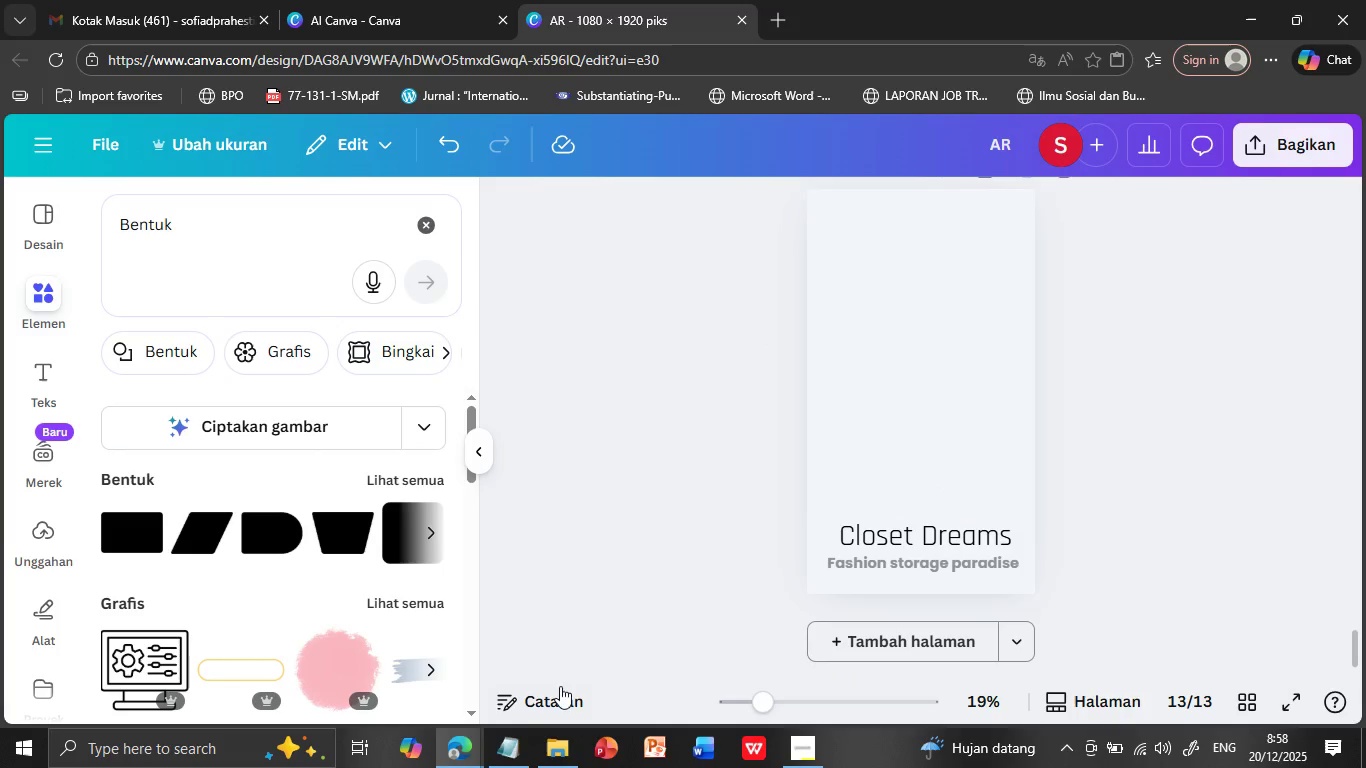 
left_click([501, 749])
 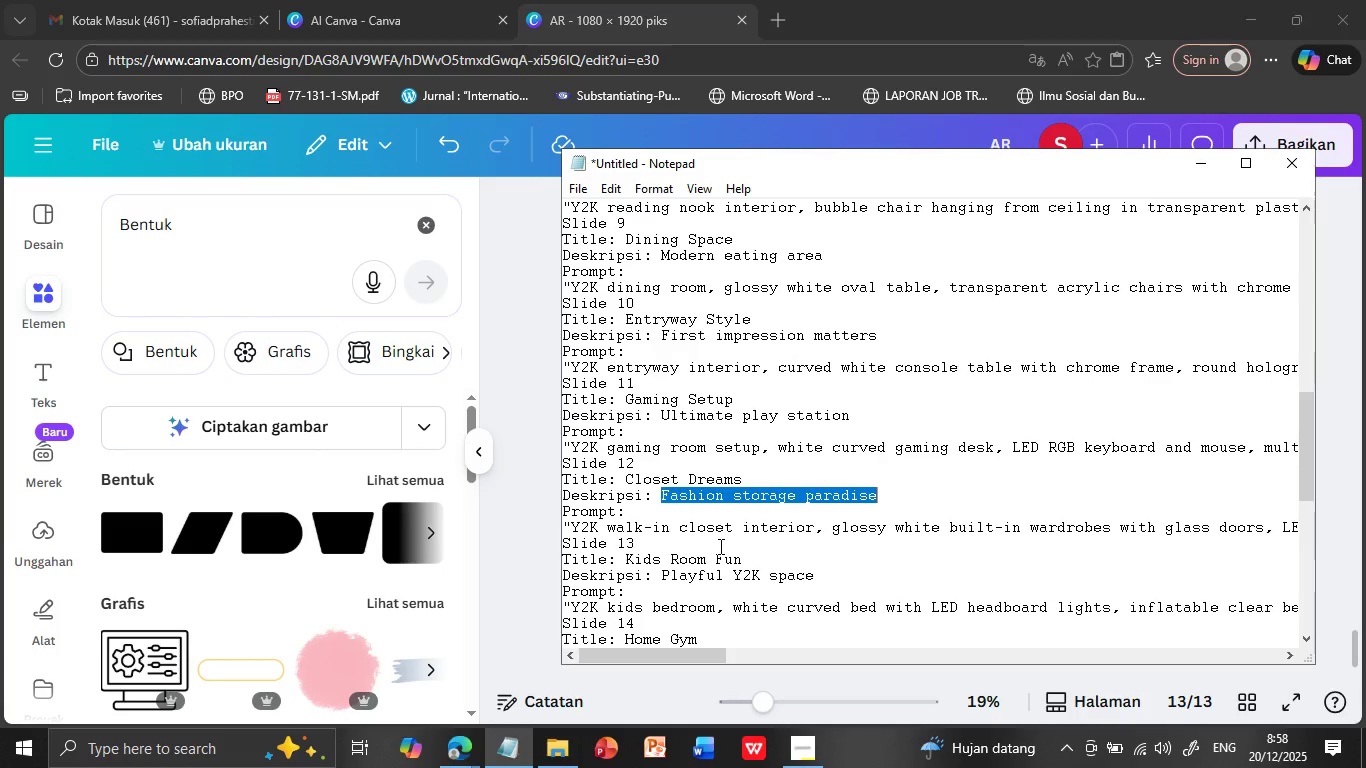 
scroll: coordinate [719, 546], scroll_direction: down, amount: 1.0
 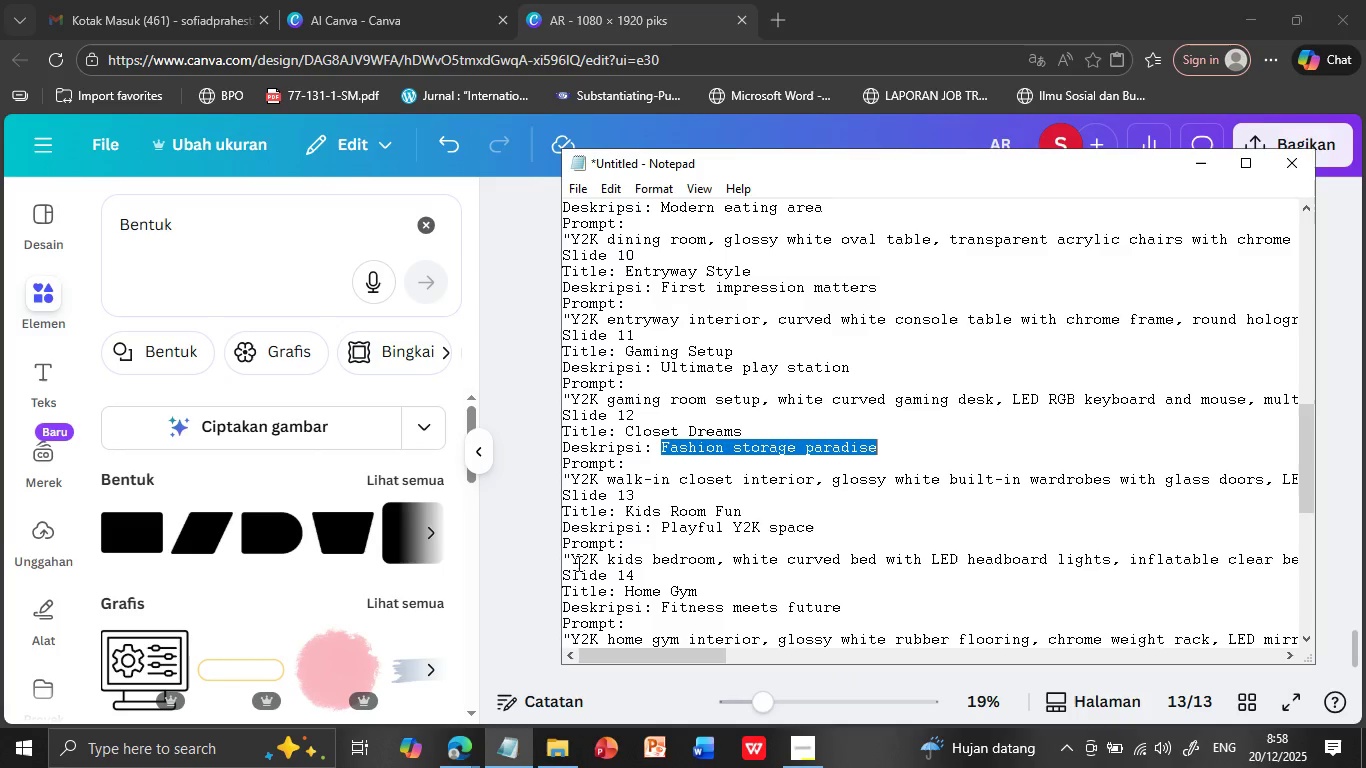 
left_click([573, 560])
 